 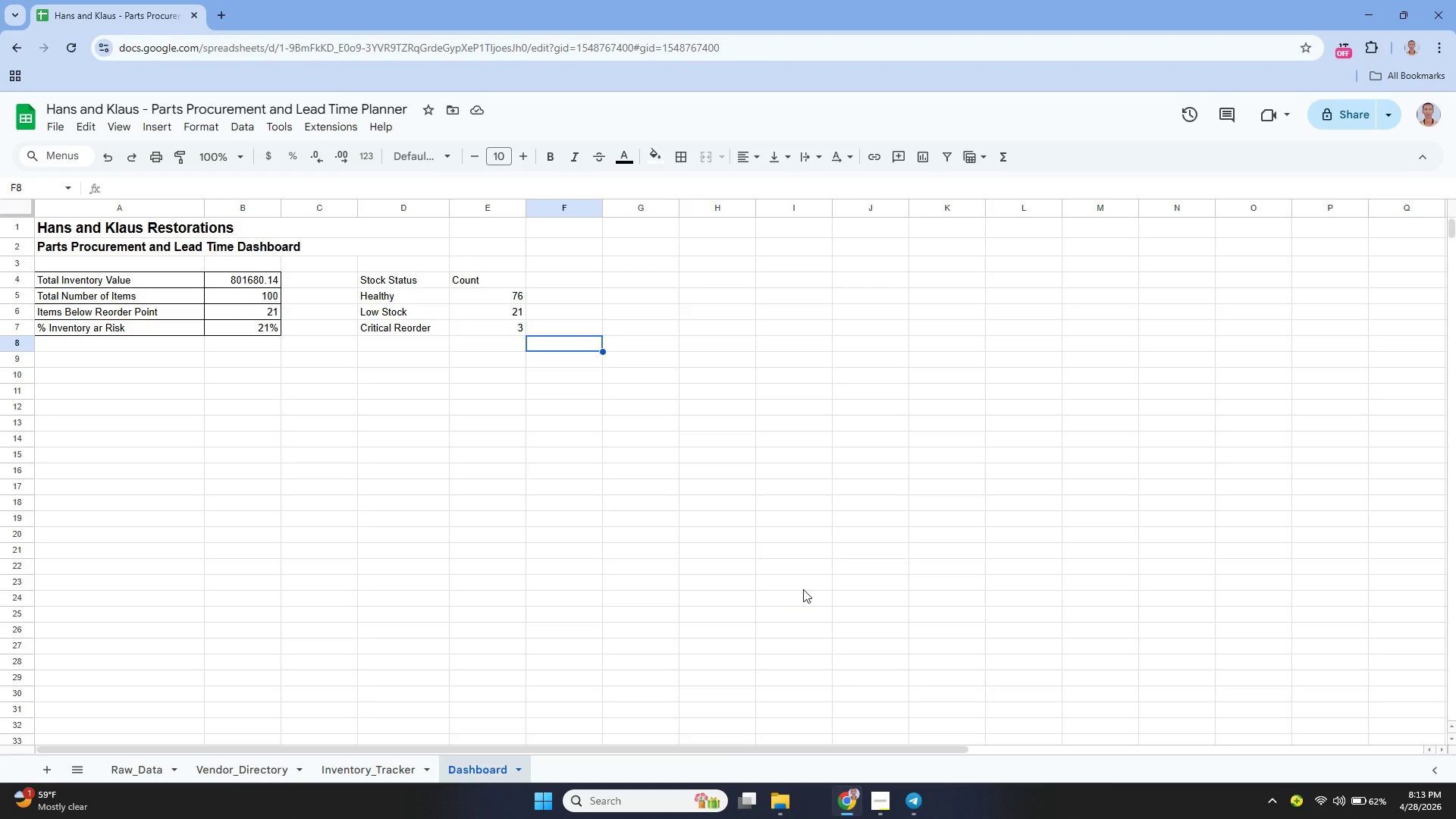 
left_click_drag(start_coordinate=[419, 278], to_coordinate=[504, 326])
 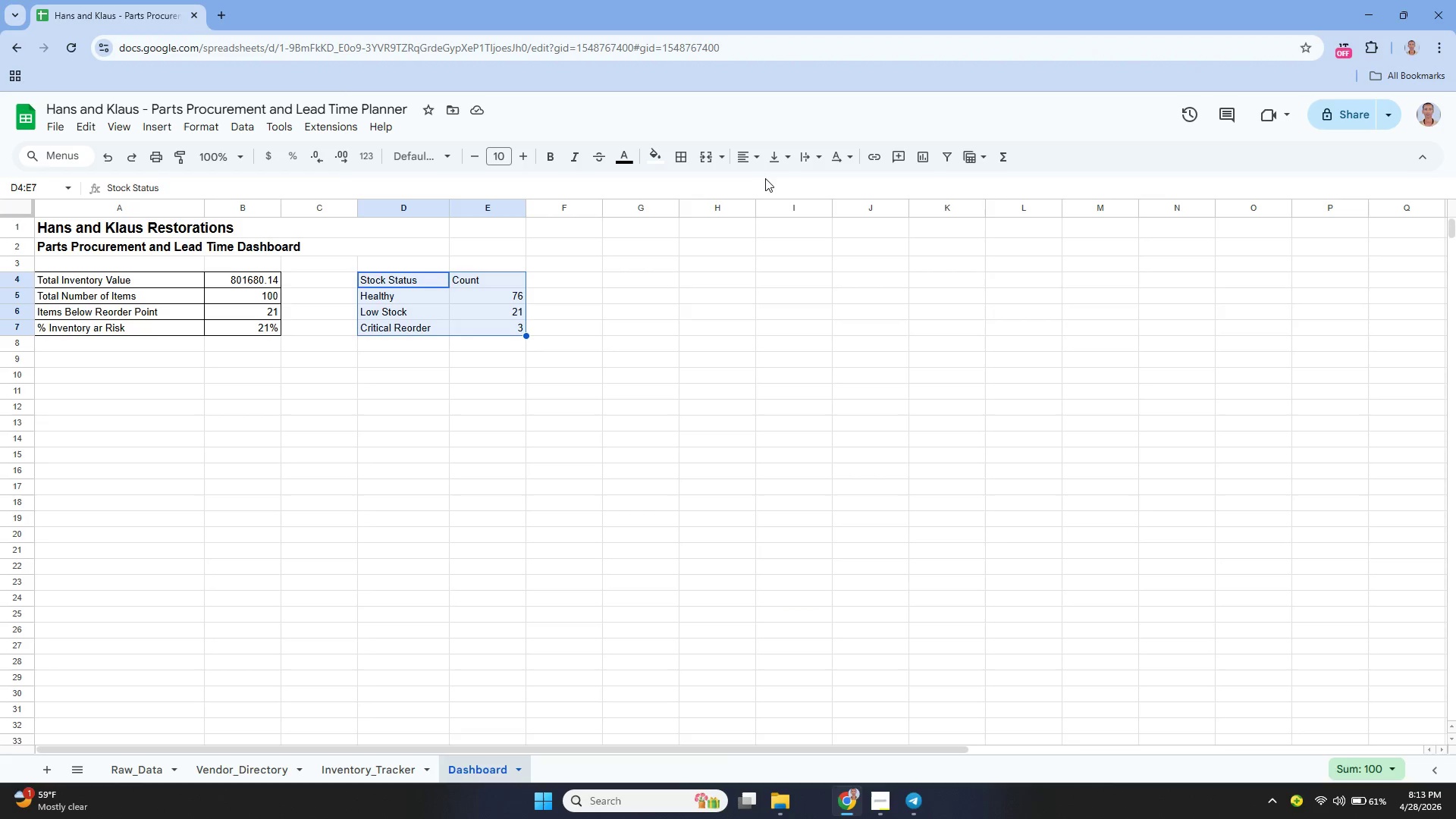 
left_click([681, 155])
 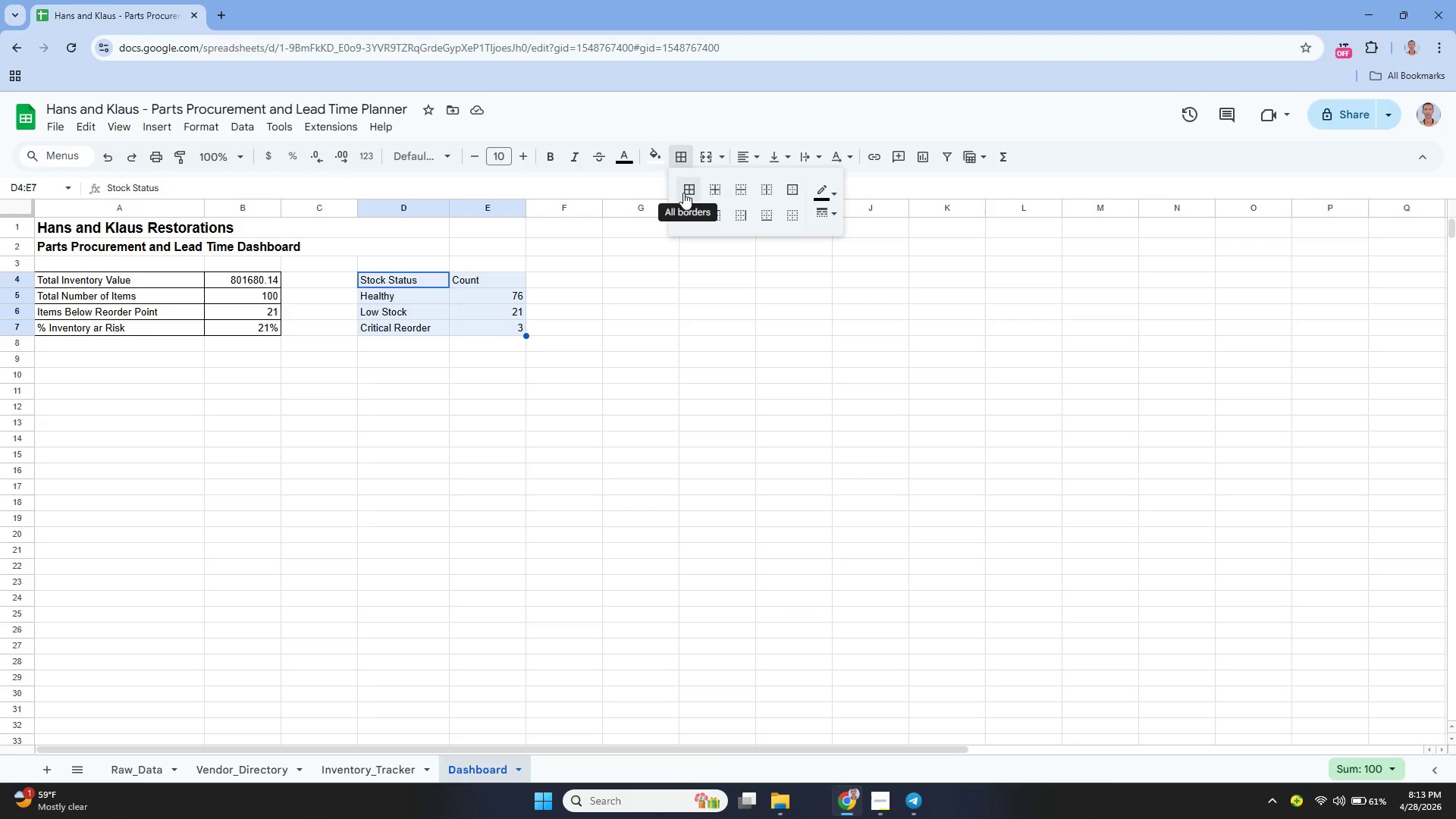 
left_click([683, 193])
 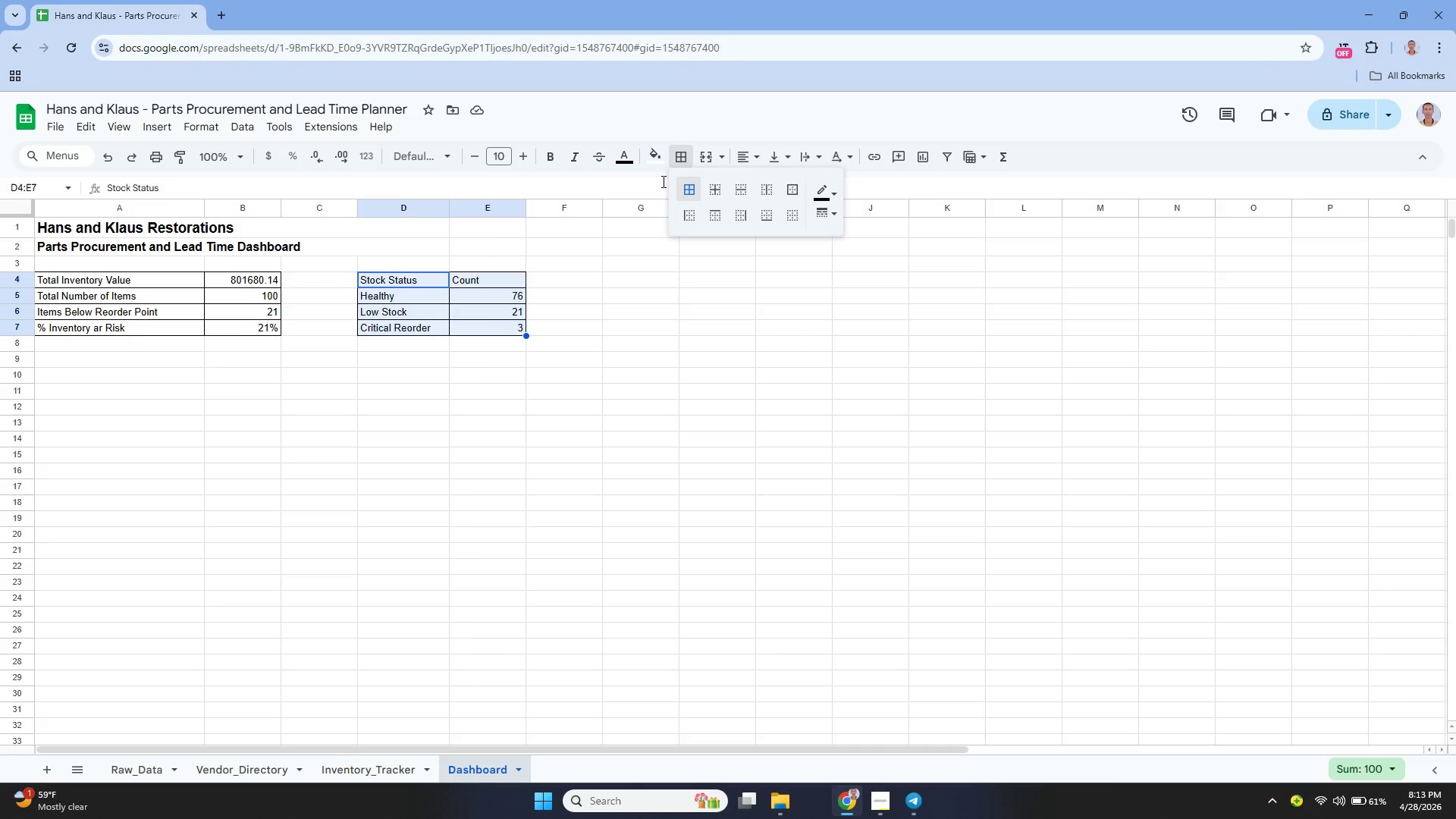 
wait(12.48)
 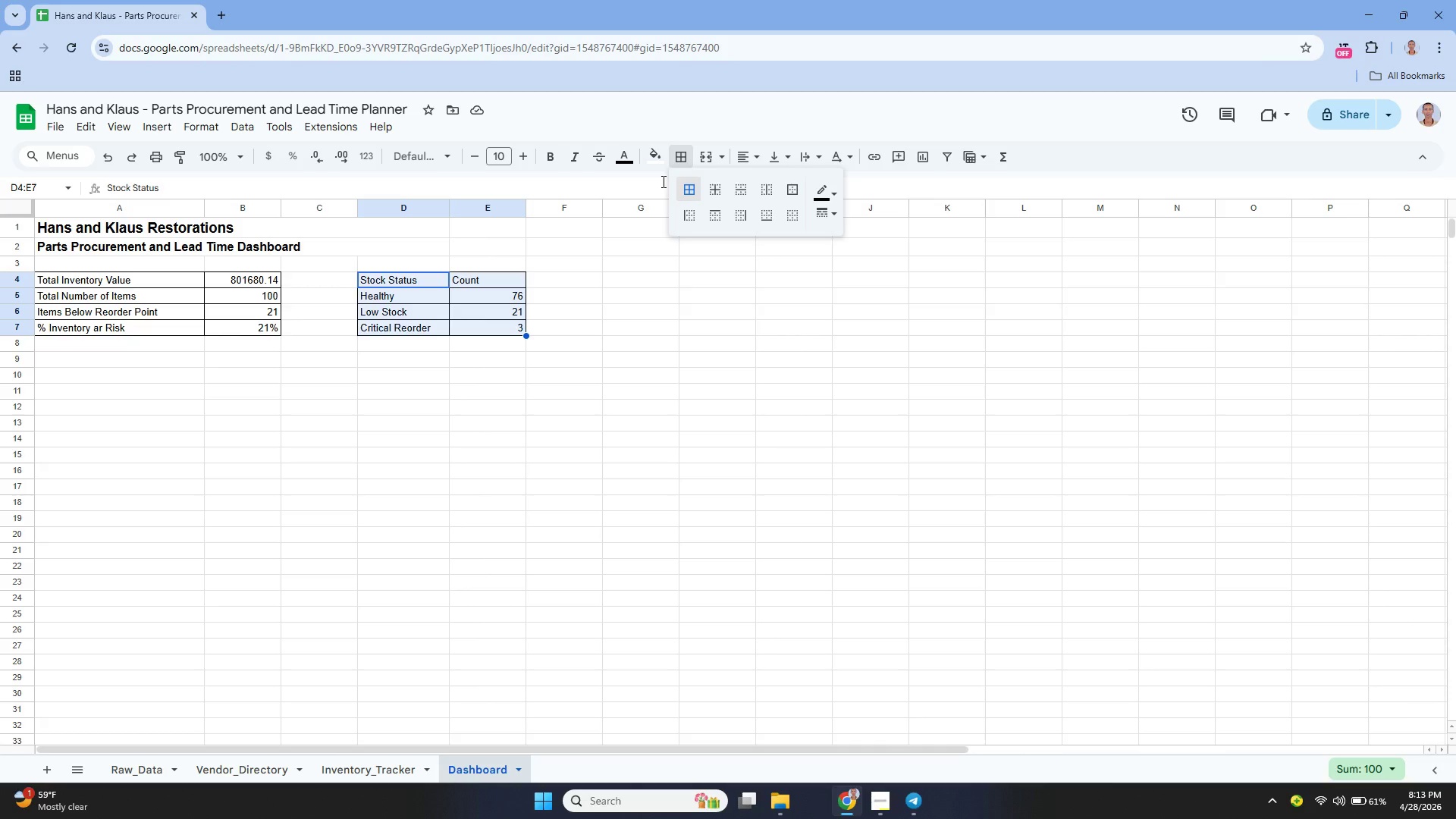 
left_click([422, 281])
 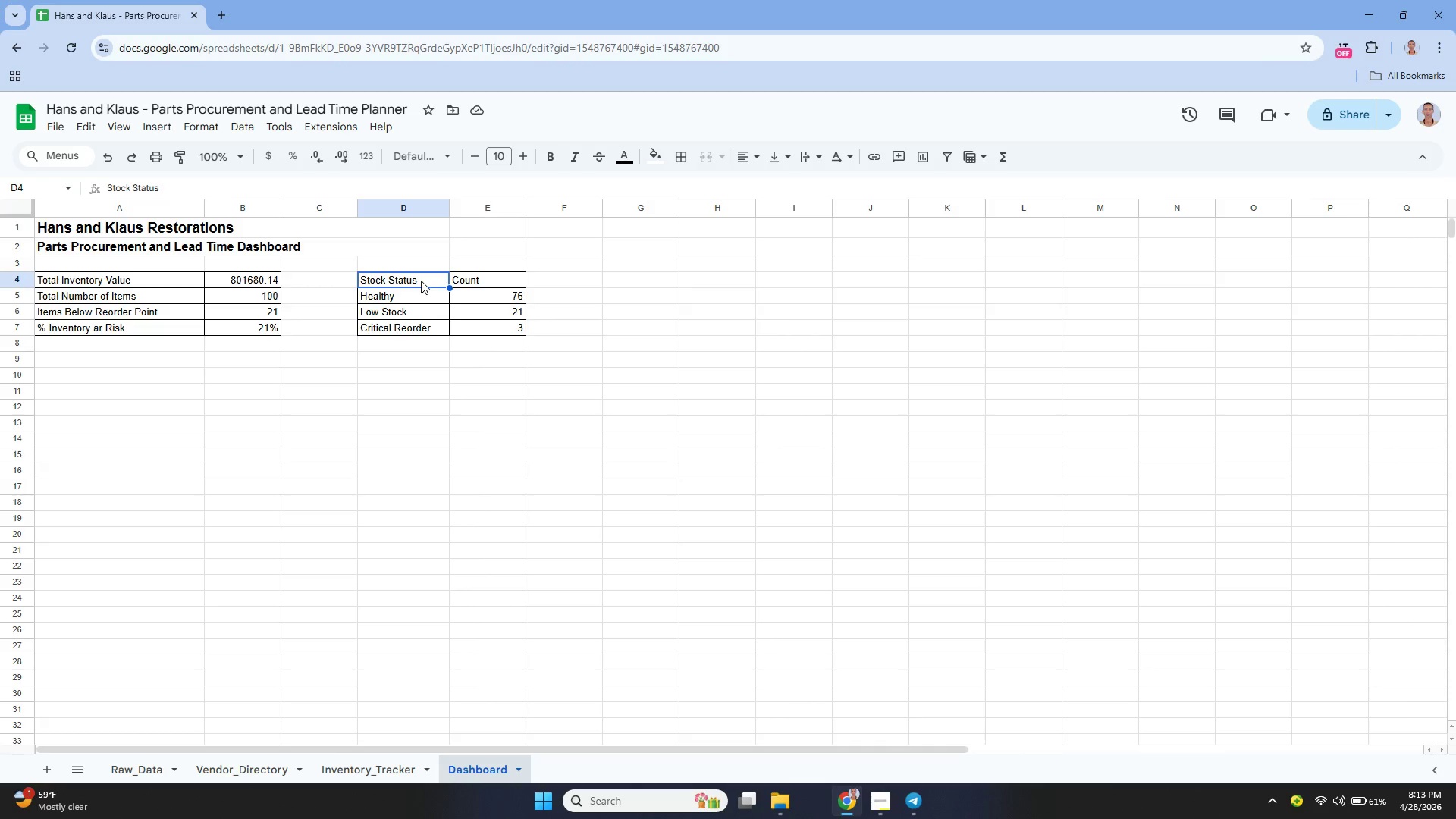 
left_click_drag(start_coordinate=[421, 281], to_coordinate=[478, 287])
 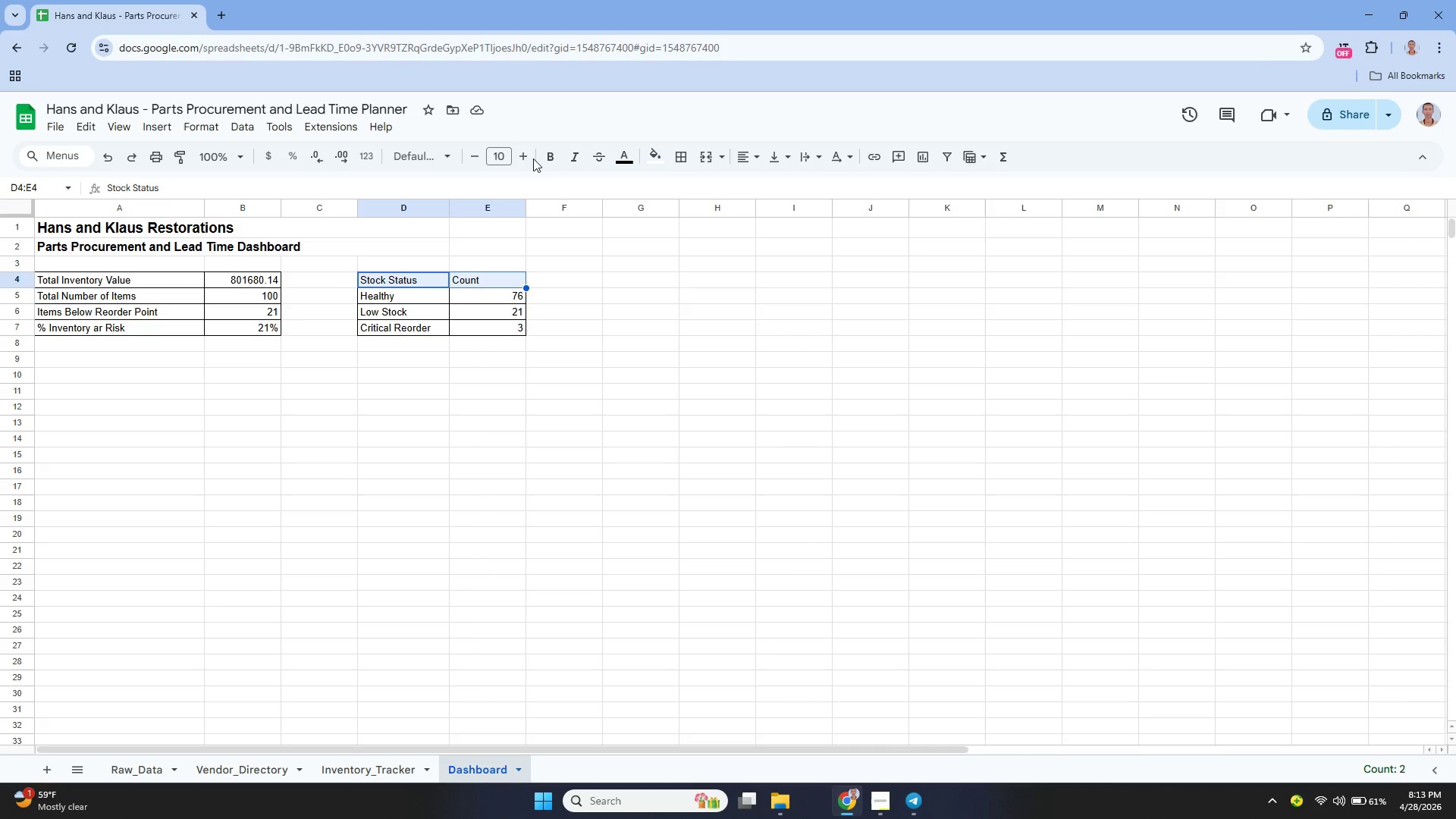 
left_click([523, 151])
 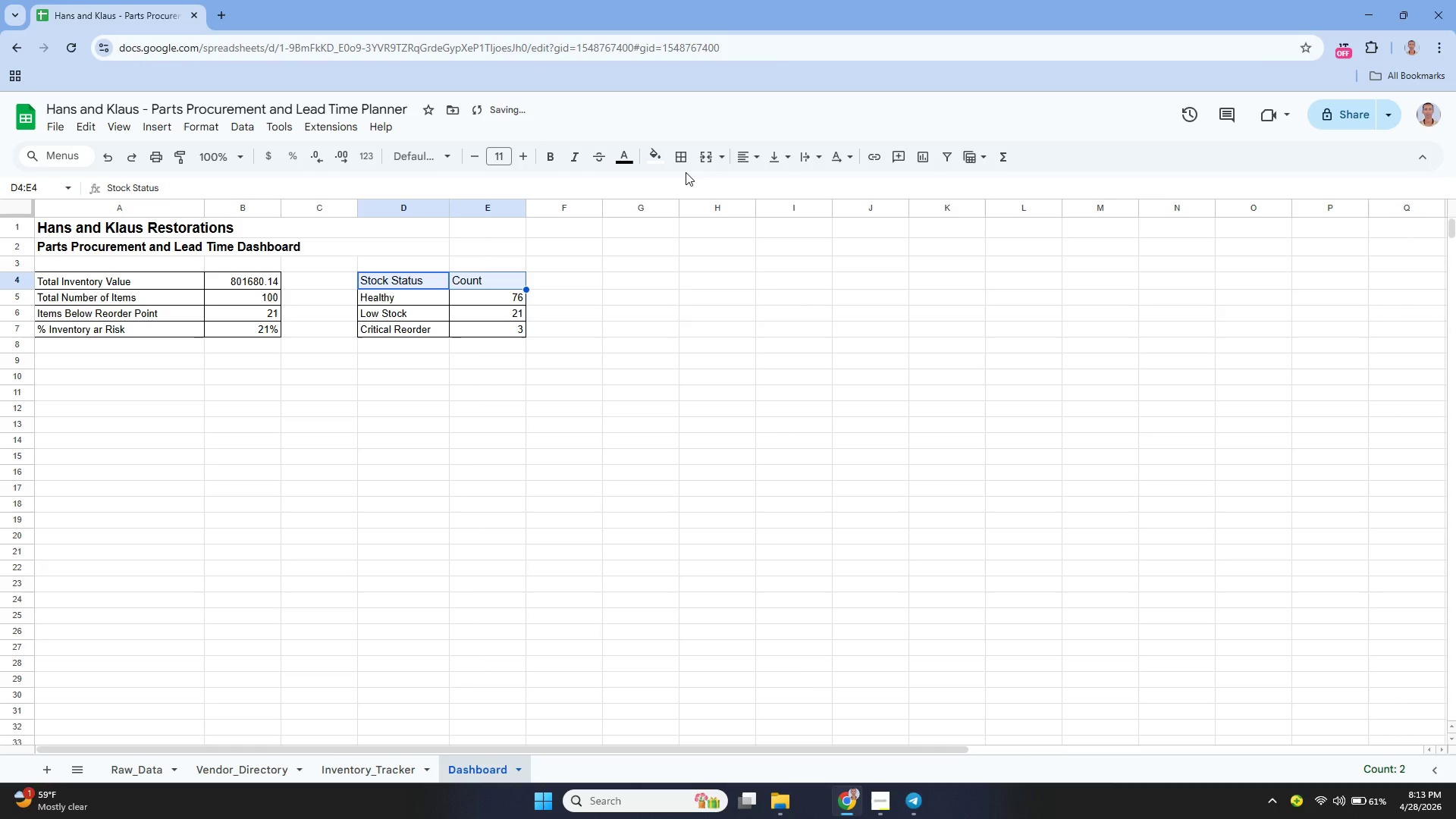 
left_click([686, 158])
 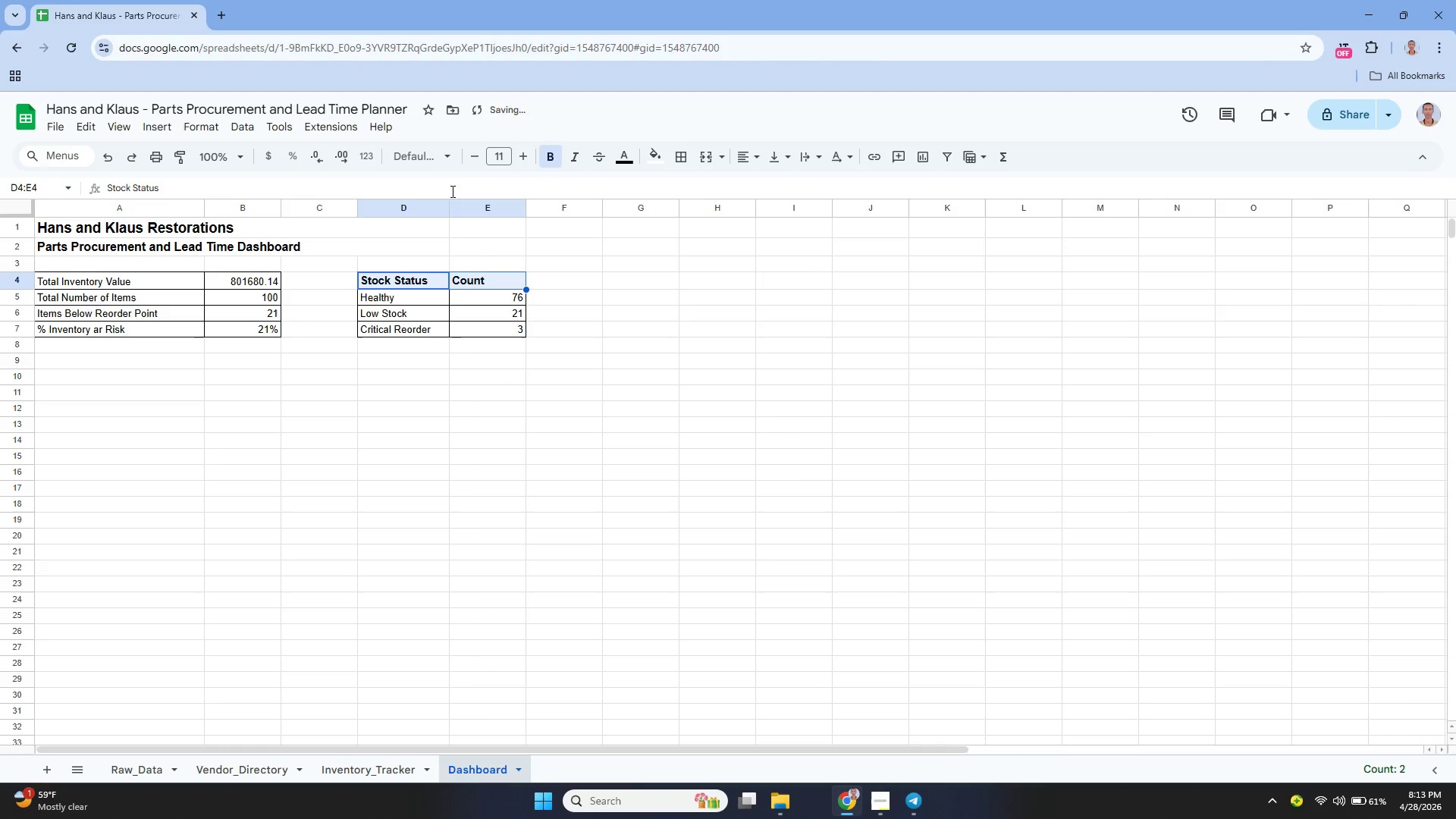 
left_click_drag(start_coordinate=[450, 204], to_coordinate=[467, 210])
 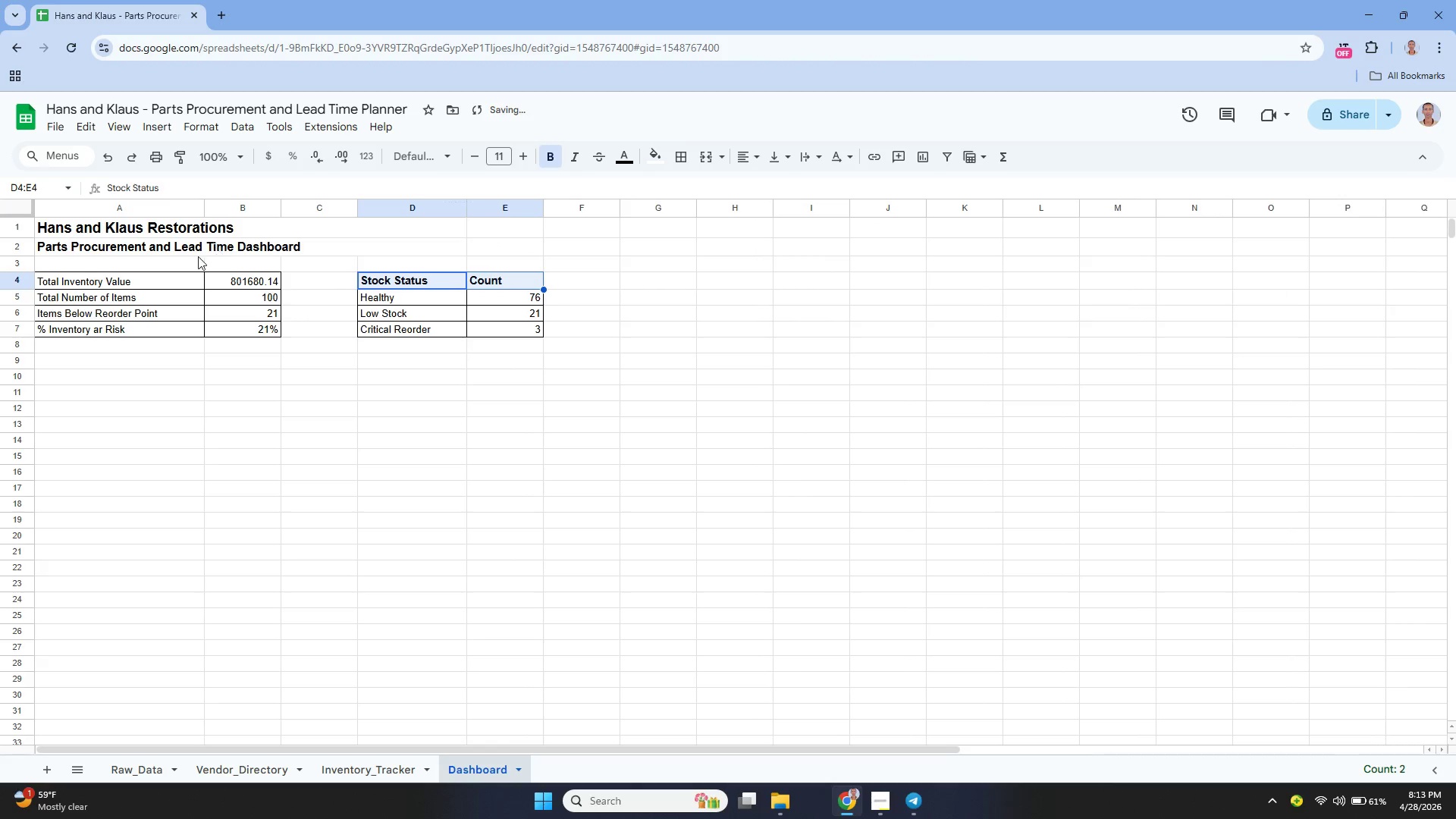 
left_click([143, 275])
 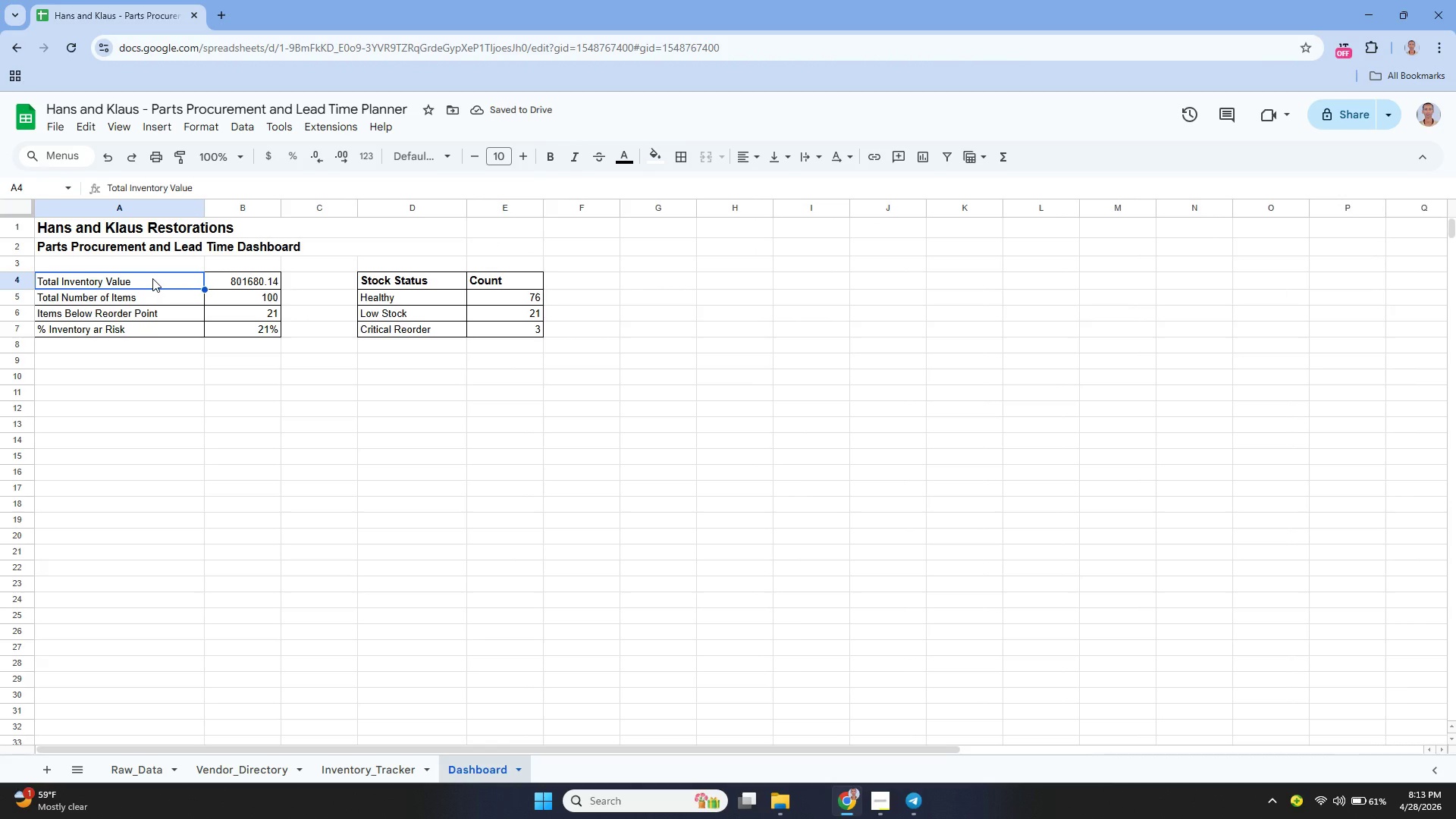 
left_click([152, 278])
 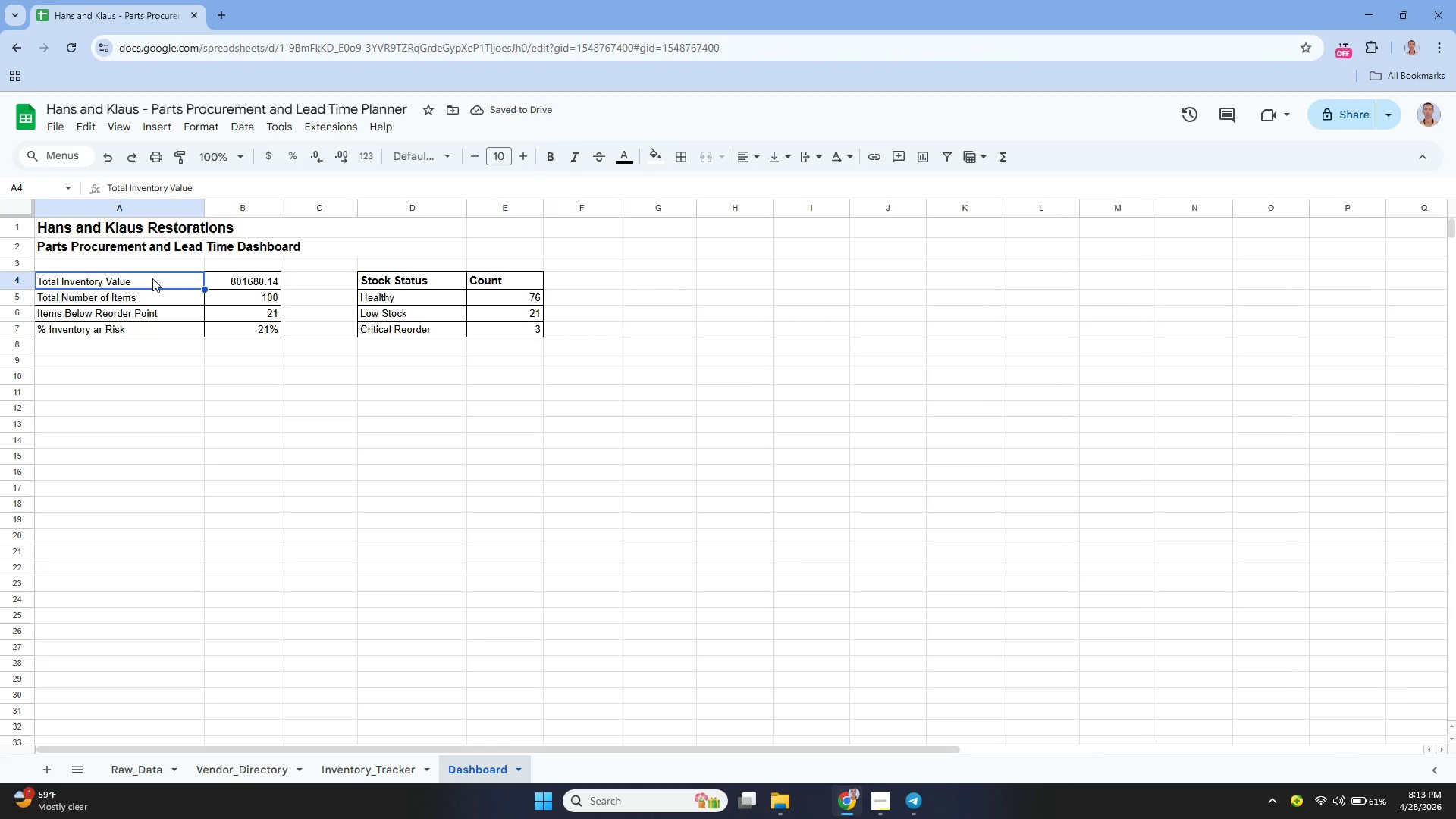 
left_click_drag(start_coordinate=[152, 278], to_coordinate=[166, 333])
 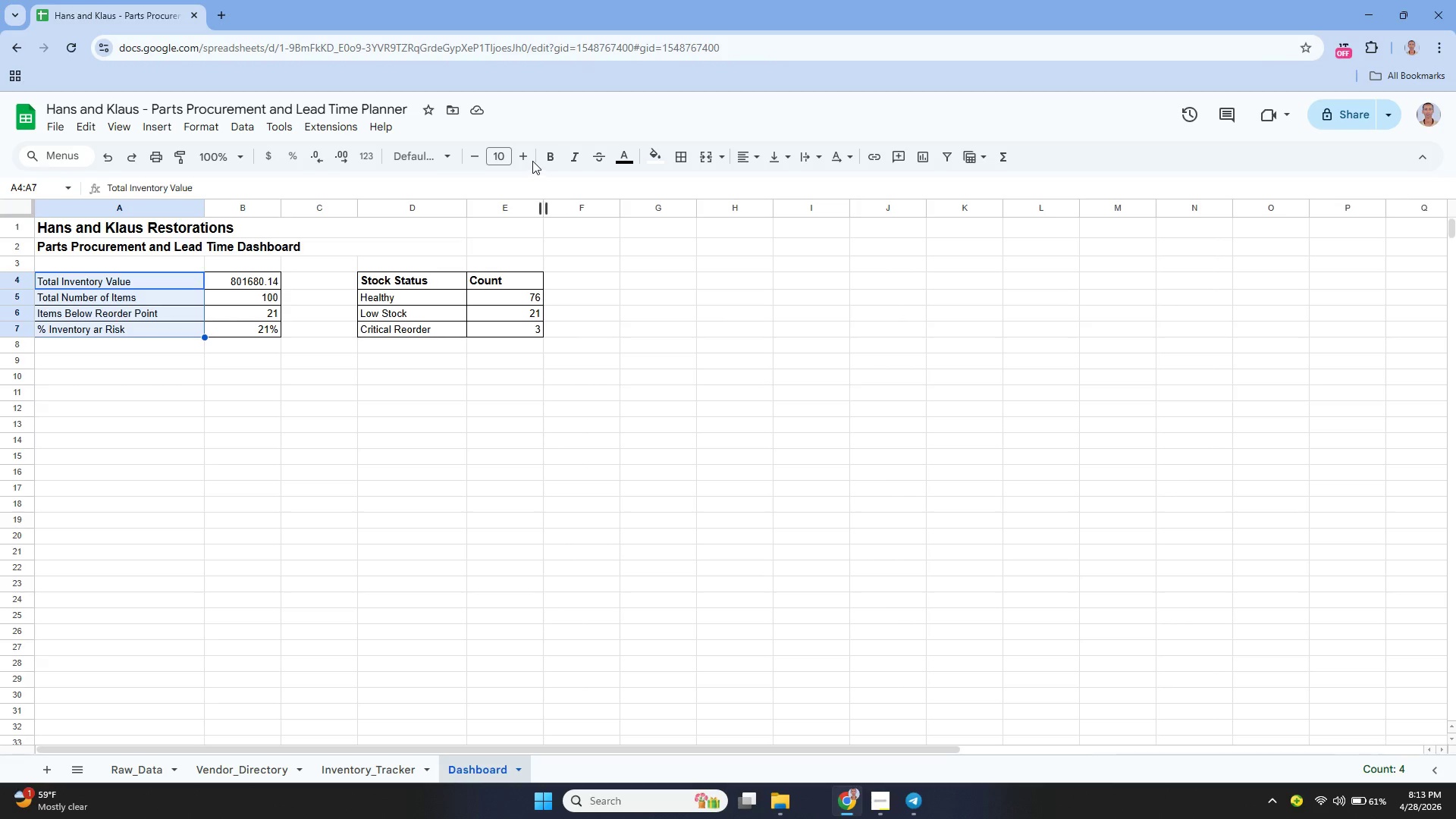 
double_click([526, 158])
 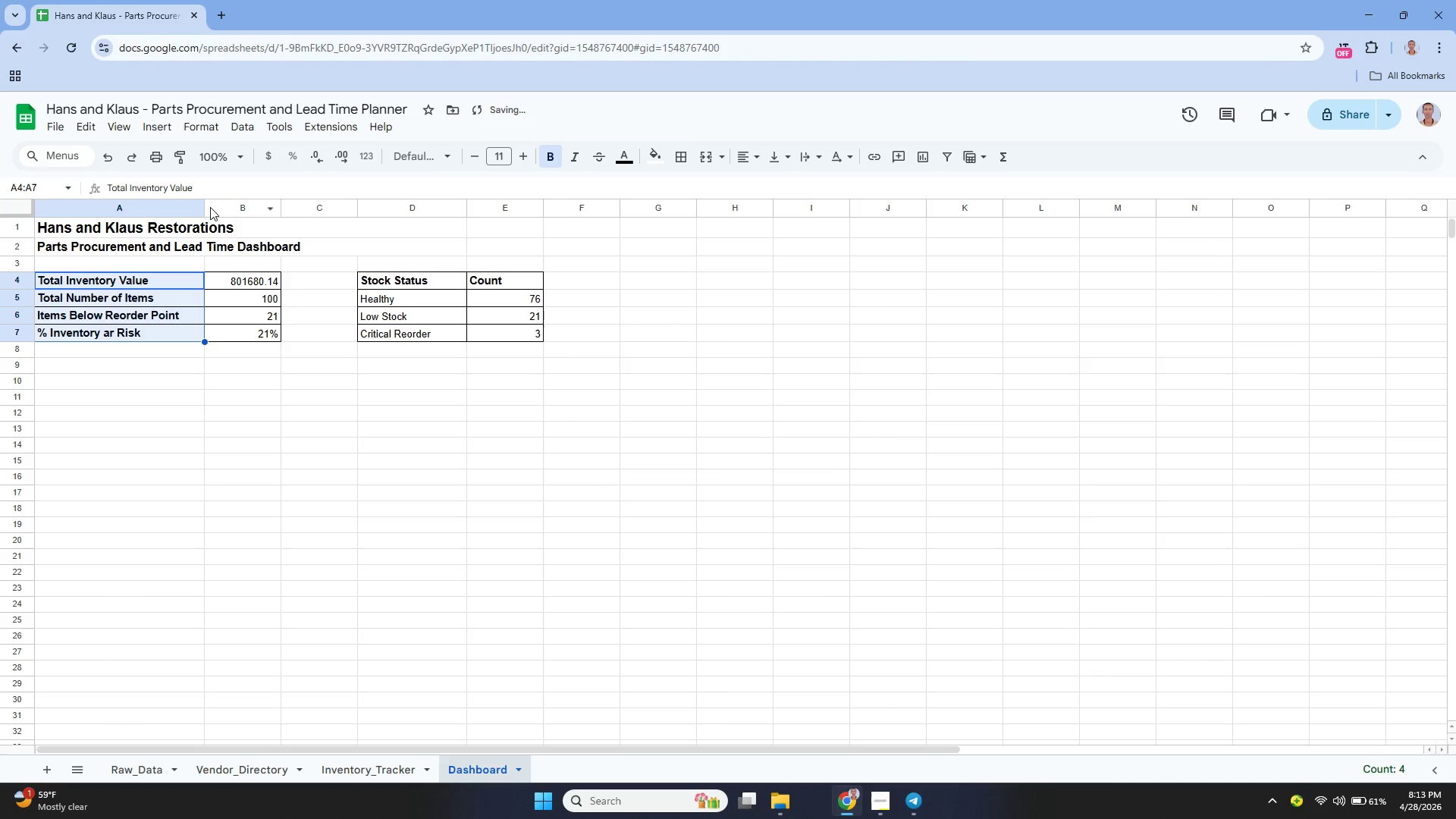 
left_click_drag(start_coordinate=[206, 209], to_coordinate=[406, 280])
 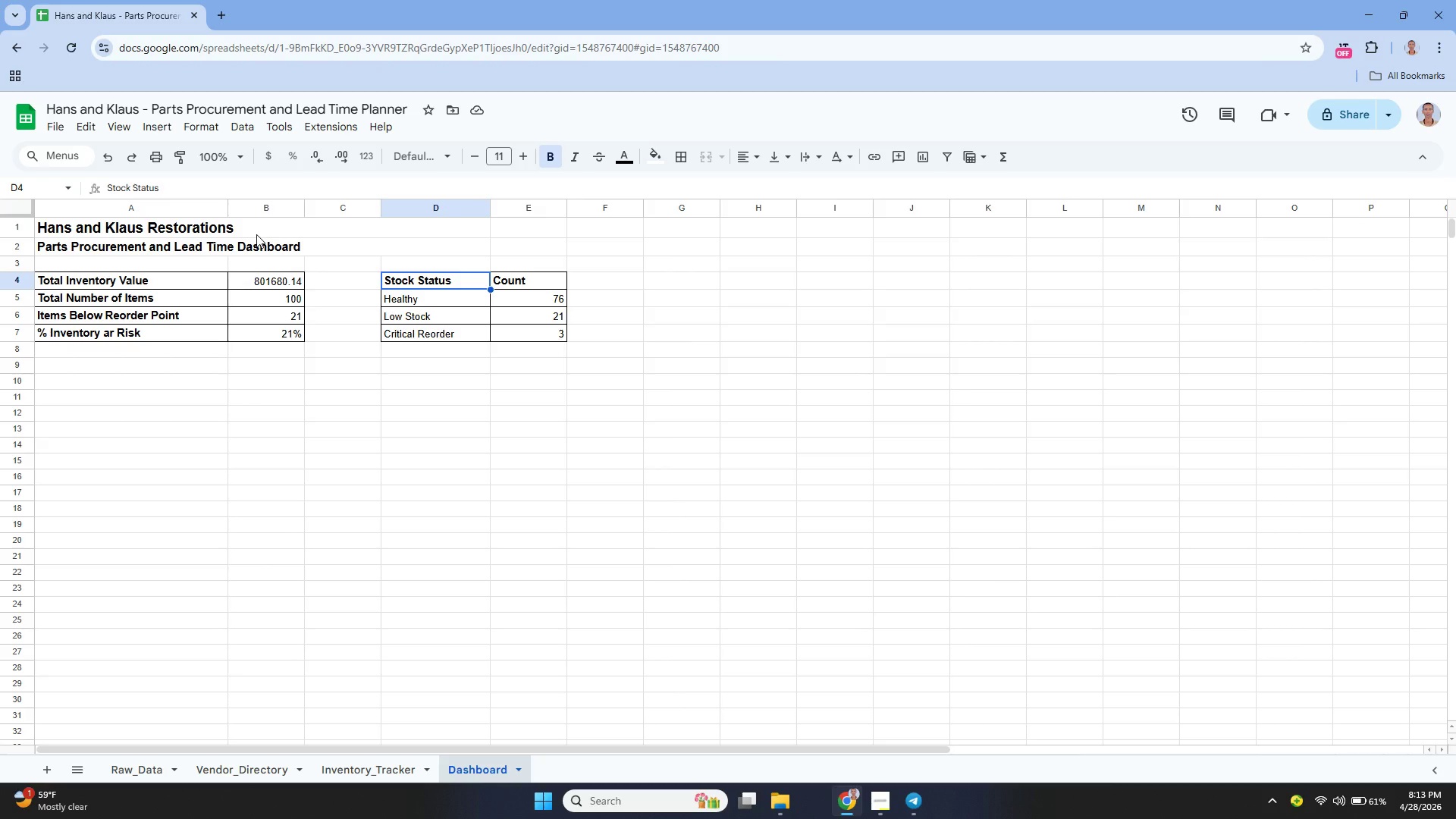 
wait(14.26)
 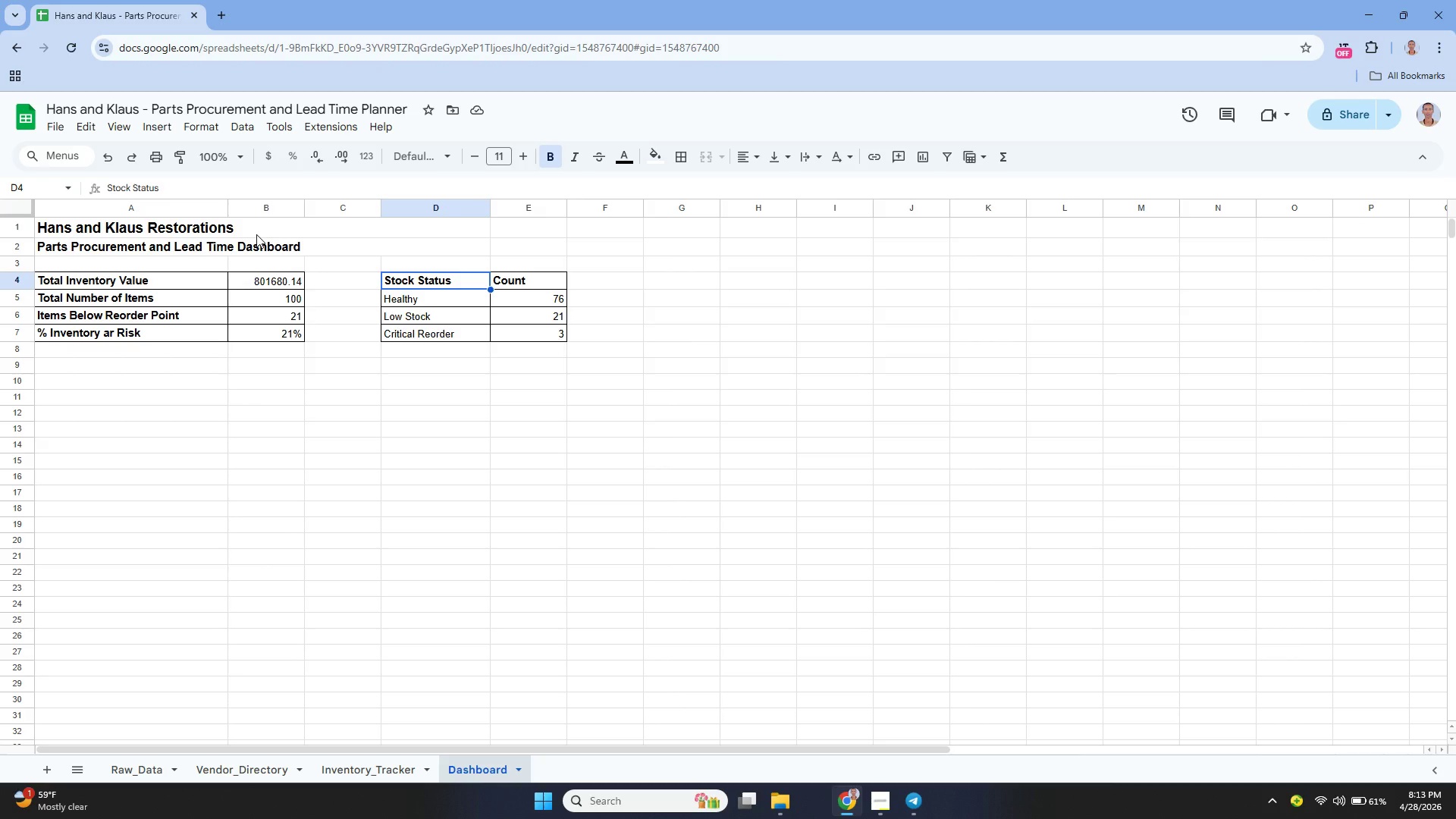 
left_click([459, 334])
 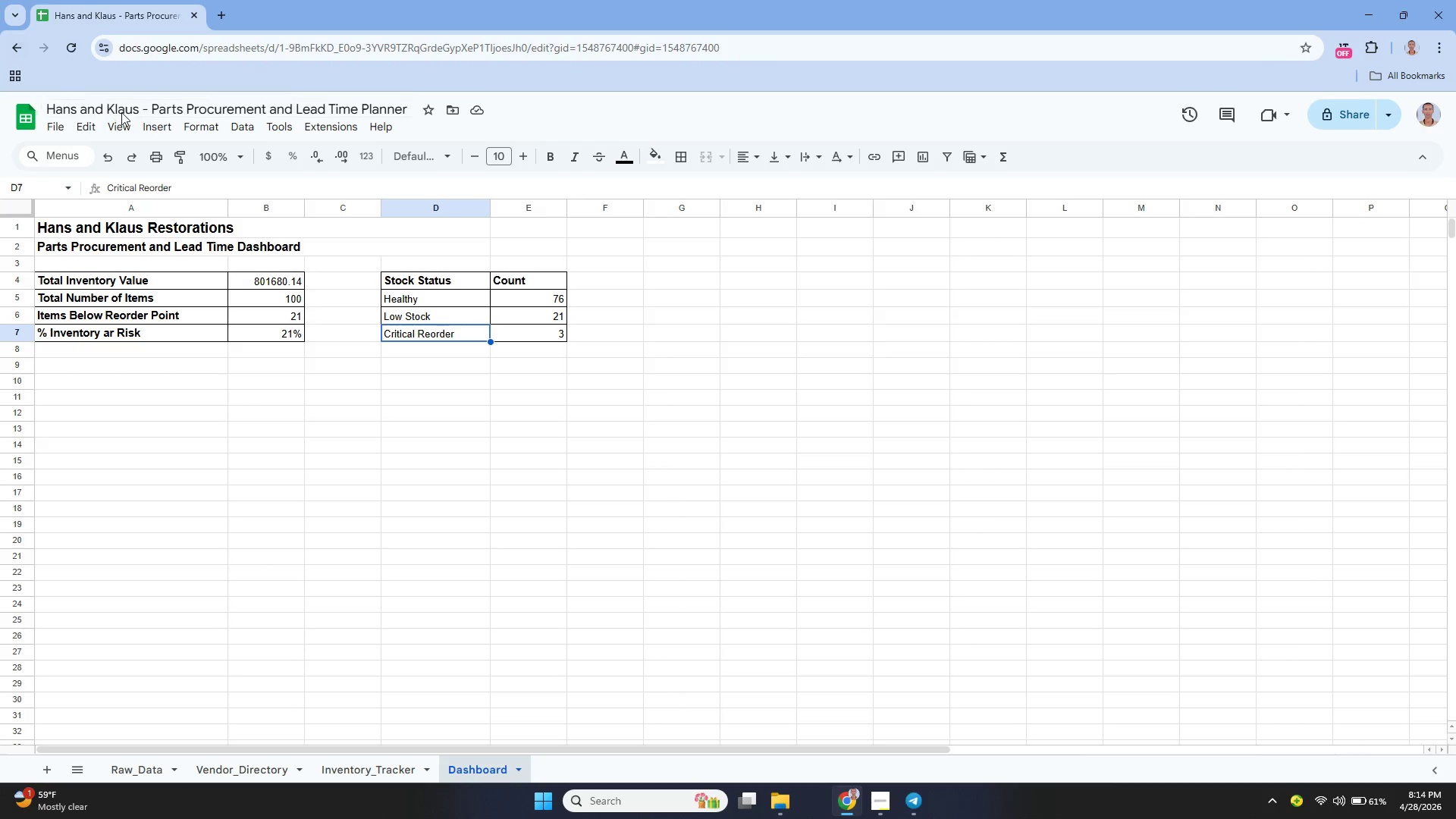 
left_click([124, 121])
 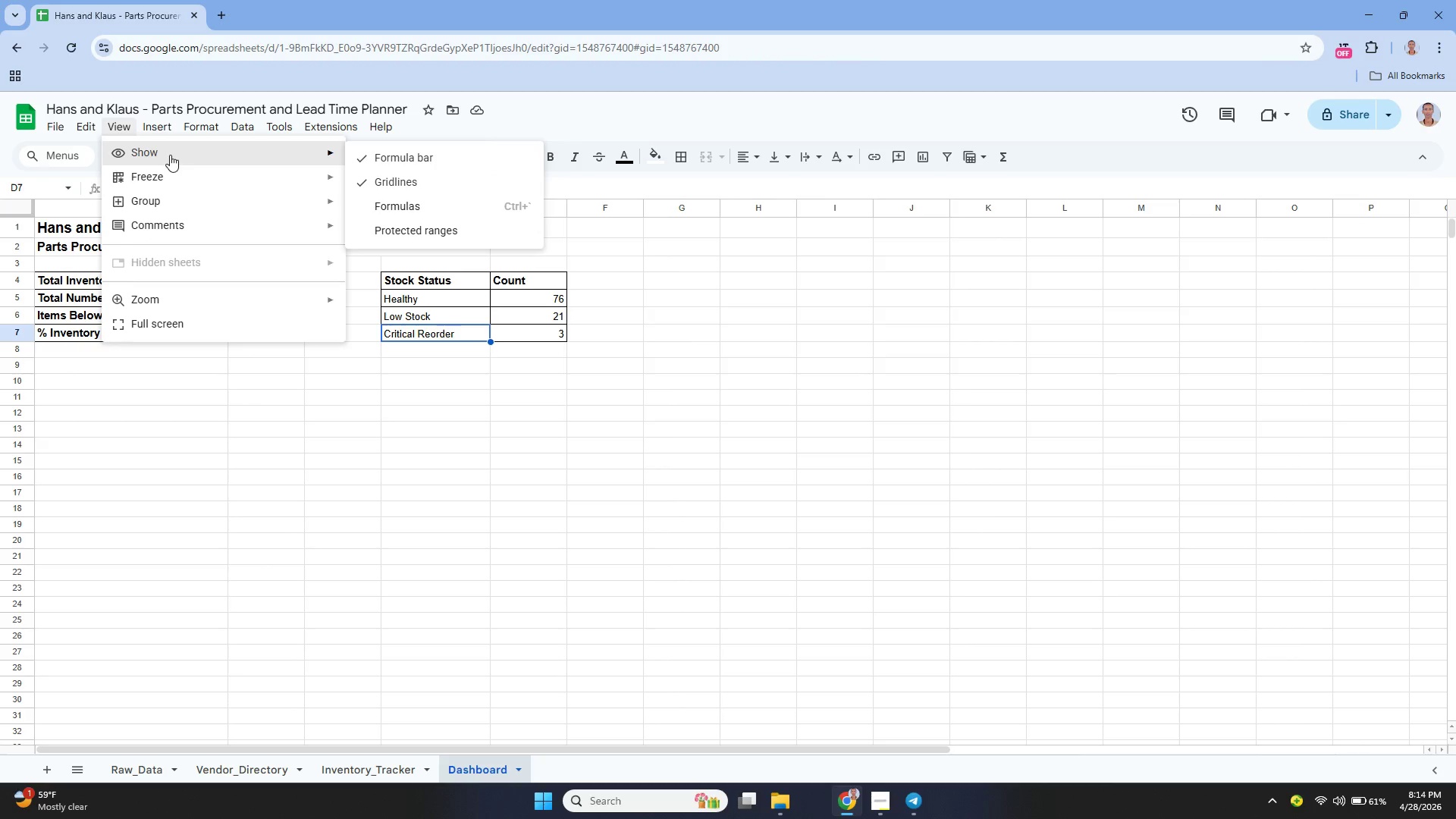 
mouse_move([180, 174])
 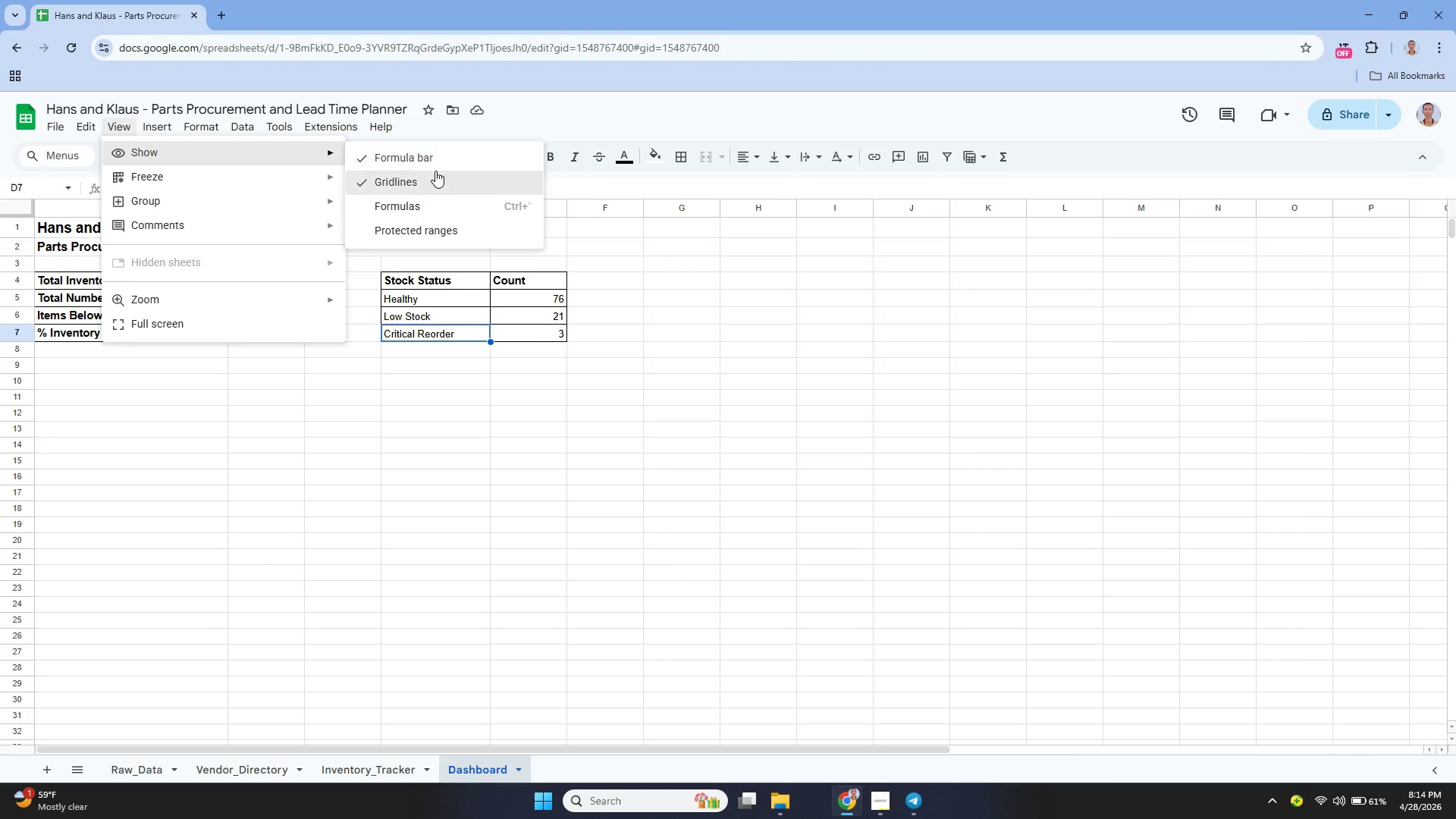 
left_click([437, 171])
 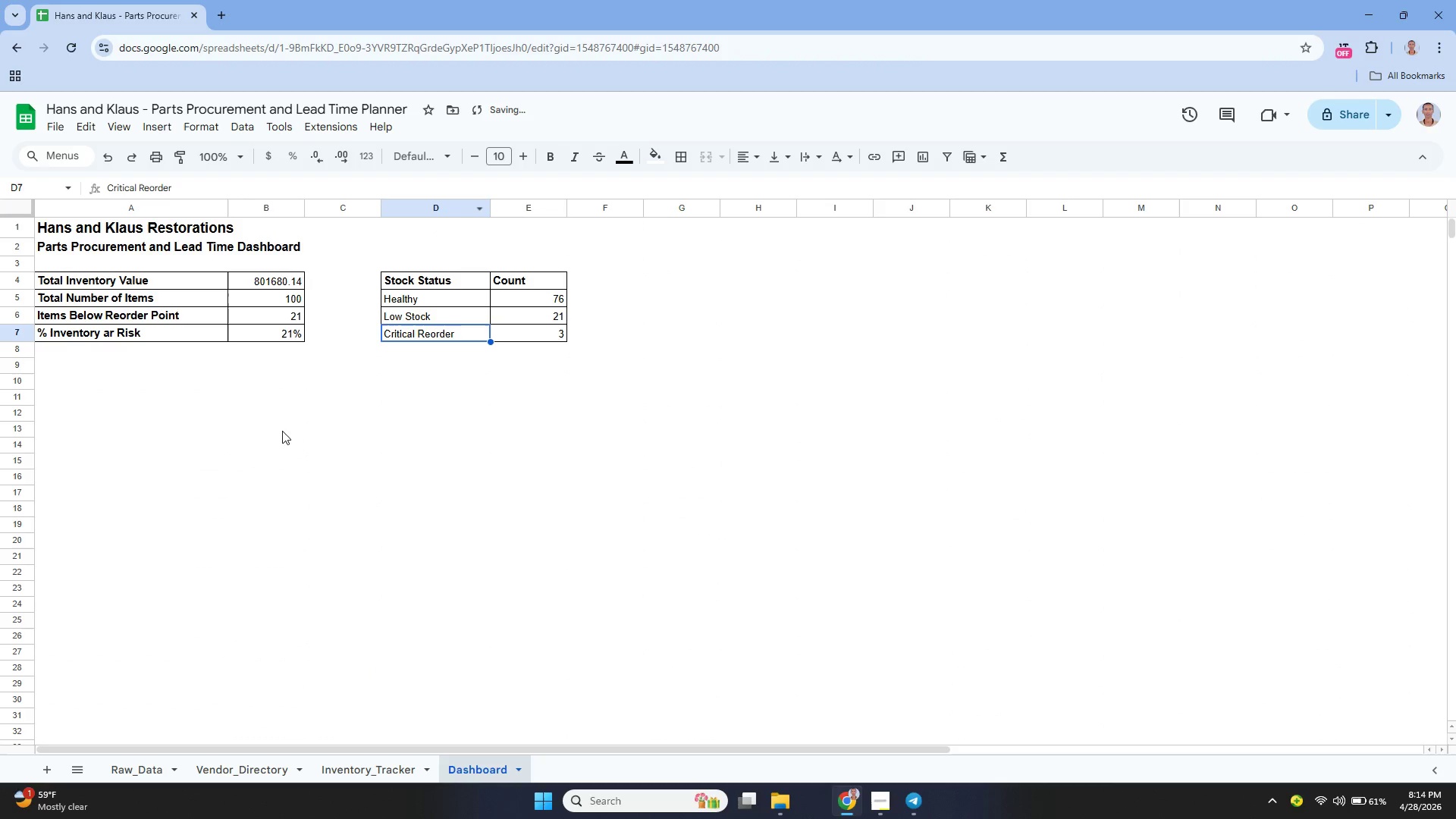 
left_click_drag(start_coordinate=[362, 770], to_coordinate=[358, 770])
 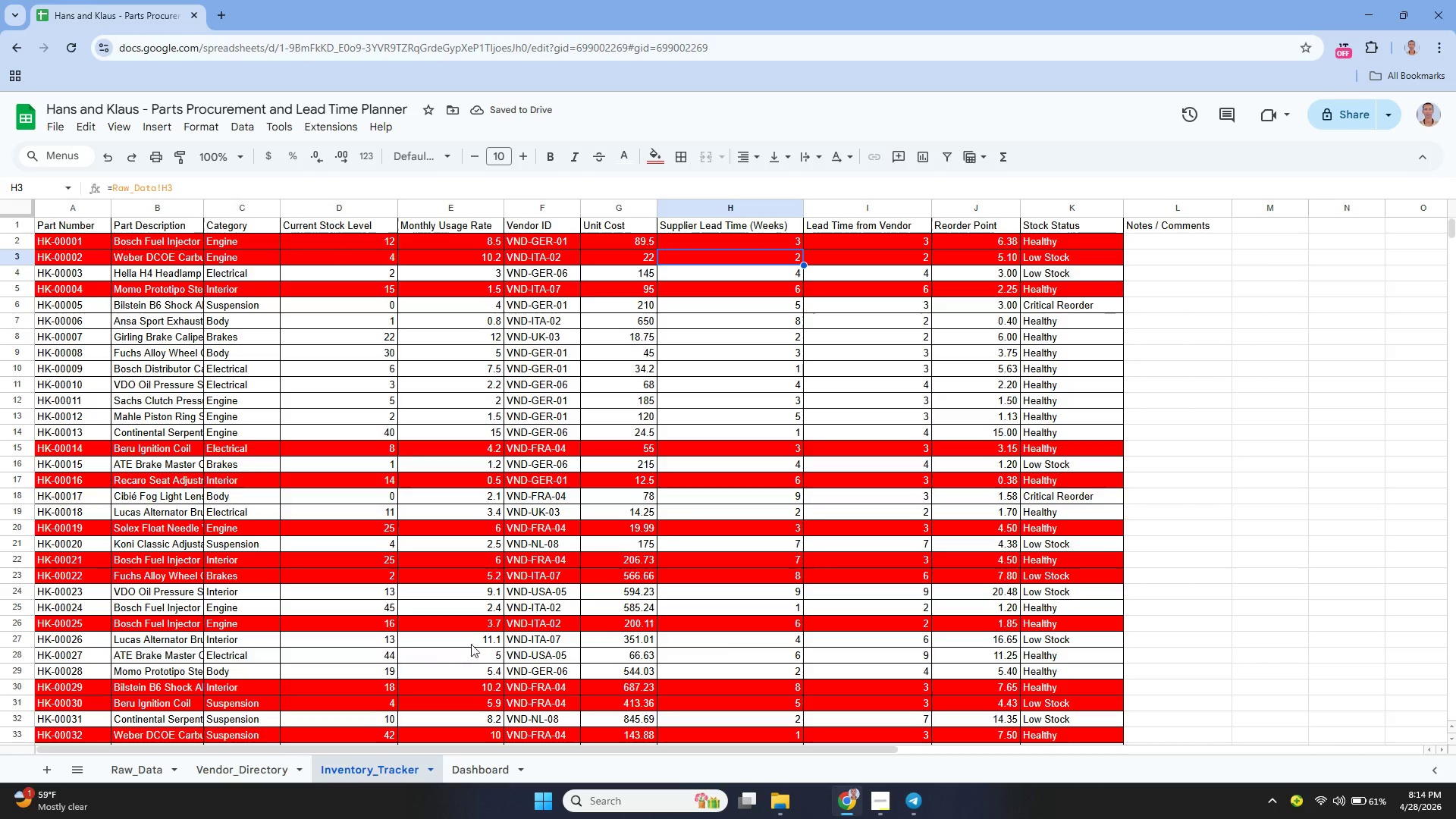 
scroll: coordinate [526, 557], scroll_direction: up, amount: 6.0
 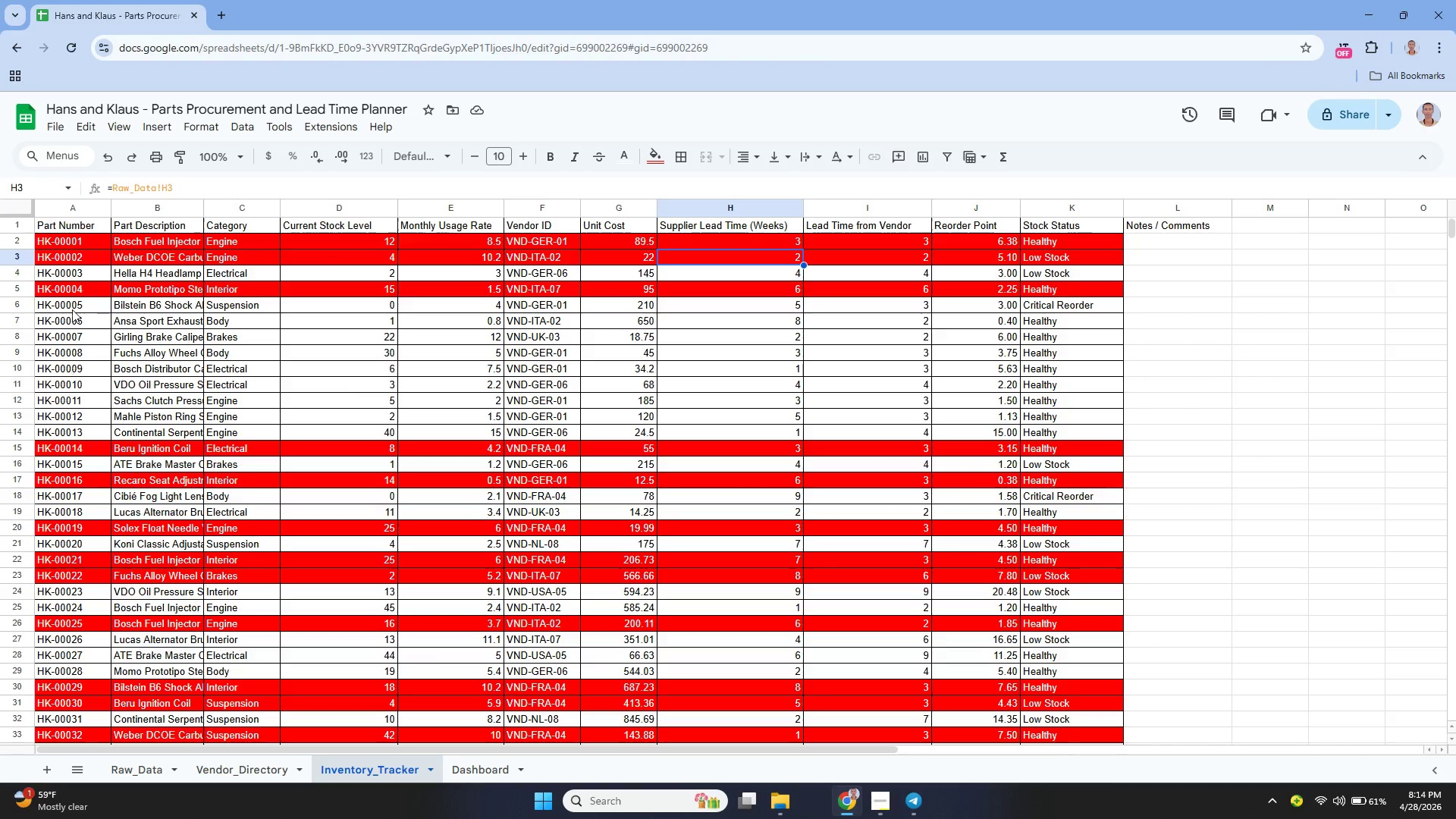 
left_click_drag(start_coordinate=[51, 222], to_coordinate=[1109, 226])
 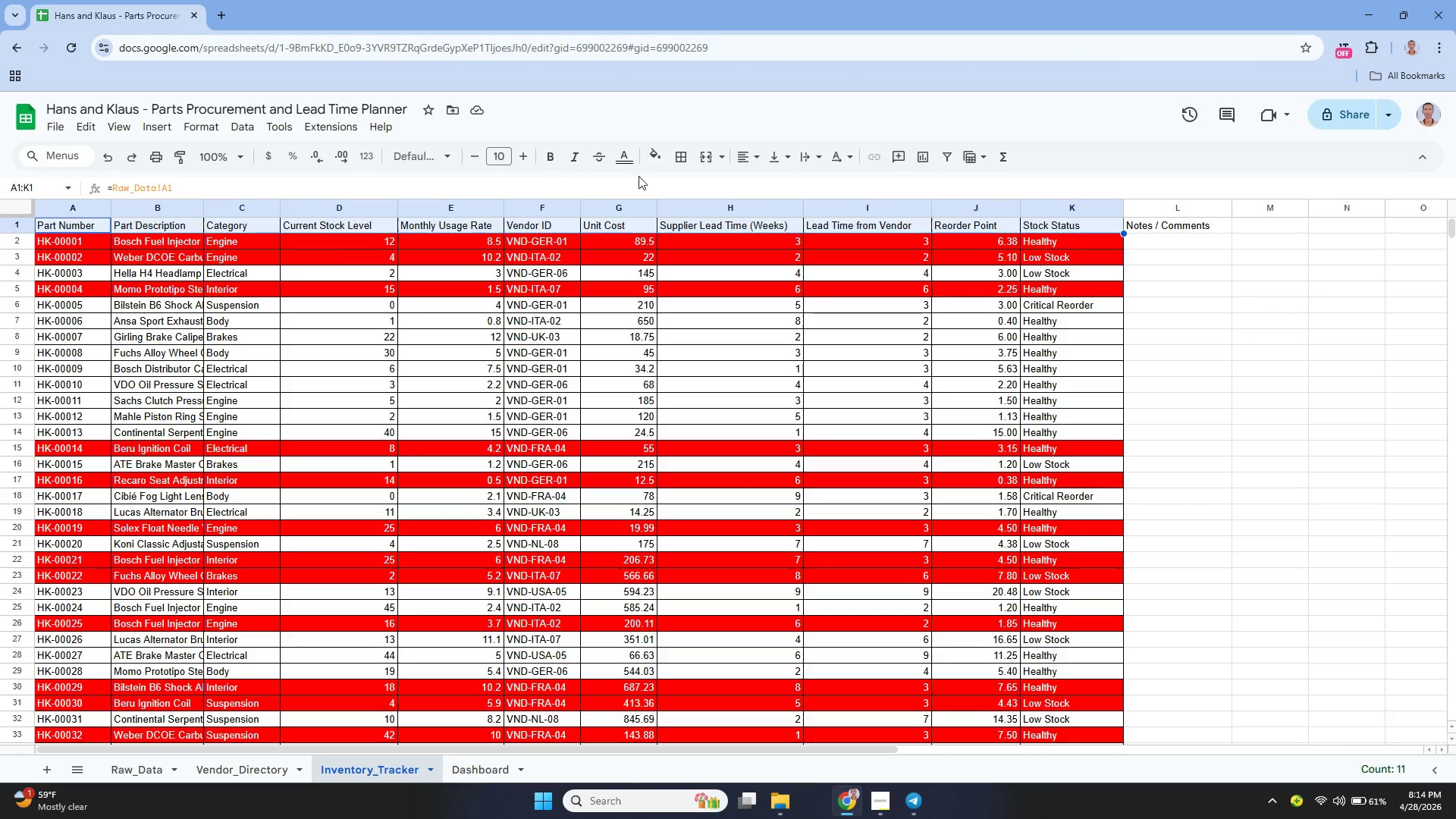 
left_click([529, 159])
 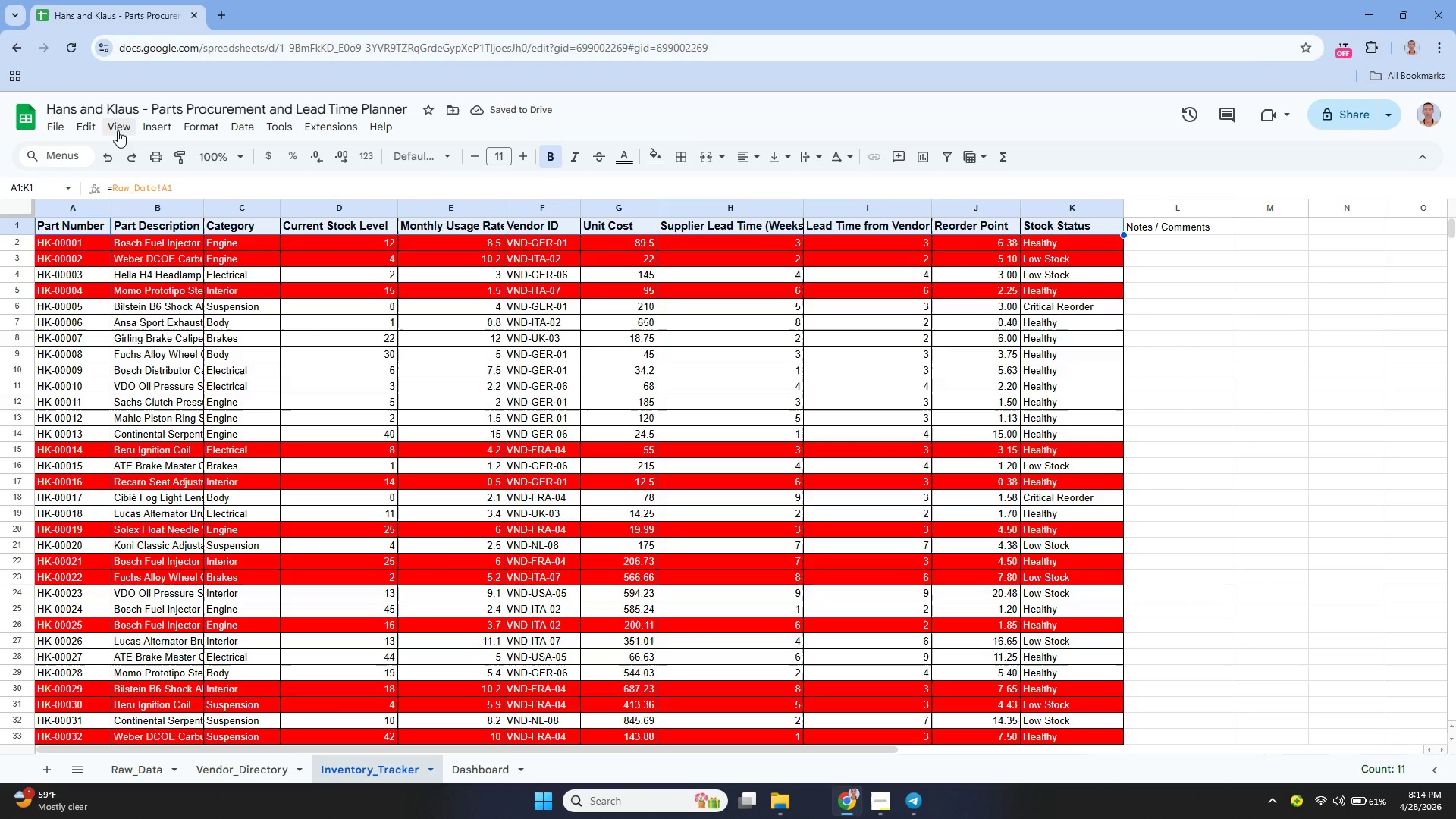 
wait(6.0)
 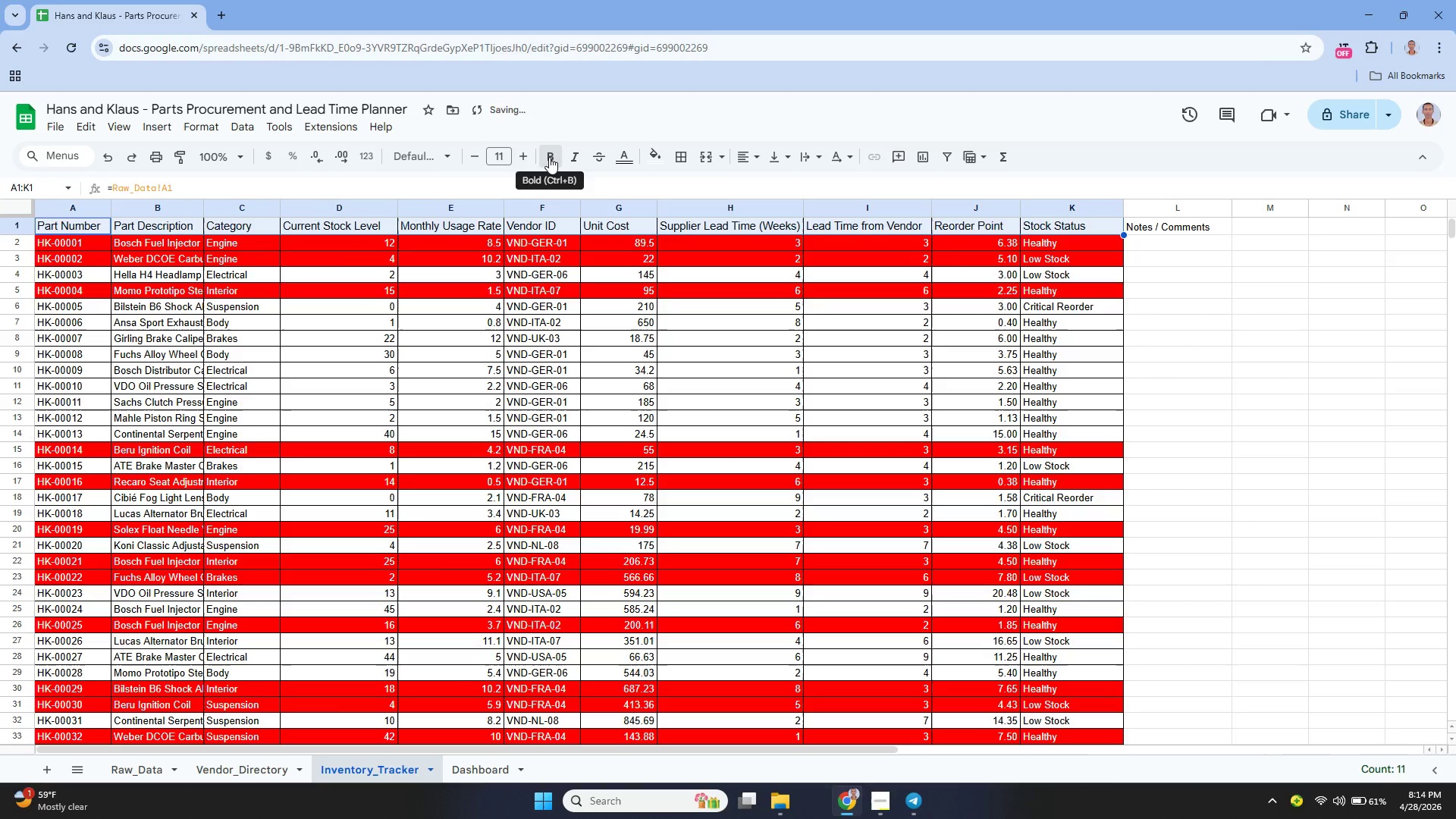 
left_click([132, 129])
 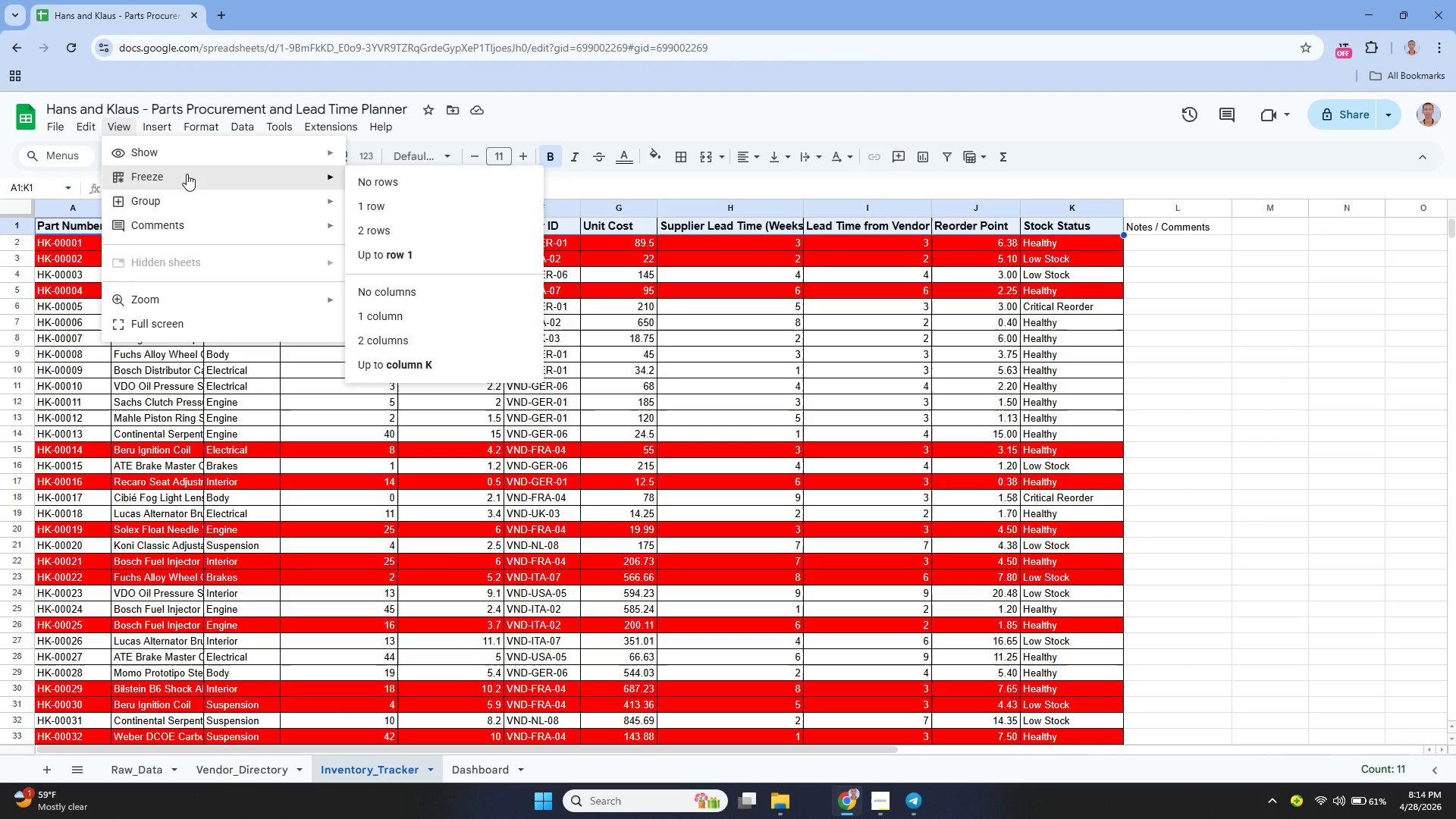 
left_click([387, 211])
 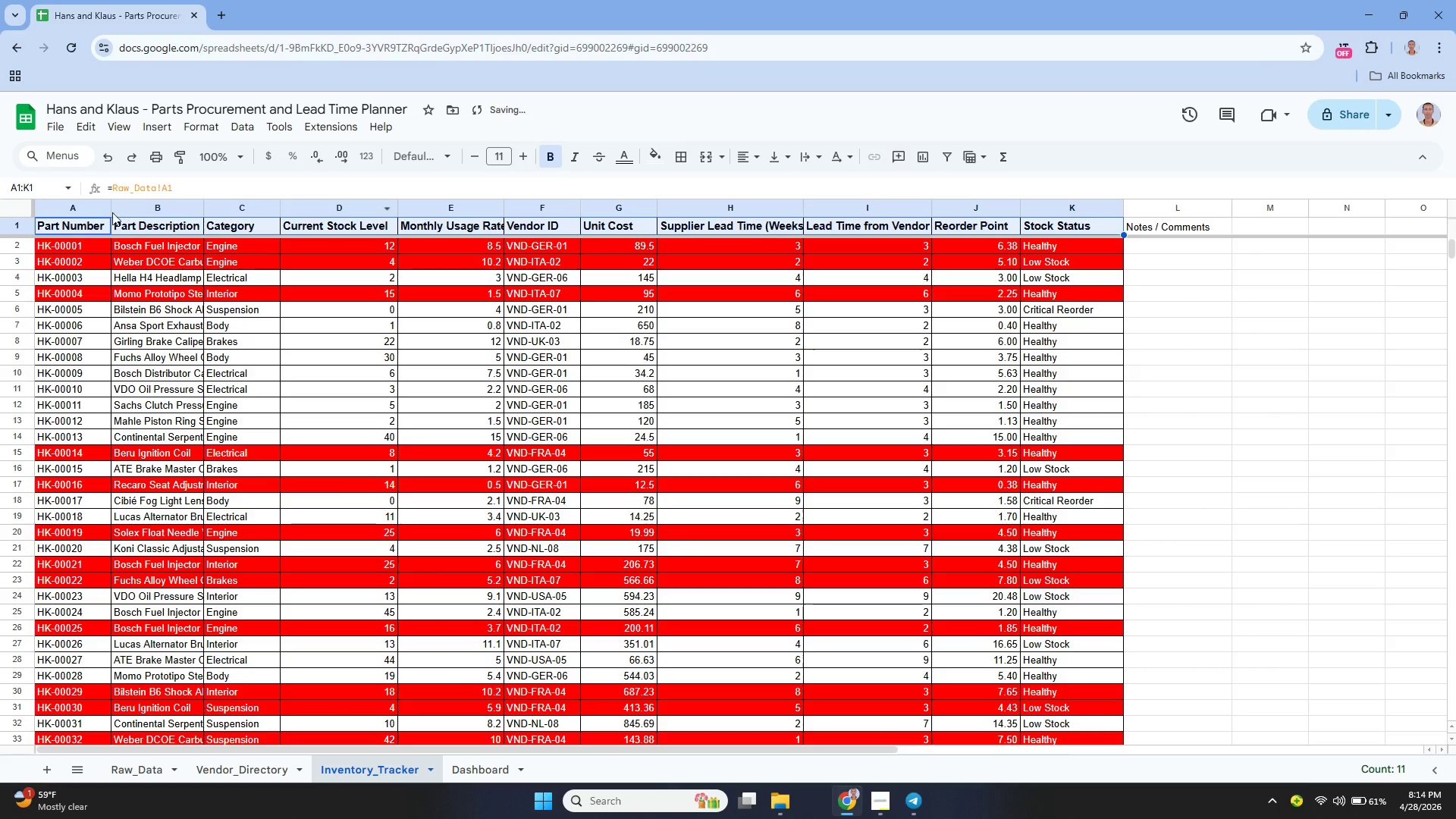 
left_click_drag(start_coordinate=[112, 209], to_coordinate=[136, 220])
 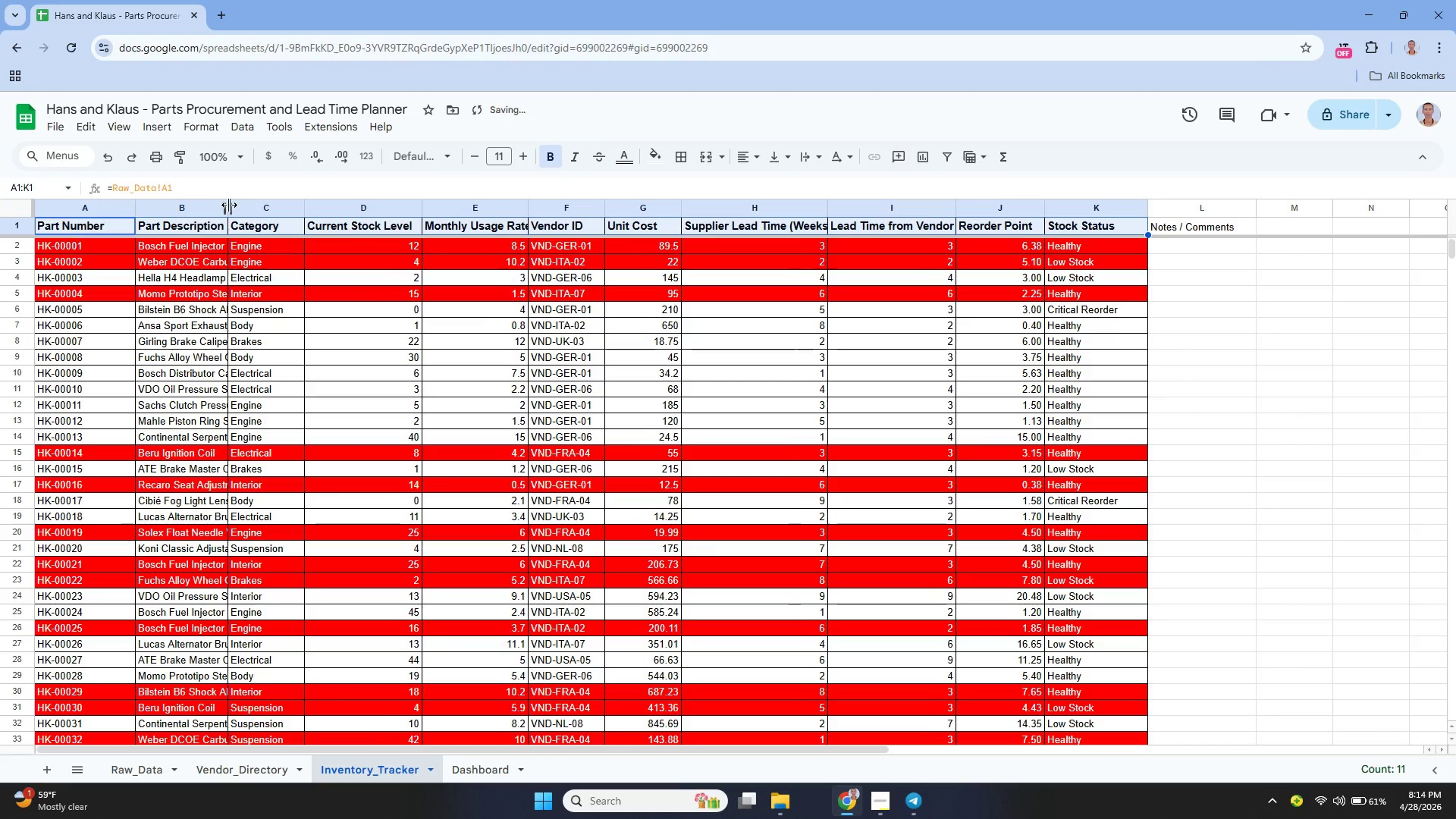 
left_click_drag(start_coordinate=[230, 207], to_coordinate=[250, 217])
 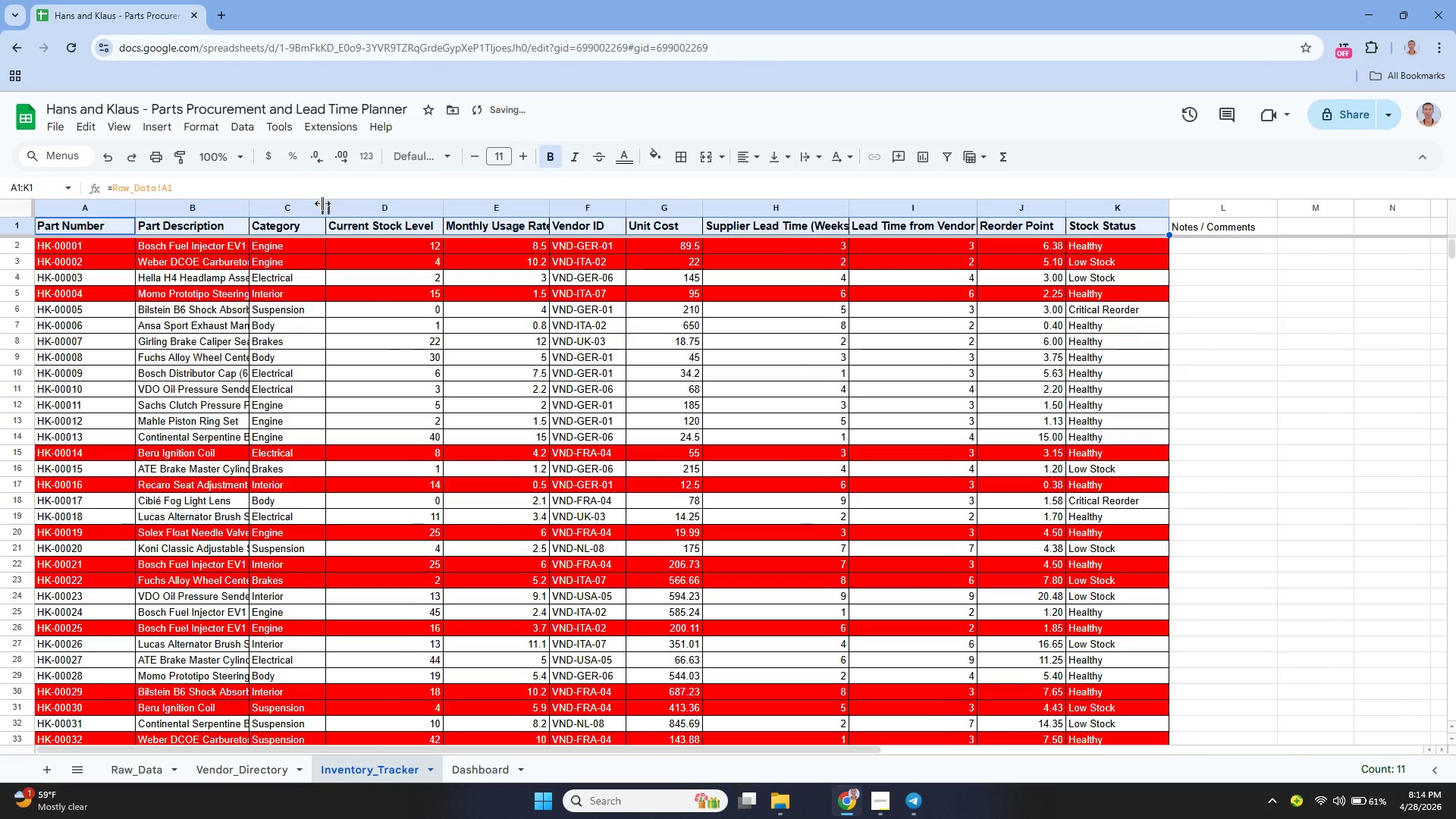 
left_click_drag(start_coordinate=[324, 202], to_coordinate=[343, 219])
 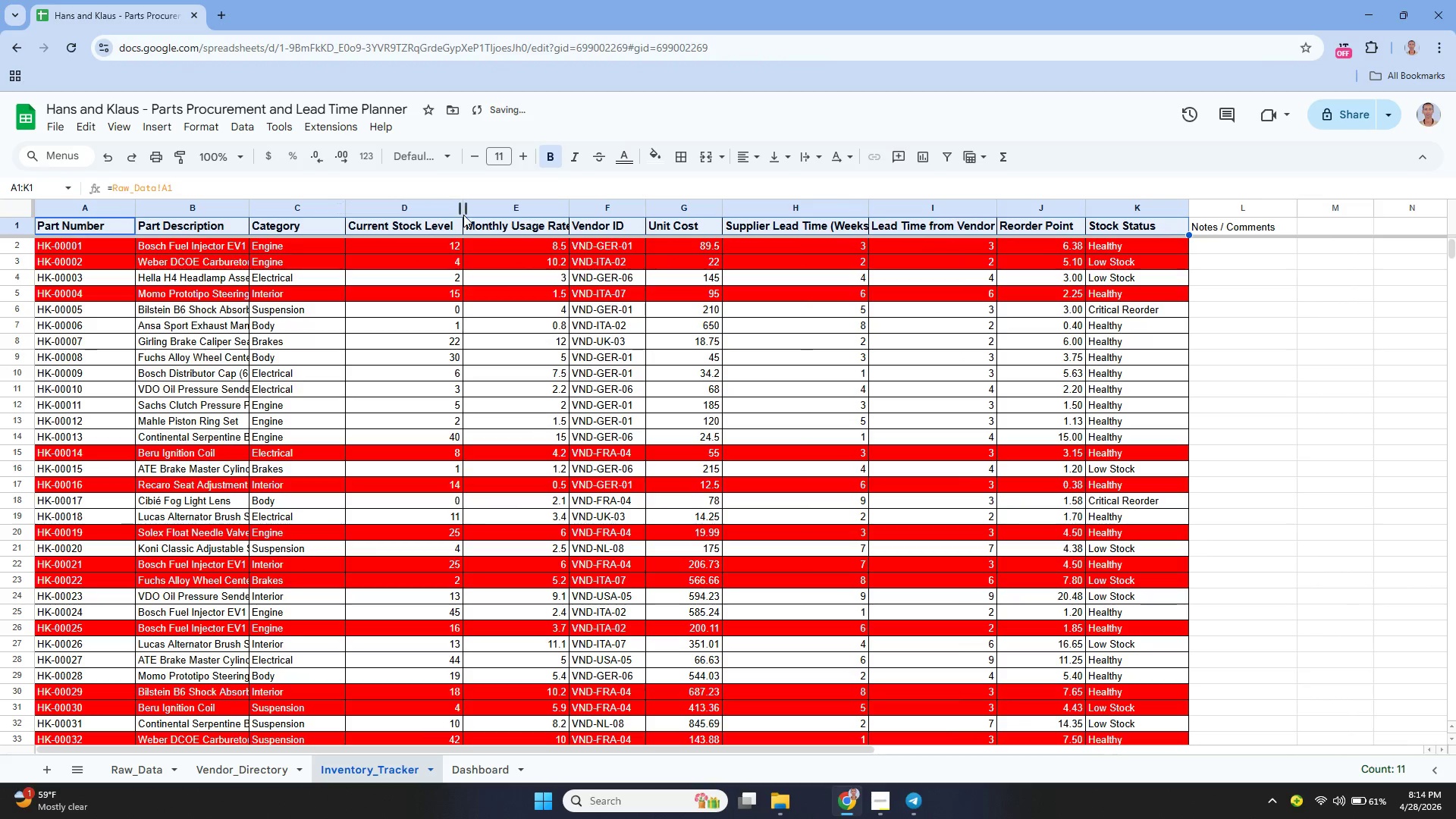 
left_click_drag(start_coordinate=[464, 214], to_coordinate=[482, 224])
 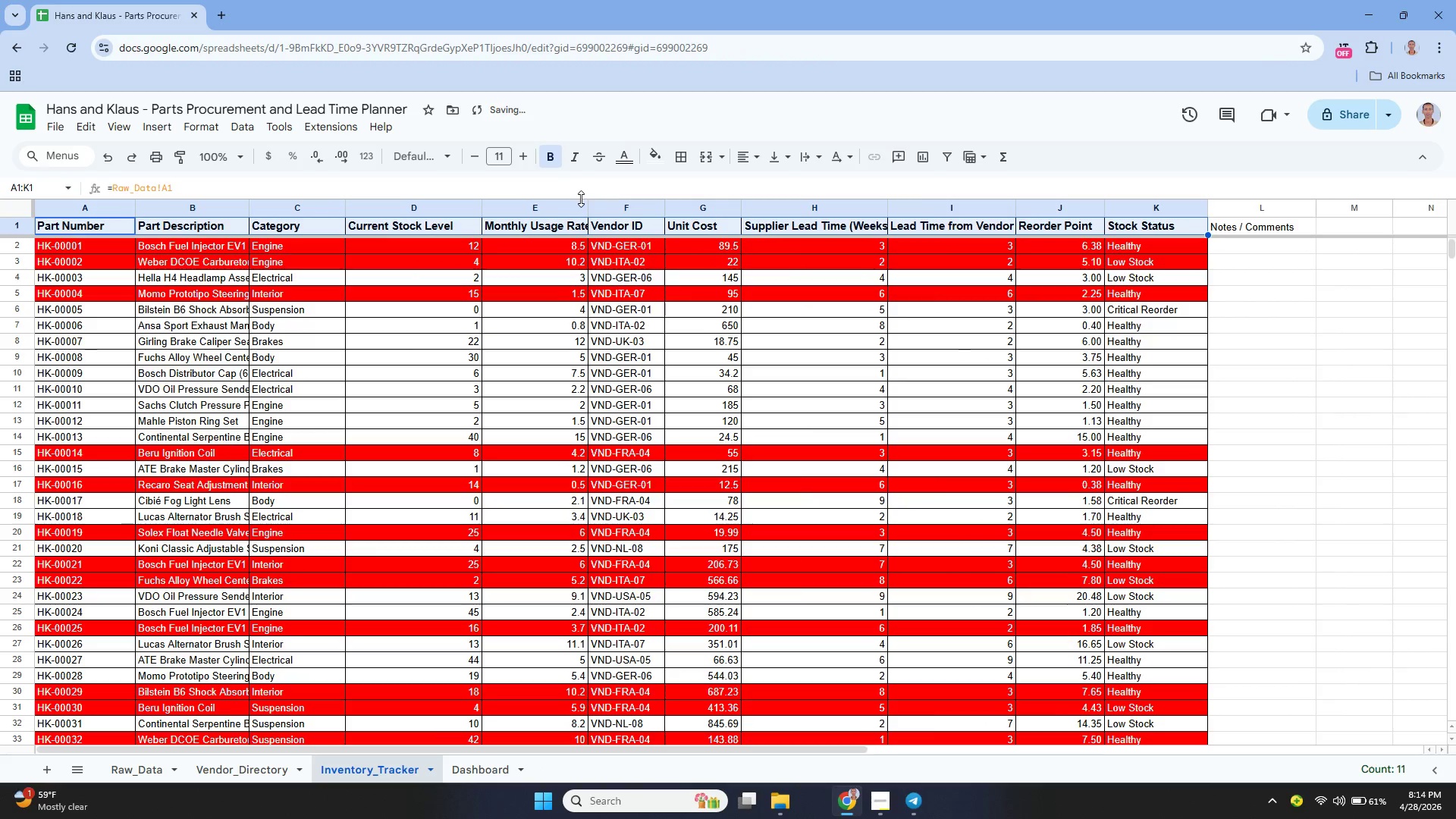 
left_click_drag(start_coordinate=[588, 206], to_coordinate=[603, 217])
 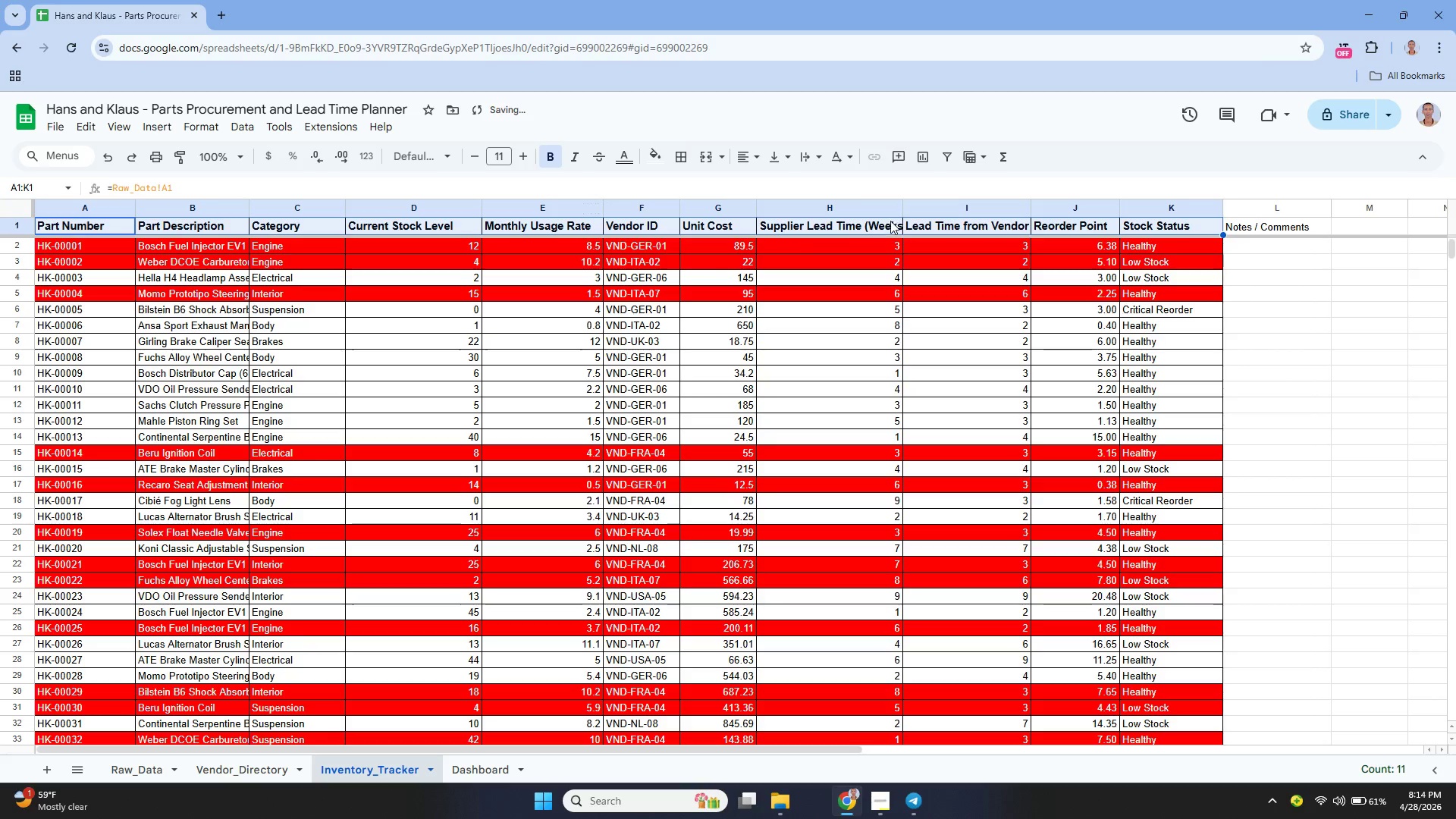 
left_click_drag(start_coordinate=[902, 206], to_coordinate=[934, 231])
 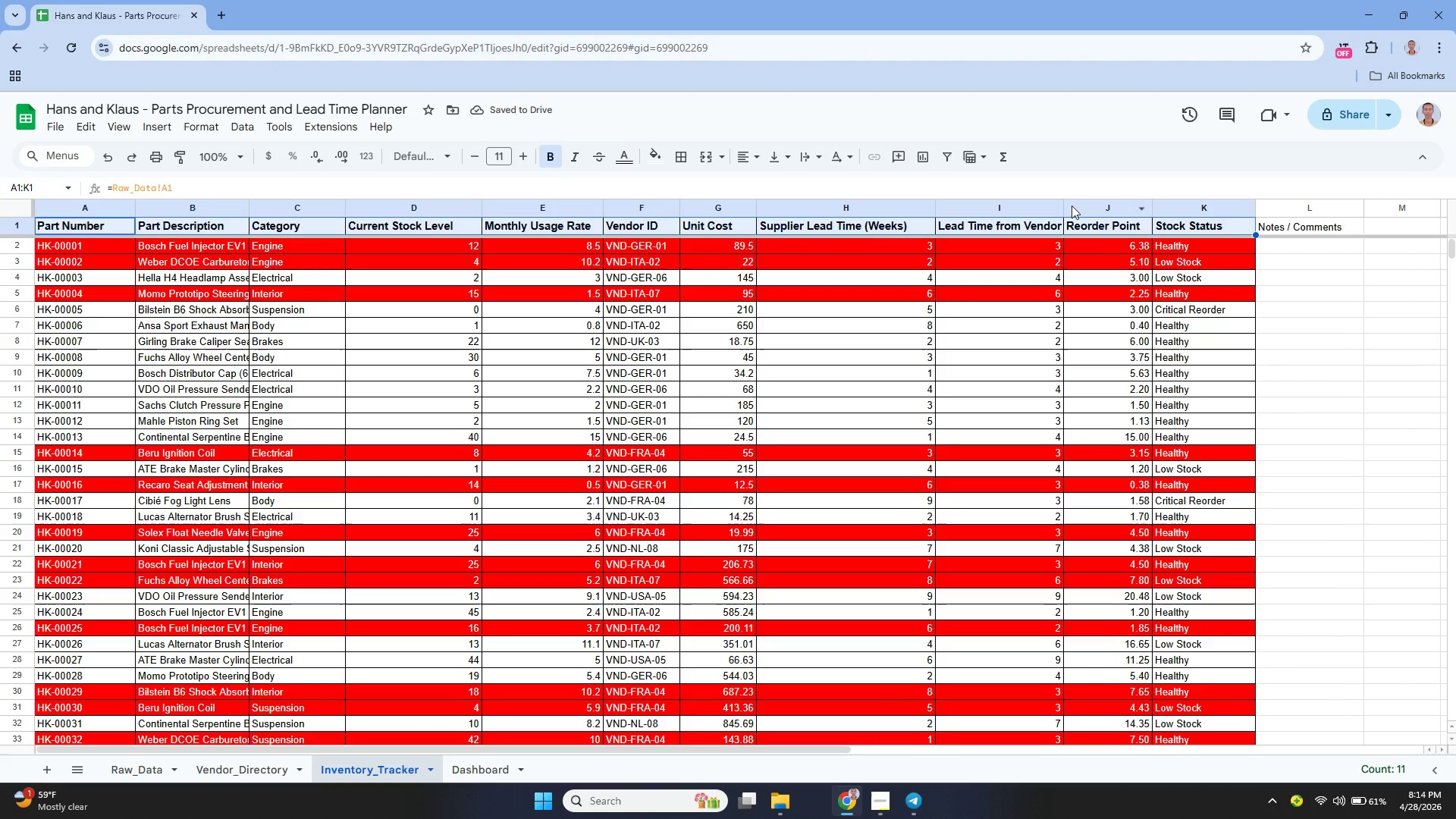 
left_click_drag(start_coordinate=[1063, 208], to_coordinate=[1075, 215])
 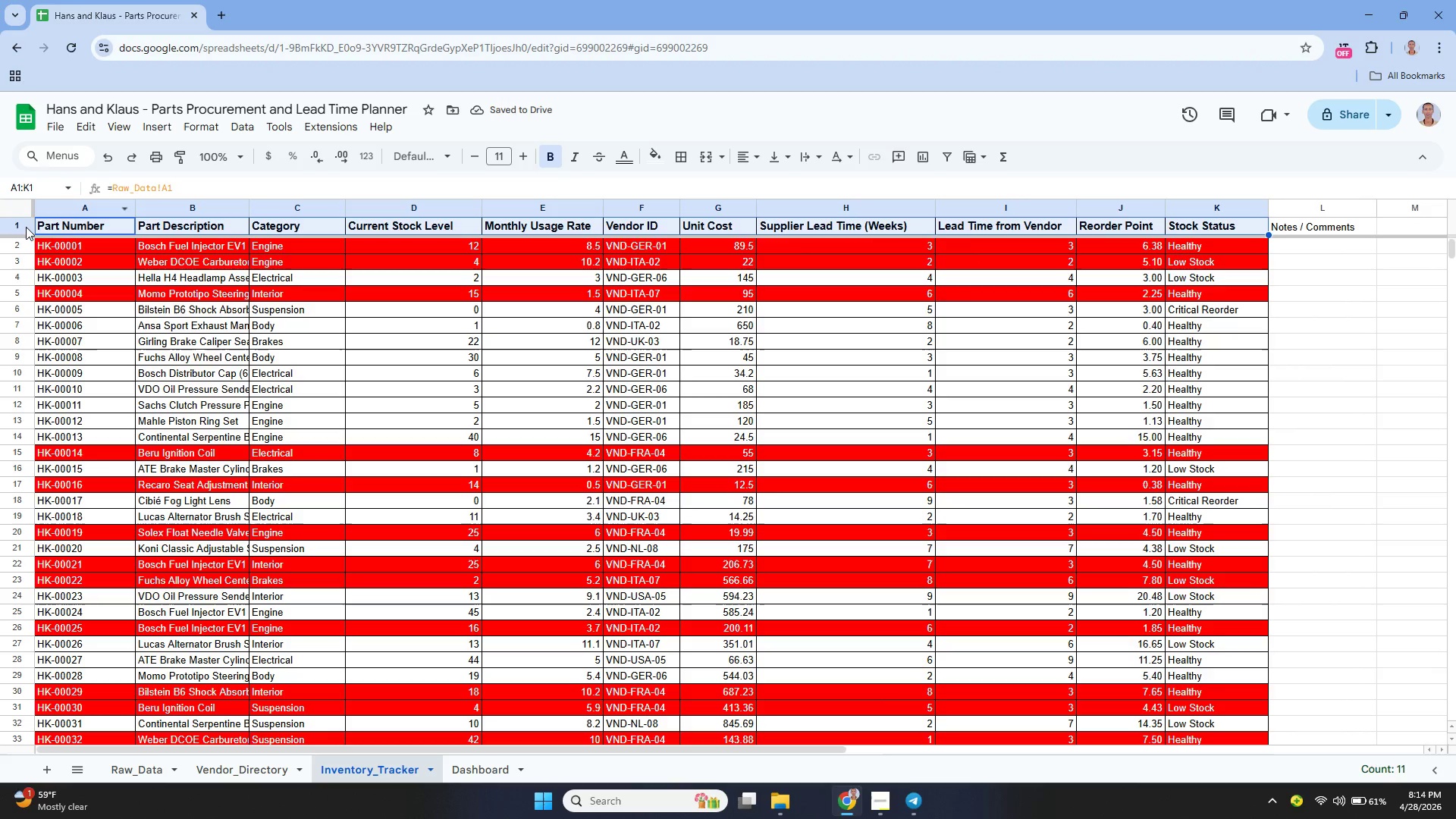 
left_click_drag(start_coordinate=[43, 225], to_coordinate=[1253, 227])
 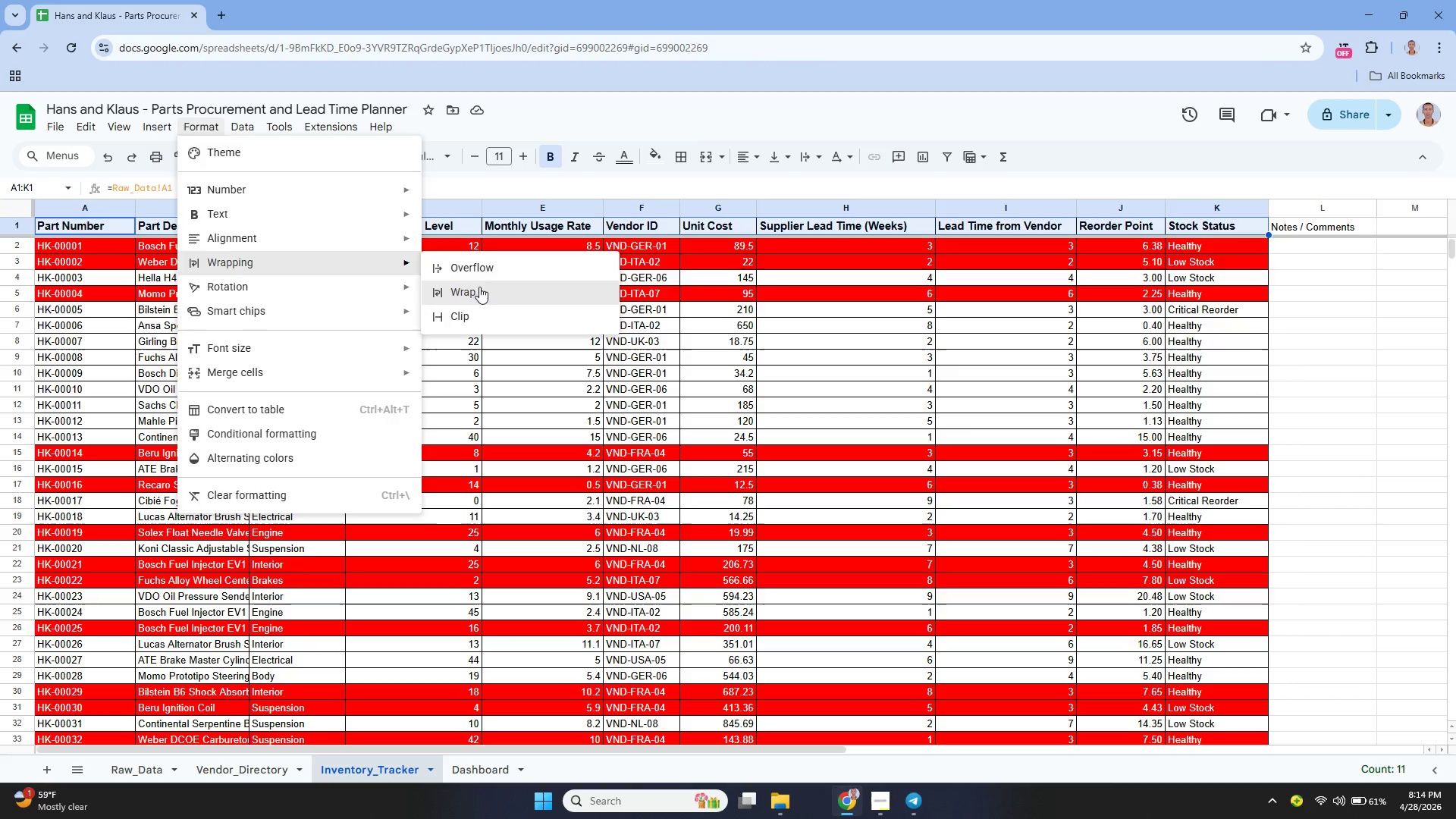 
wait(5.98)
 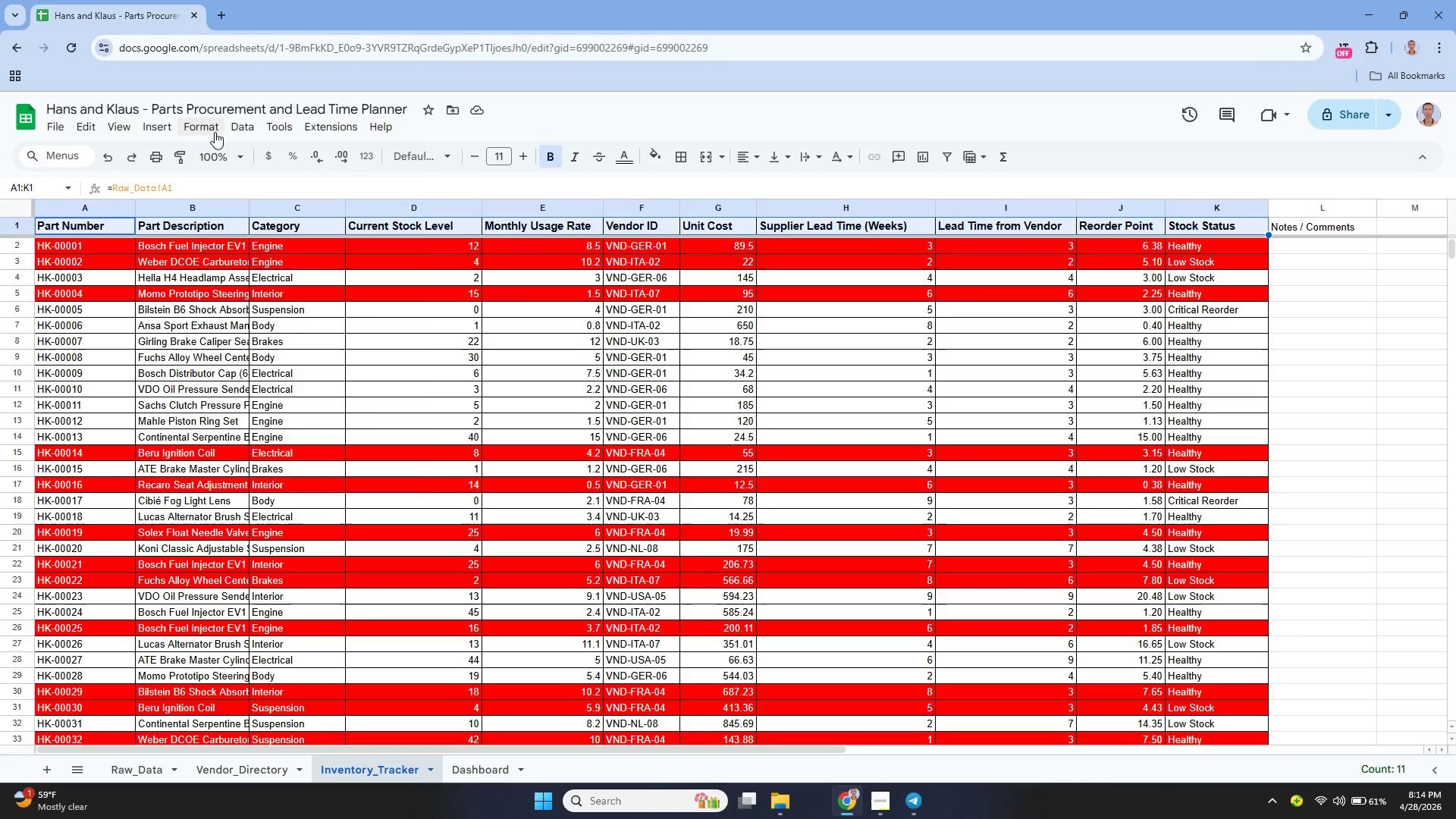 
left_click_drag(start_coordinate=[485, 206], to_coordinate=[428, 230])
 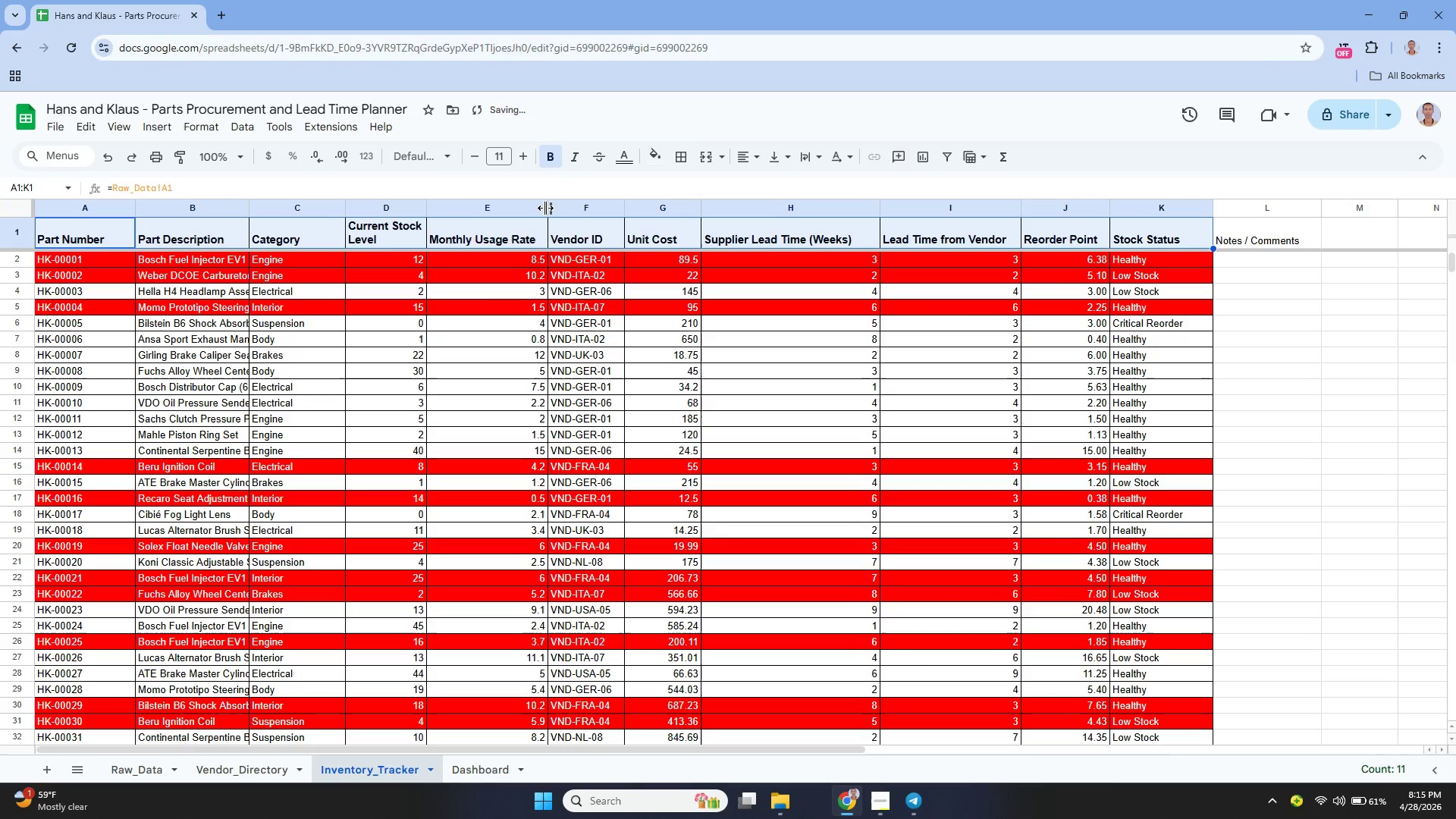 
left_click_drag(start_coordinate=[548, 205], to_coordinate=[500, 257])
 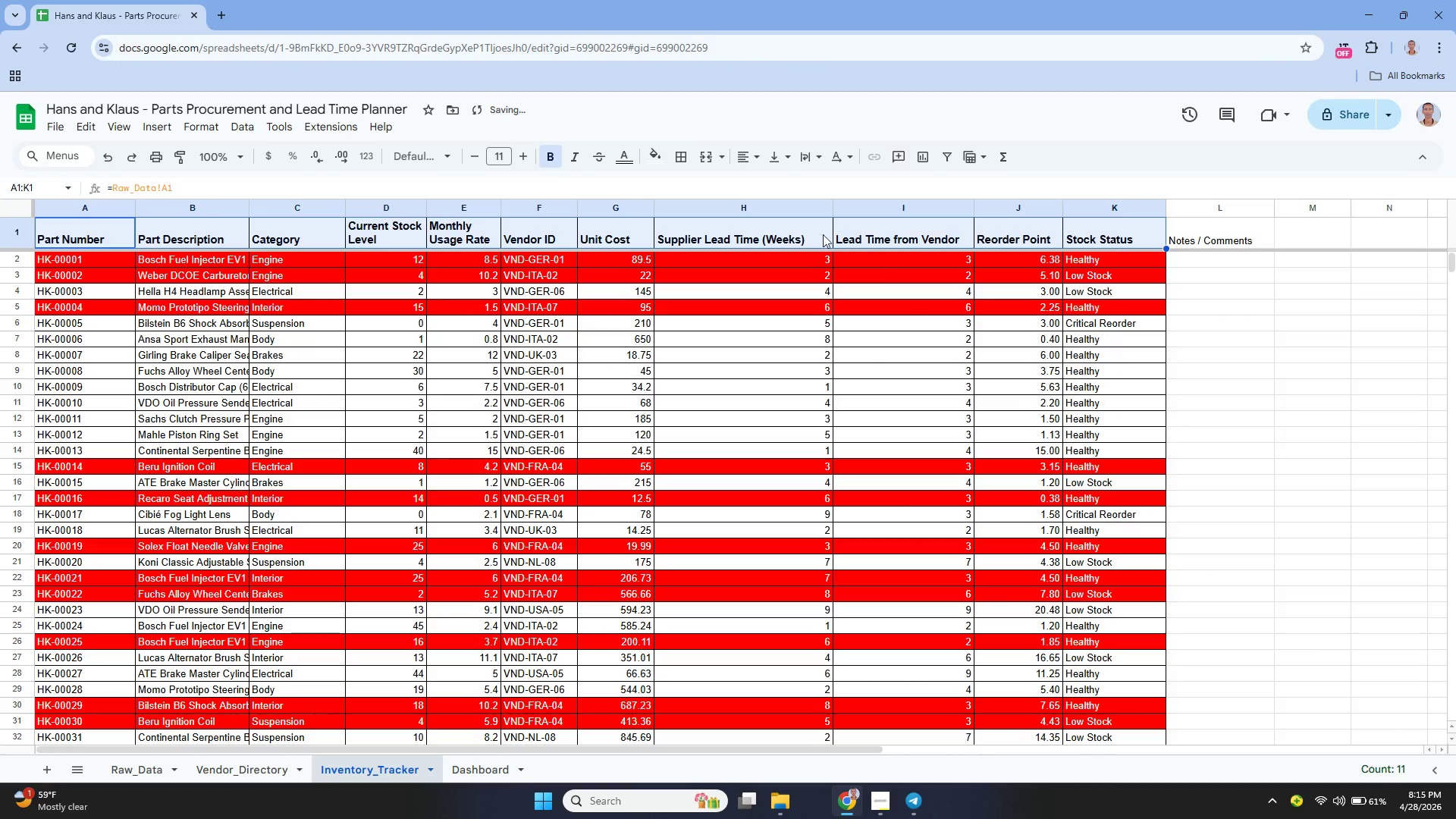 
left_click_drag(start_coordinate=[831, 209], to_coordinate=[812, 252])
 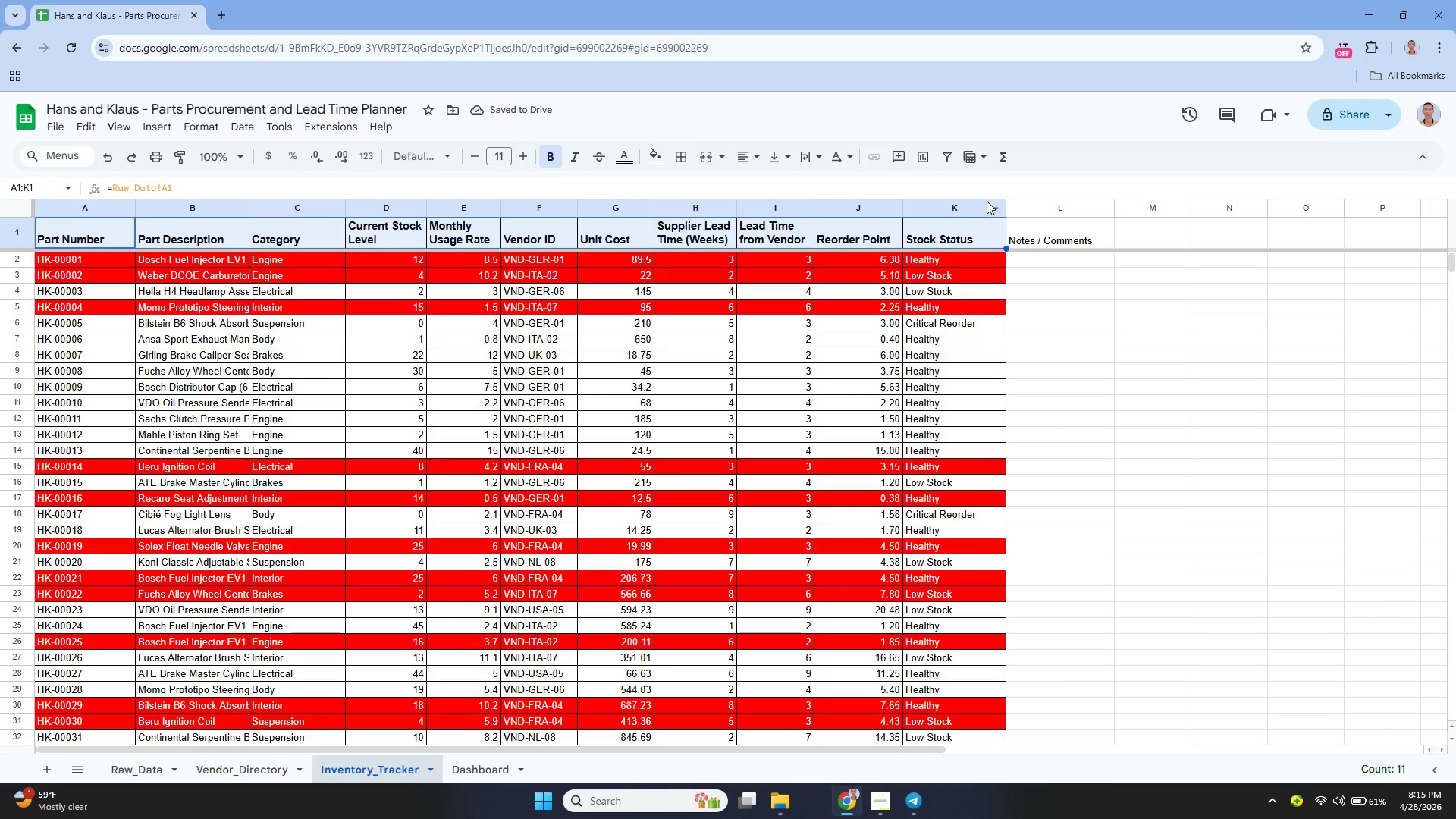 
left_click_drag(start_coordinate=[1003, 204], to_coordinate=[987, 219])
 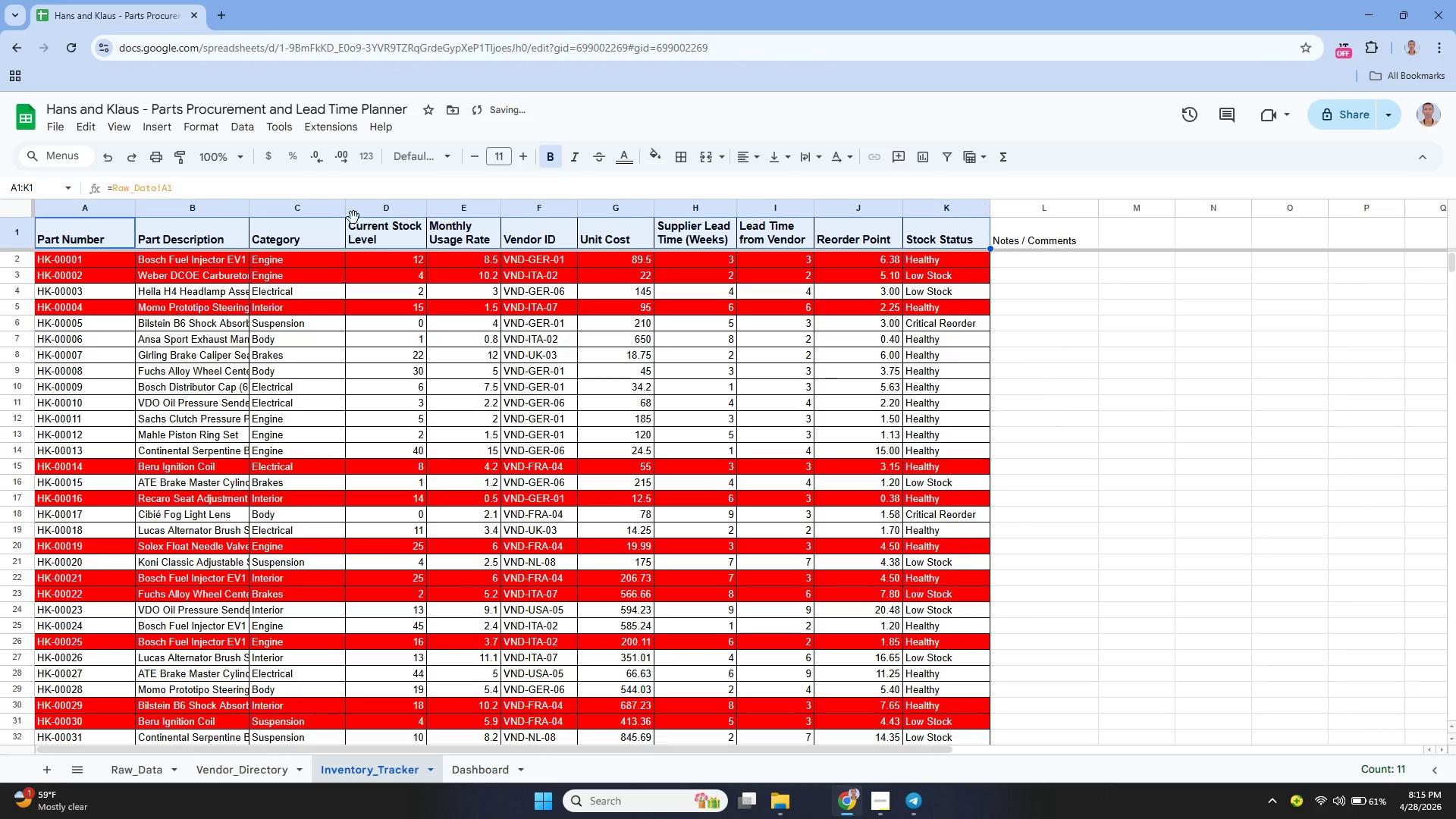 
left_click_drag(start_coordinate=[343, 205], to_coordinate=[330, 240])
 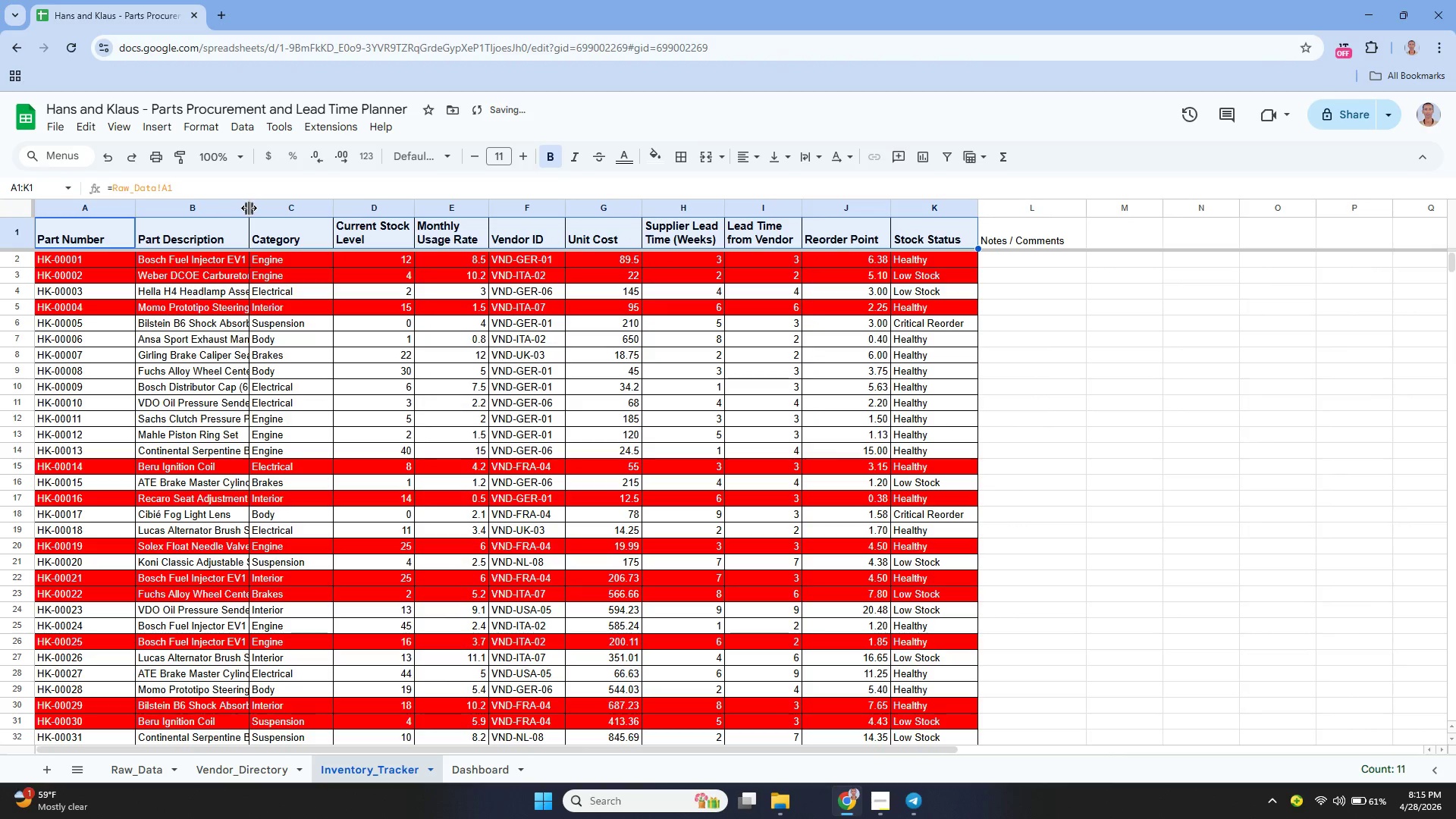 
left_click_drag(start_coordinate=[250, 208], to_coordinate=[312, 238])
 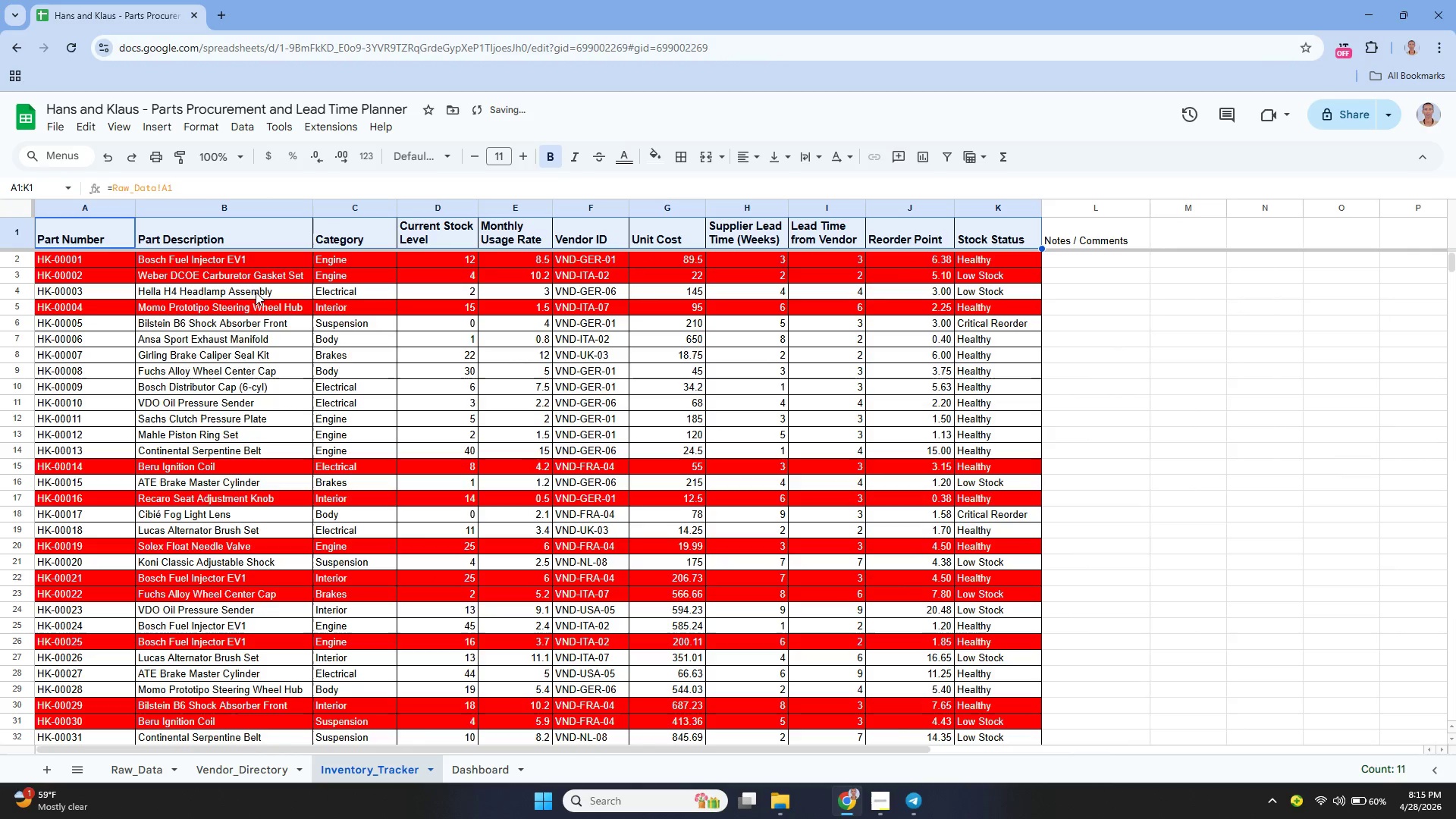 
scroll: coordinate [269, 325], scroll_direction: down, amount: 7.0
 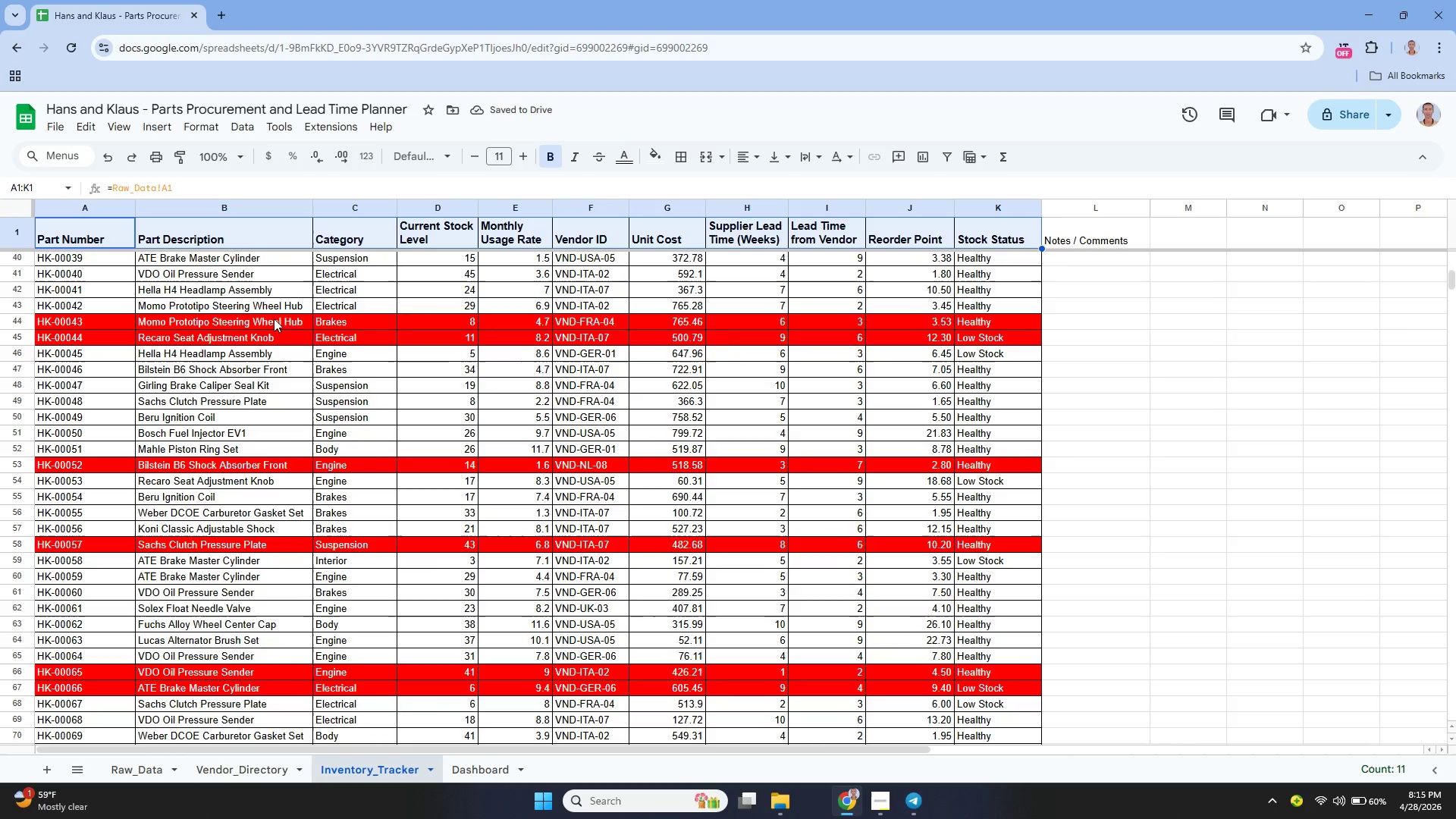 
scroll: coordinate [309, 285], scroll_direction: up, amount: 2.0
 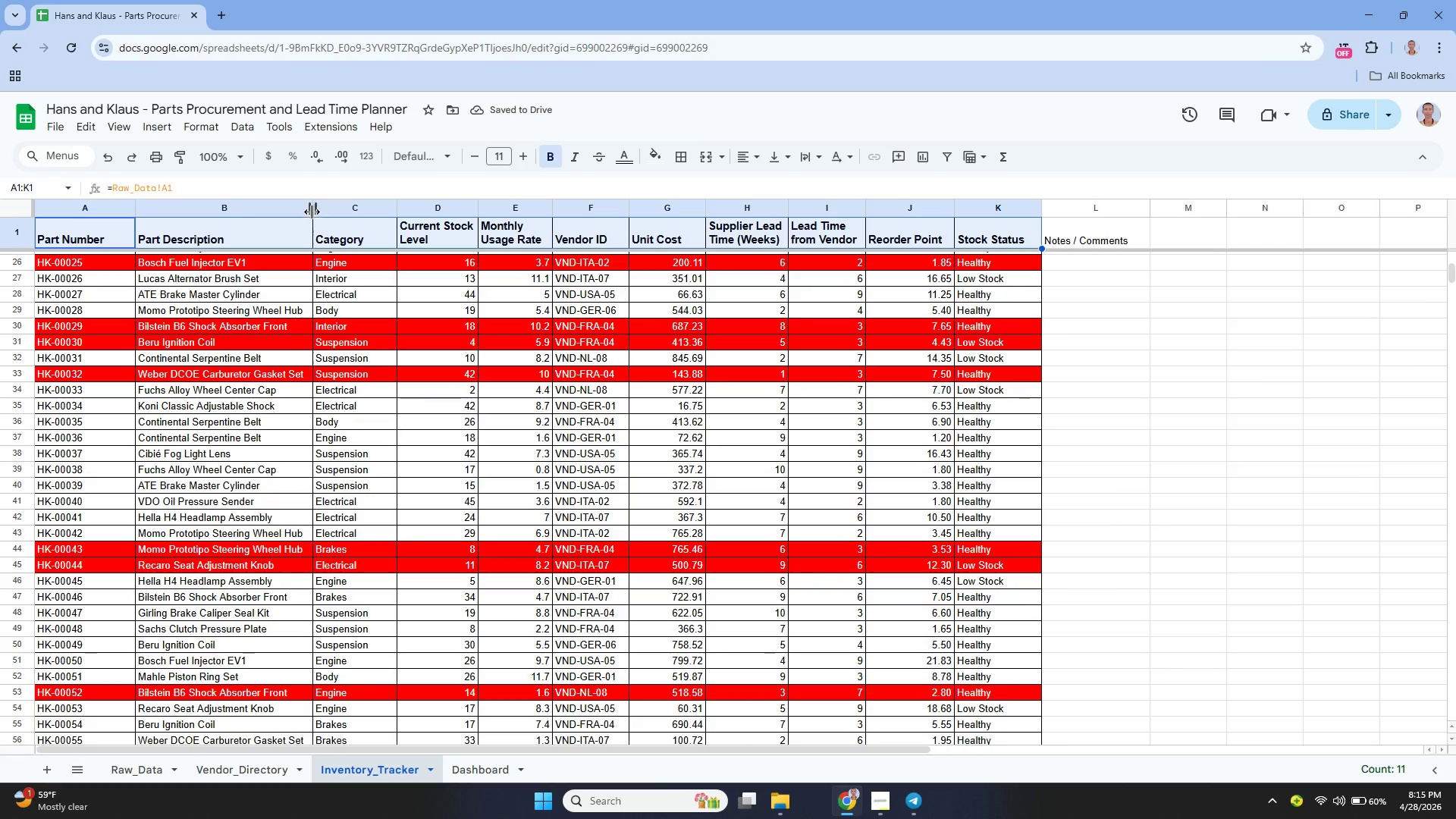 
left_click_drag(start_coordinate=[311, 209], to_coordinate=[319, 213])
 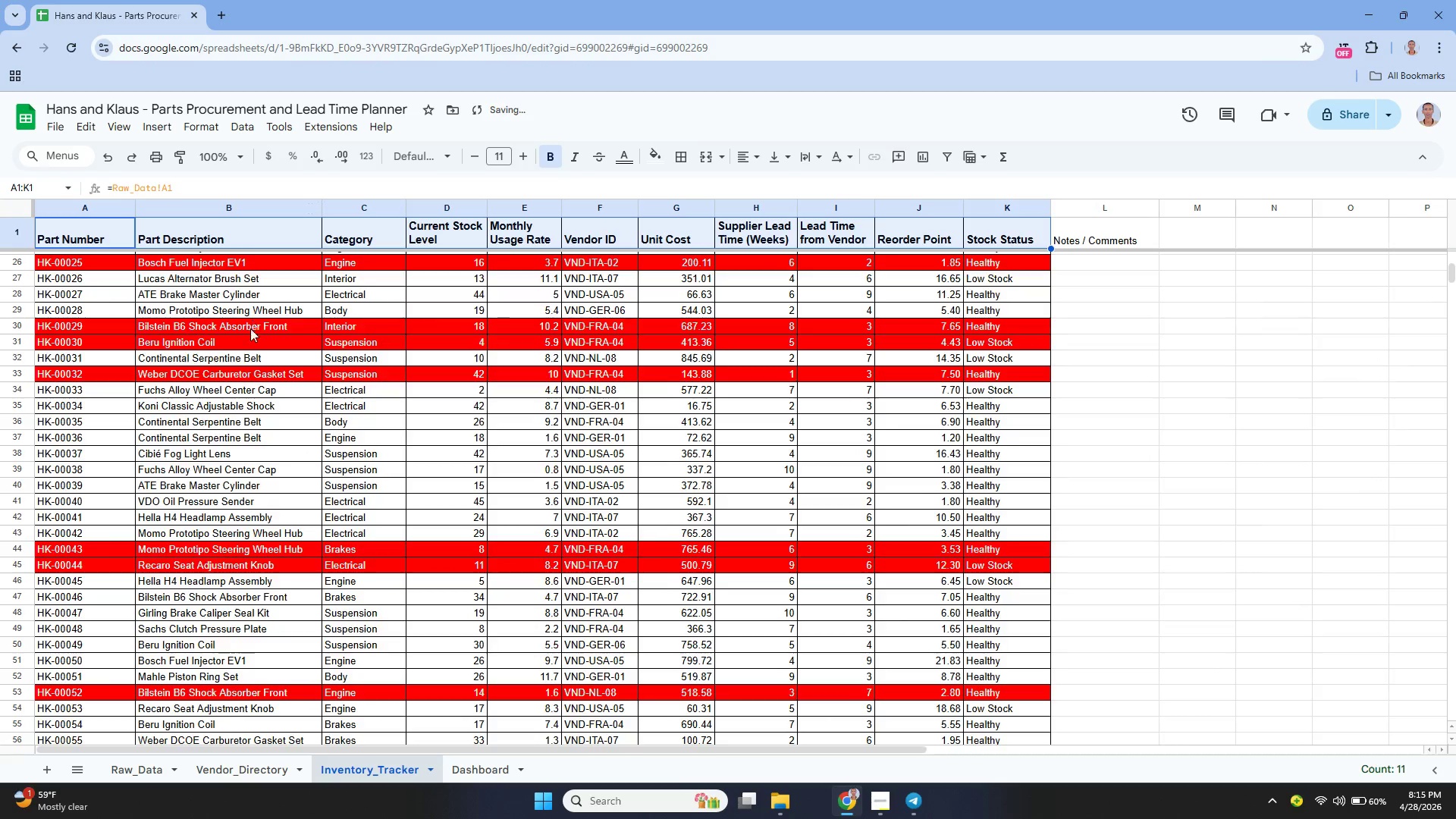 
scroll: coordinate [250, 328], scroll_direction: up, amount: 2.0
 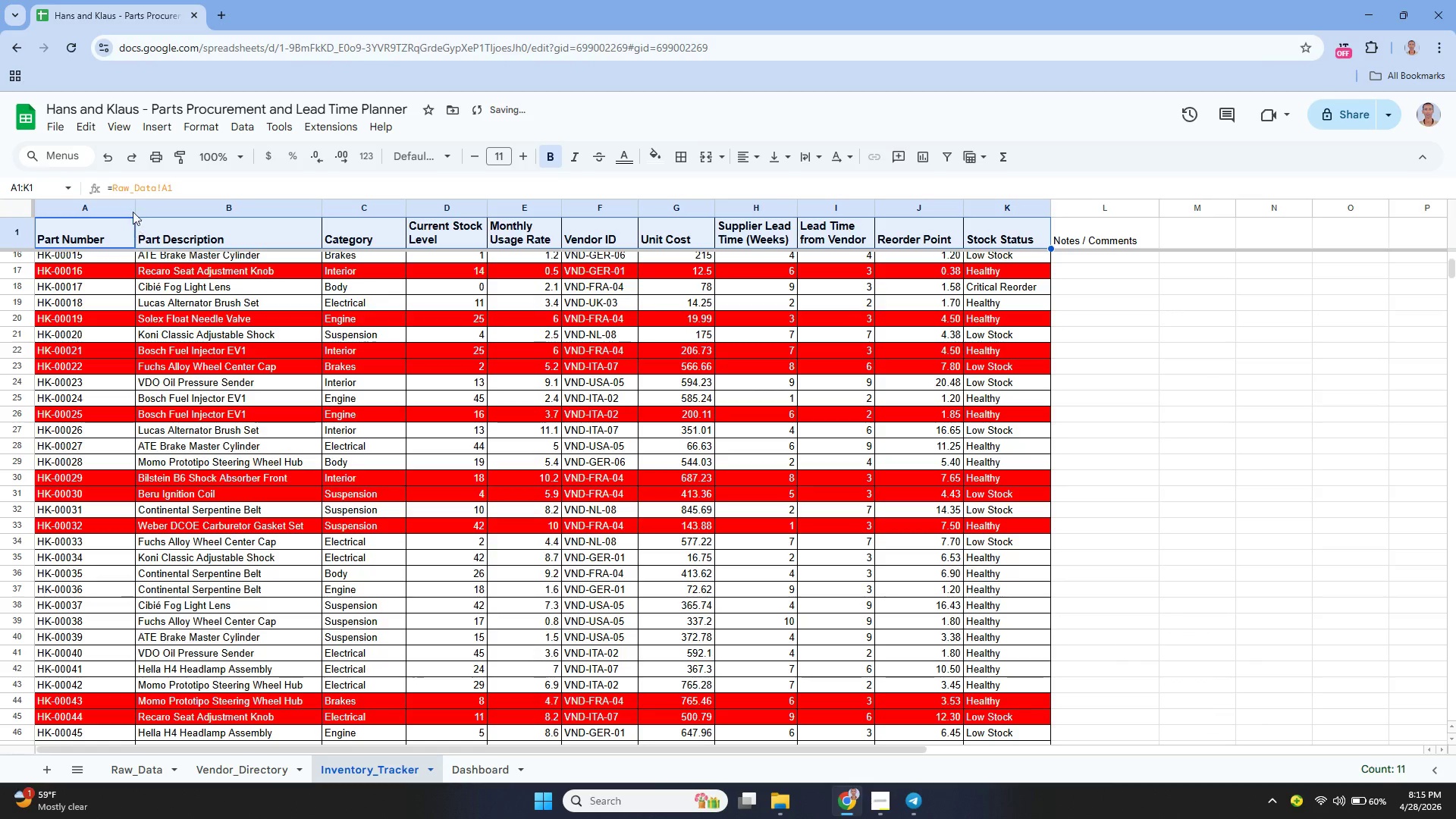 
left_click_drag(start_coordinate=[133, 209], to_coordinate=[118, 233])
 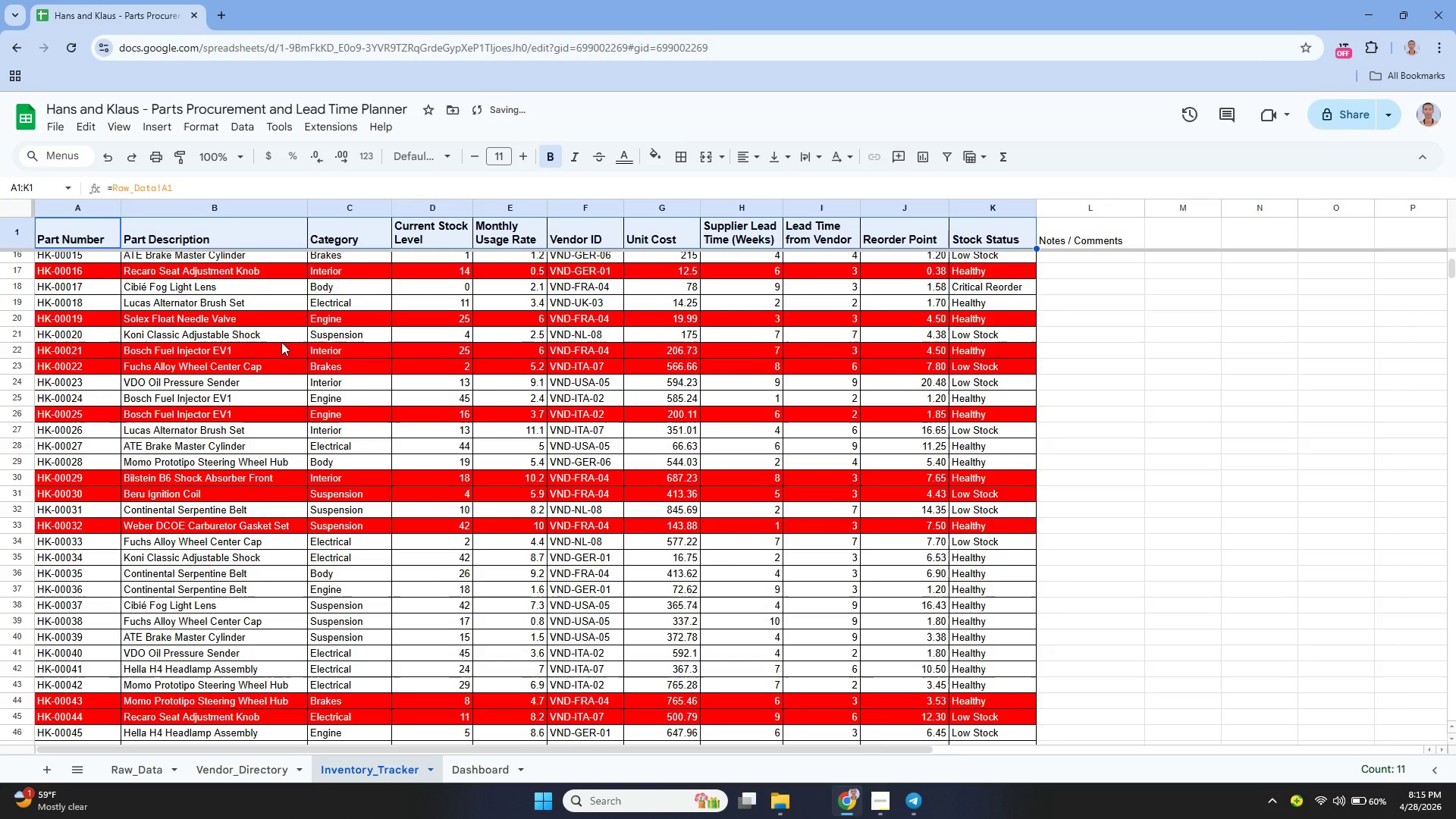 
scroll: coordinate [859, 267], scroll_direction: up, amount: 23.0
 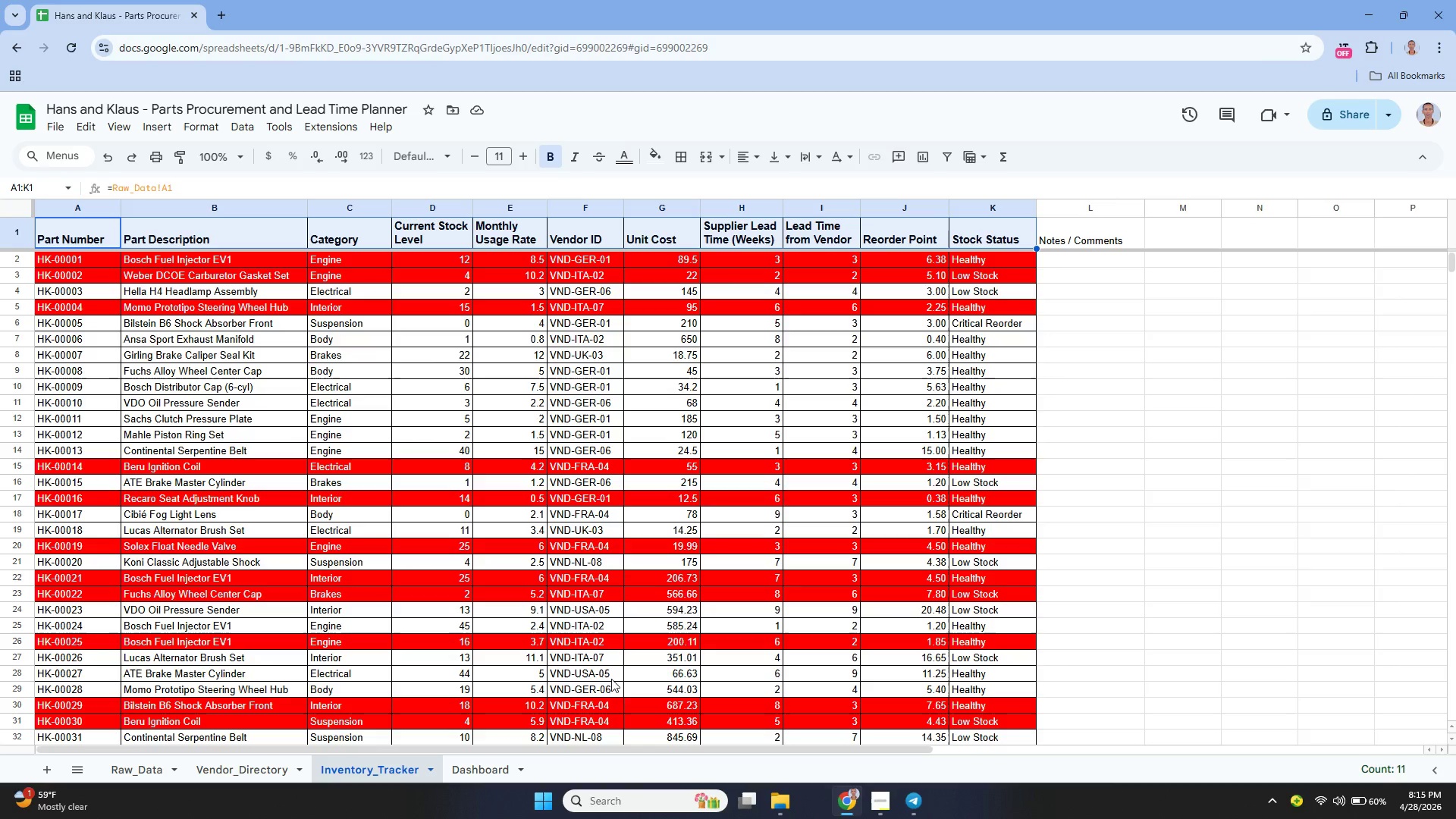 
wait(10.18)
 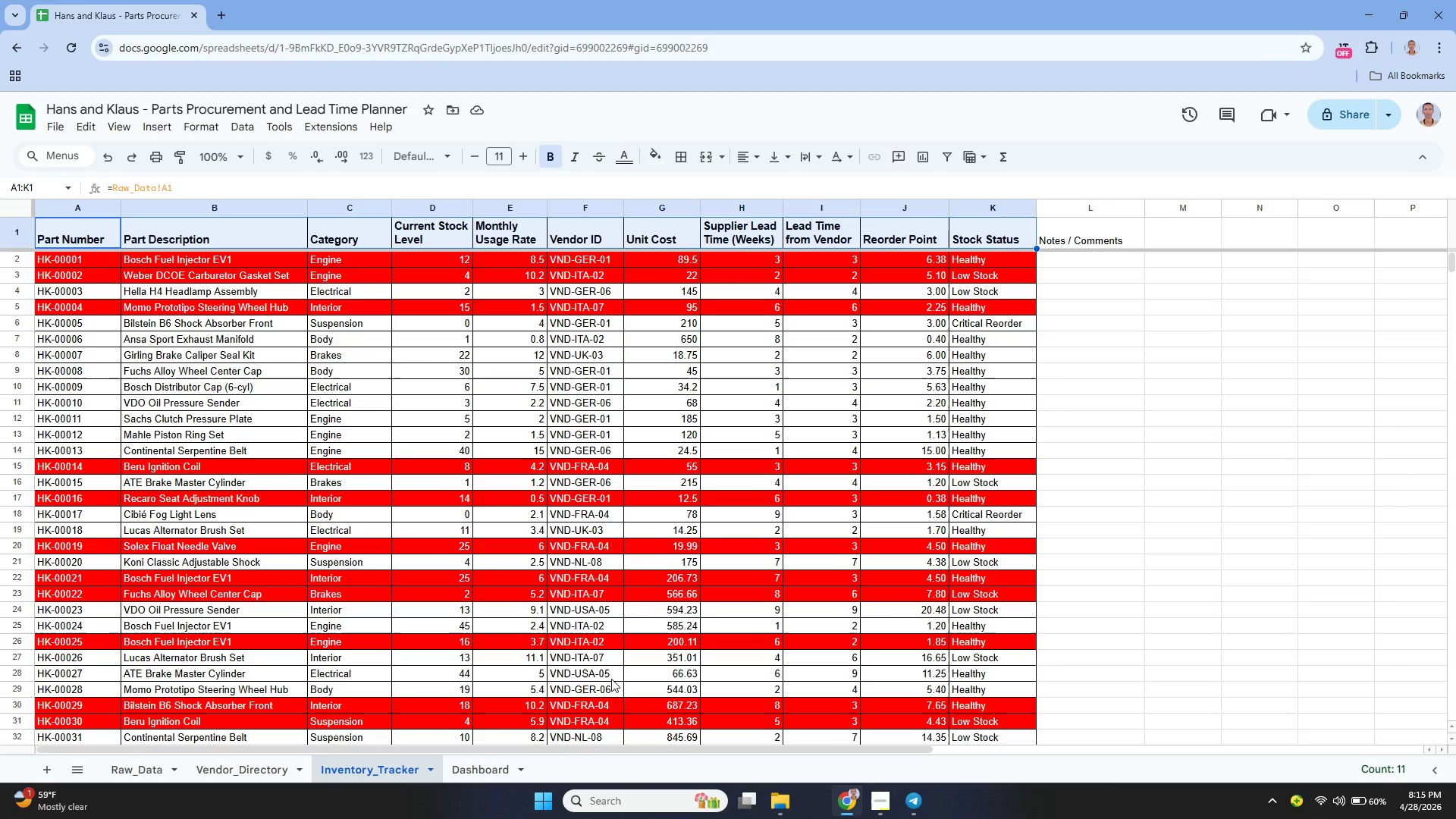 
left_click([207, 281])
 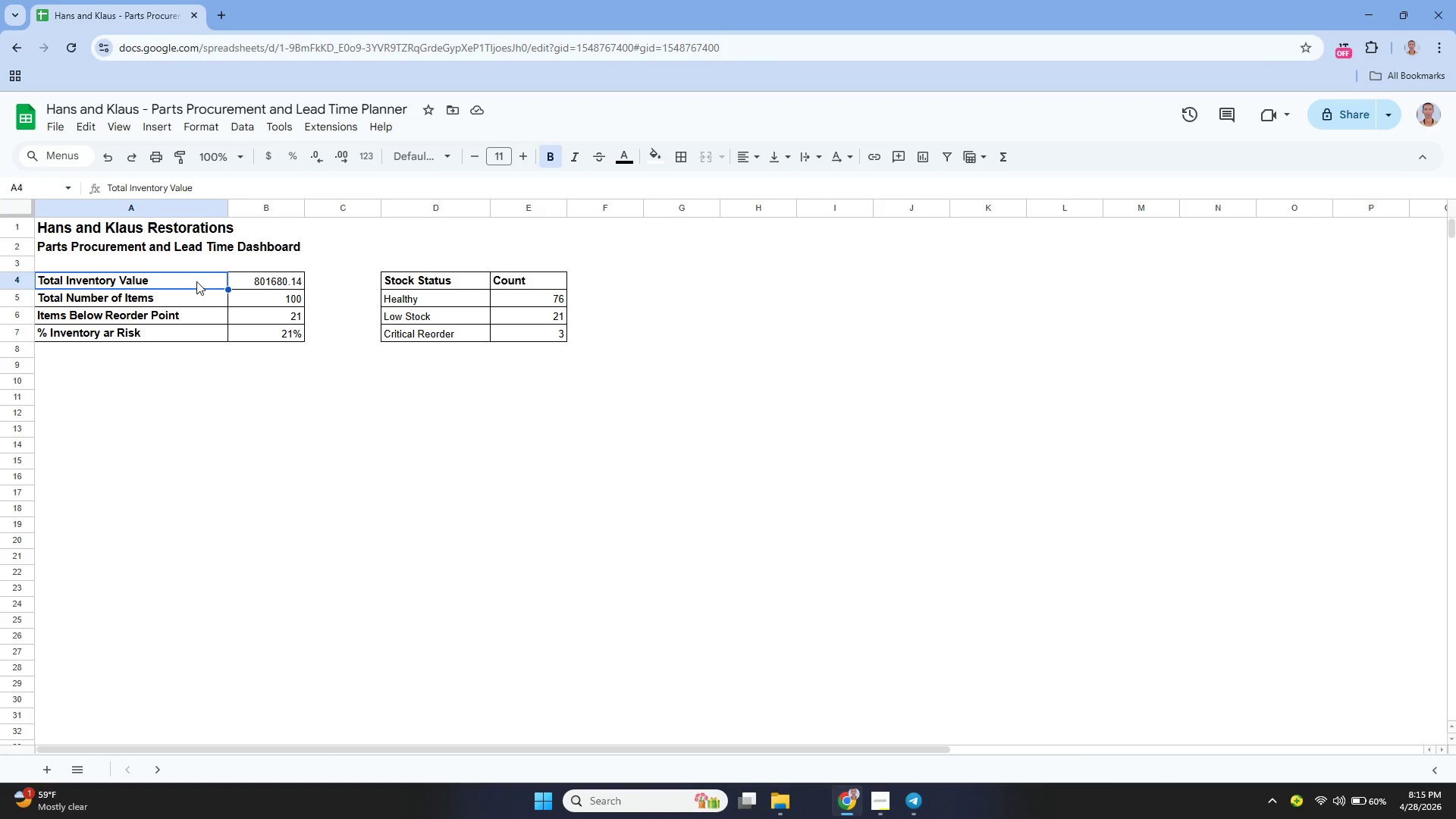 
left_click_drag(start_coordinate=[196, 281], to_coordinate=[280, 339])
 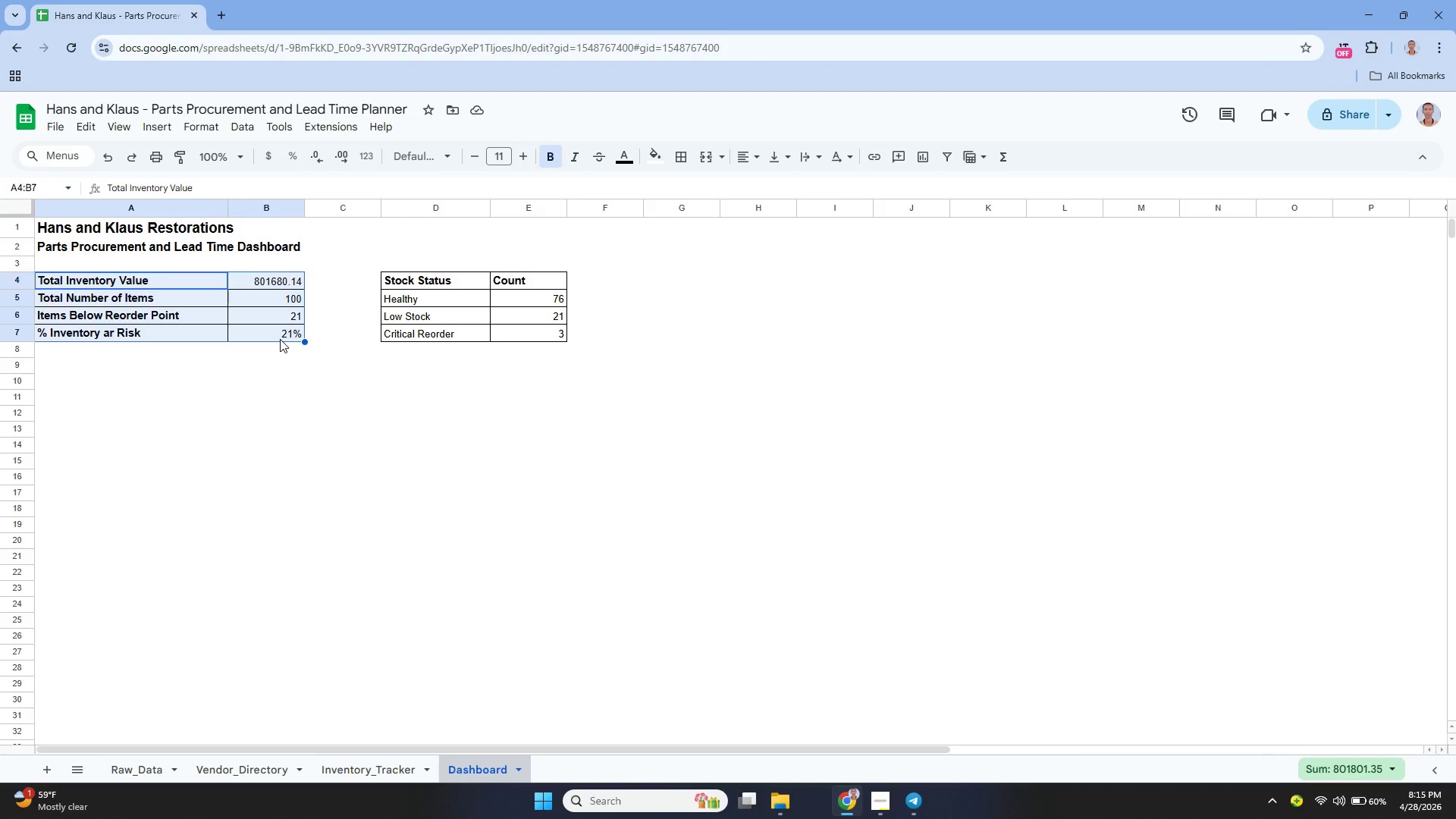 
key(Control+X)
 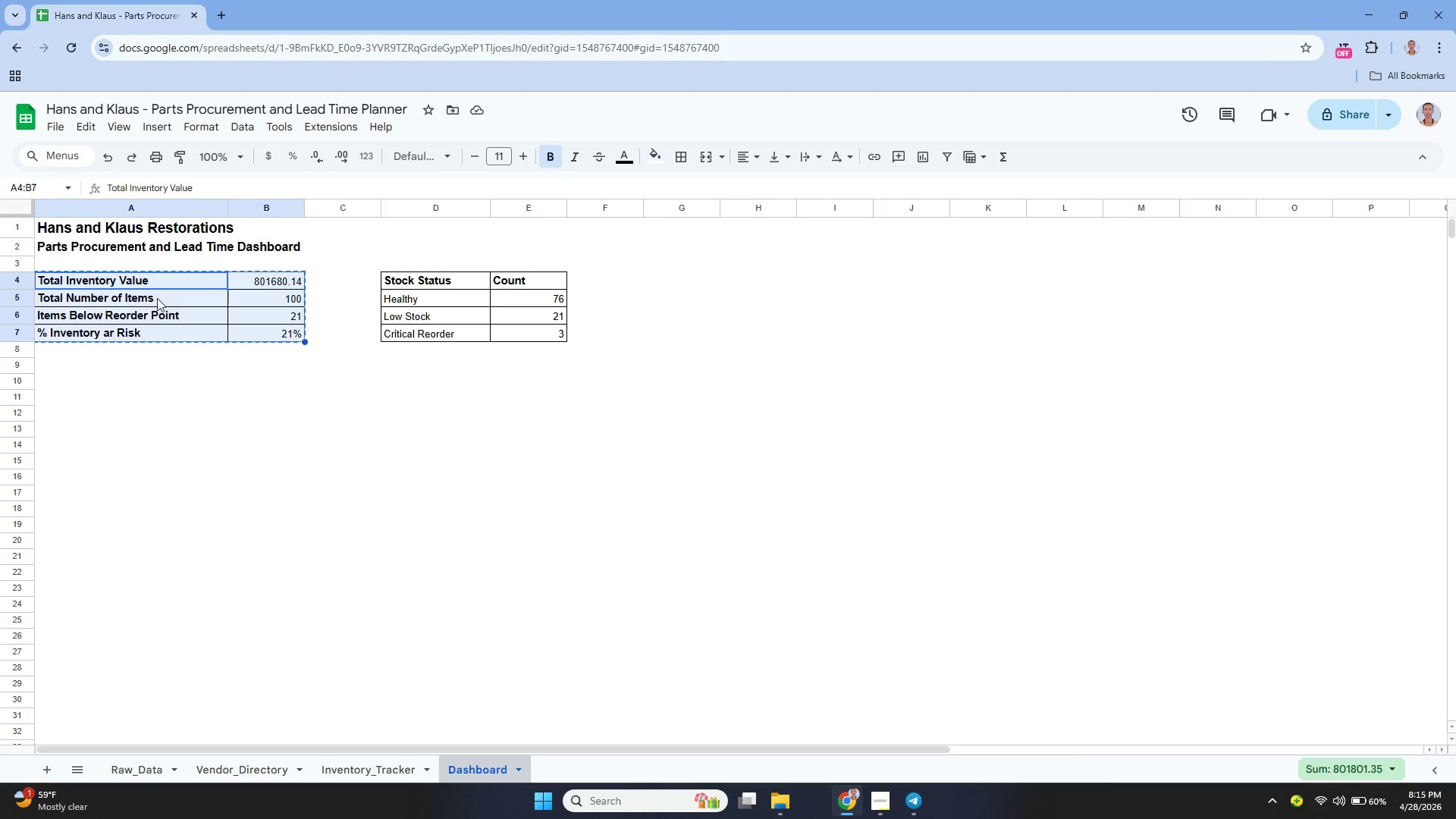 
left_click([155, 297])
 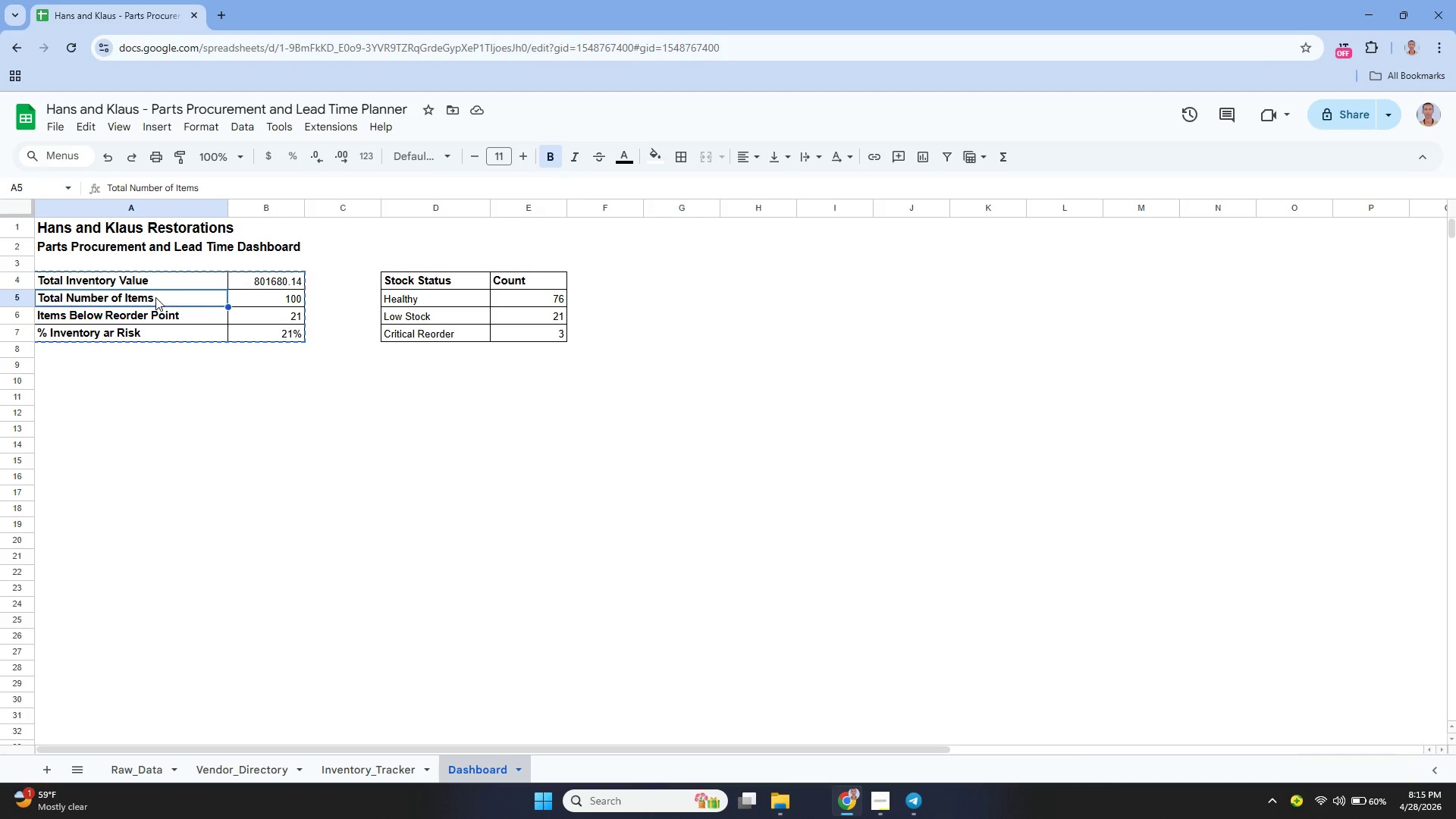 
key(Control+V)
 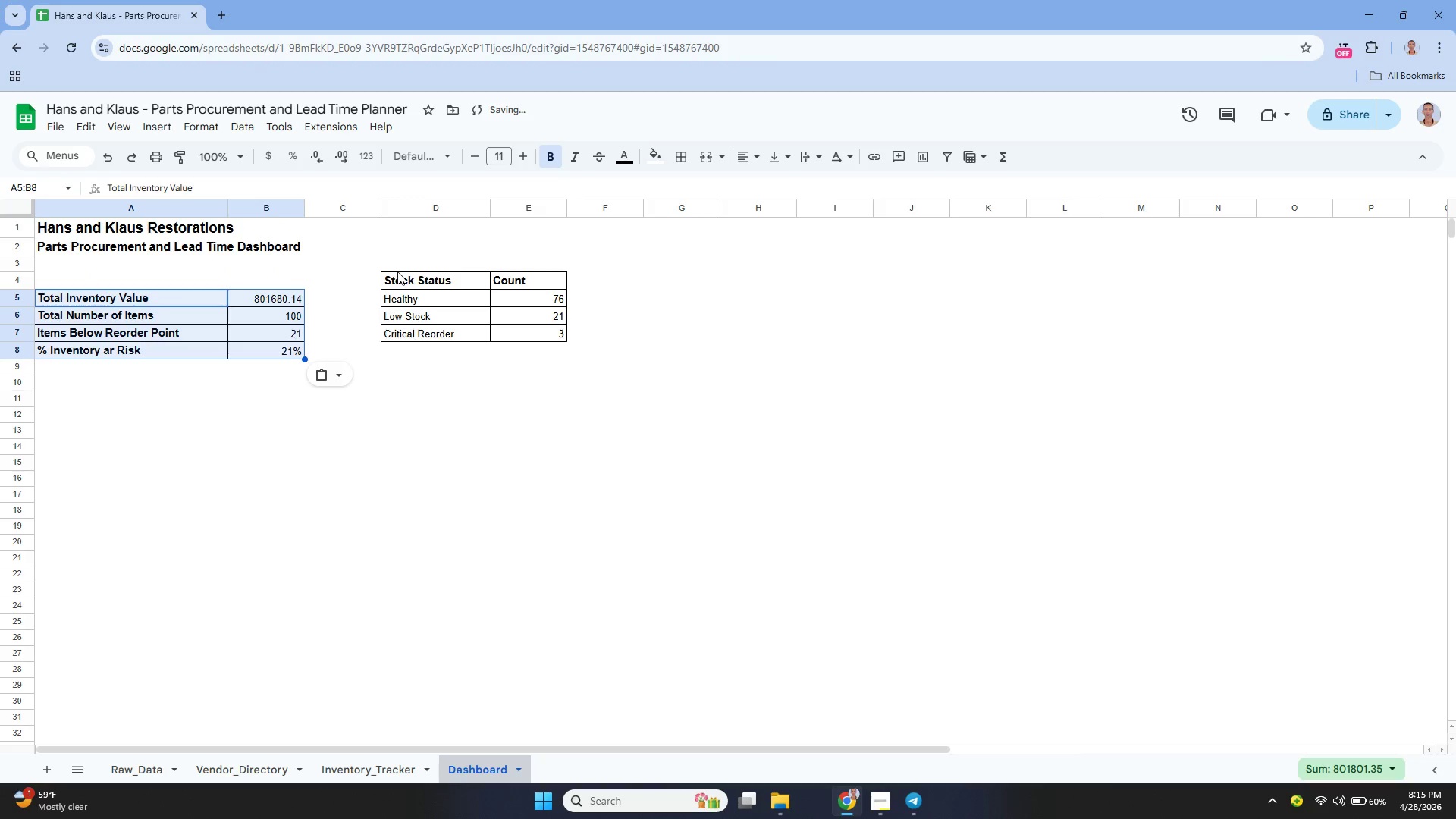 
left_click_drag(start_coordinate=[398, 272], to_coordinate=[507, 315])
 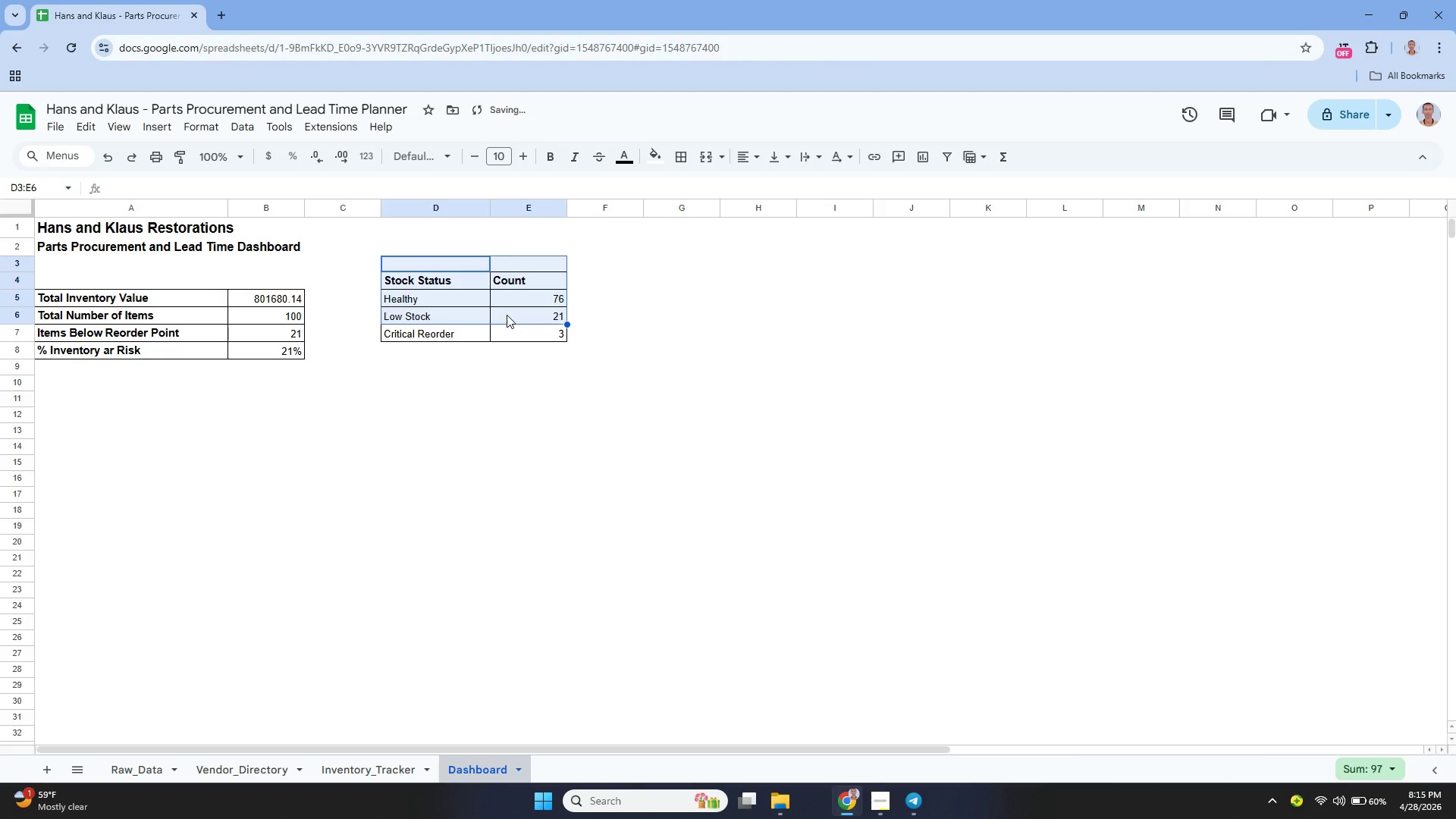 
left_click([507, 315])
 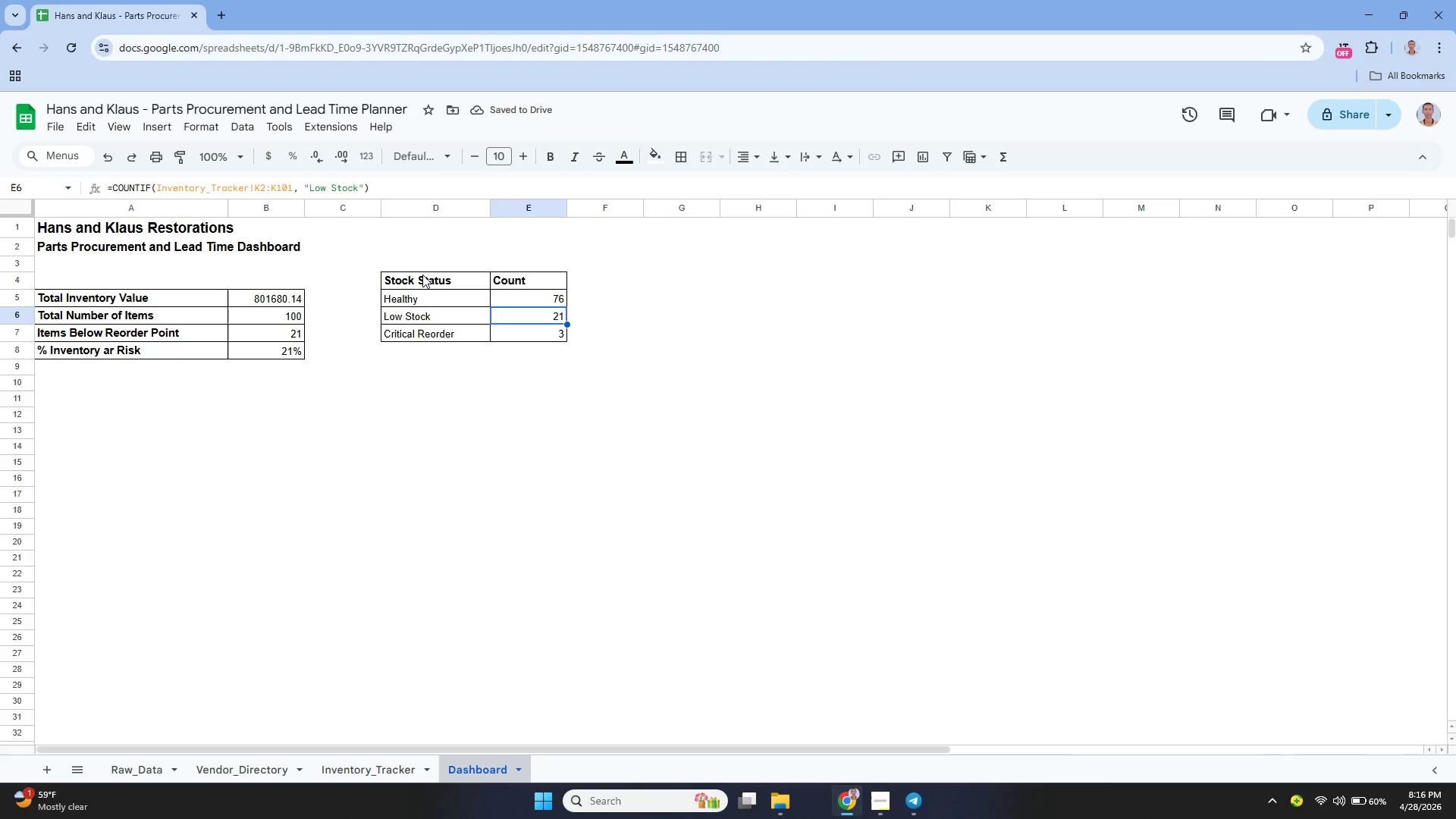 
left_click([422, 275])
 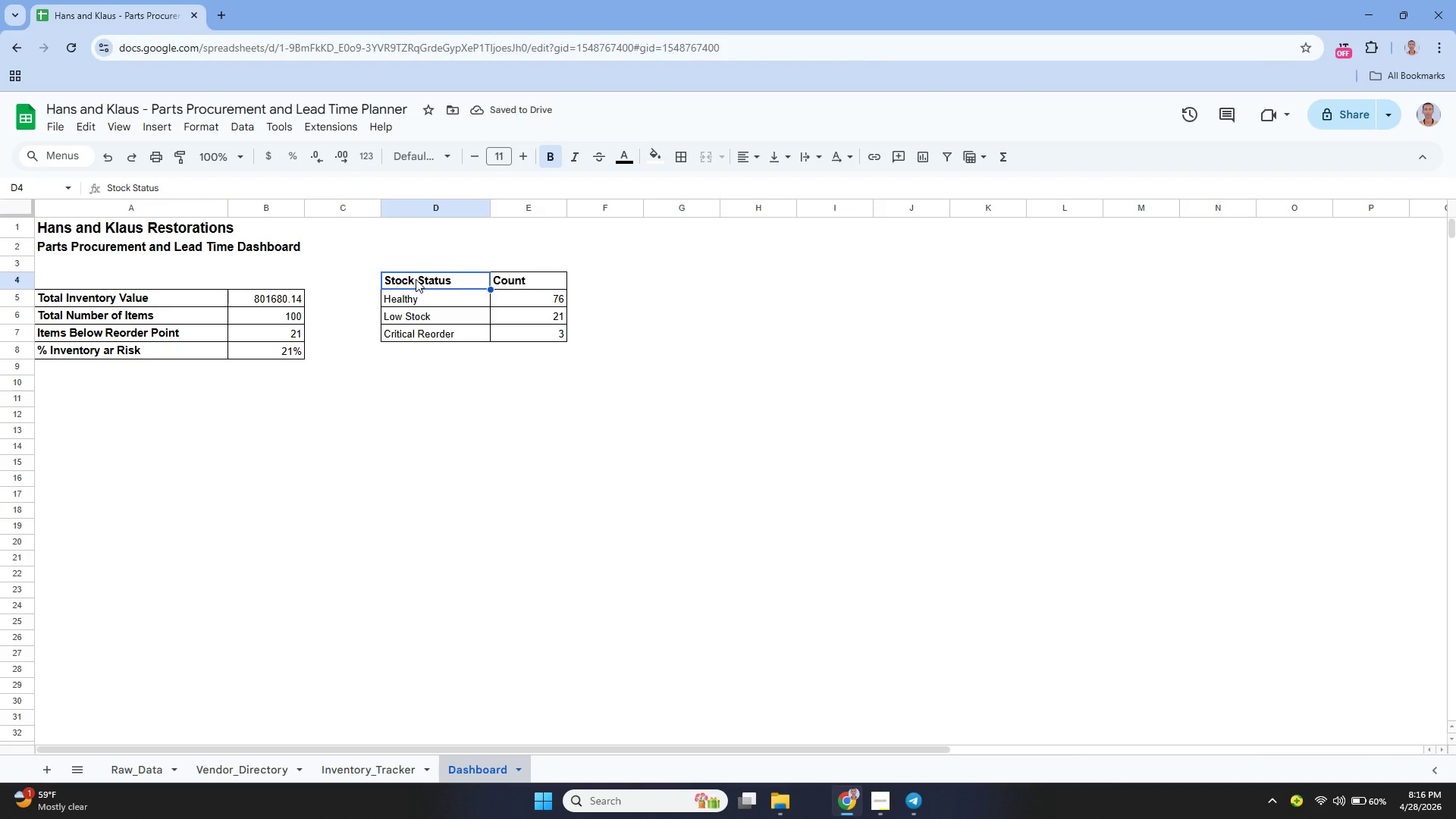 
left_click_drag(start_coordinate=[416, 279], to_coordinate=[532, 340])
 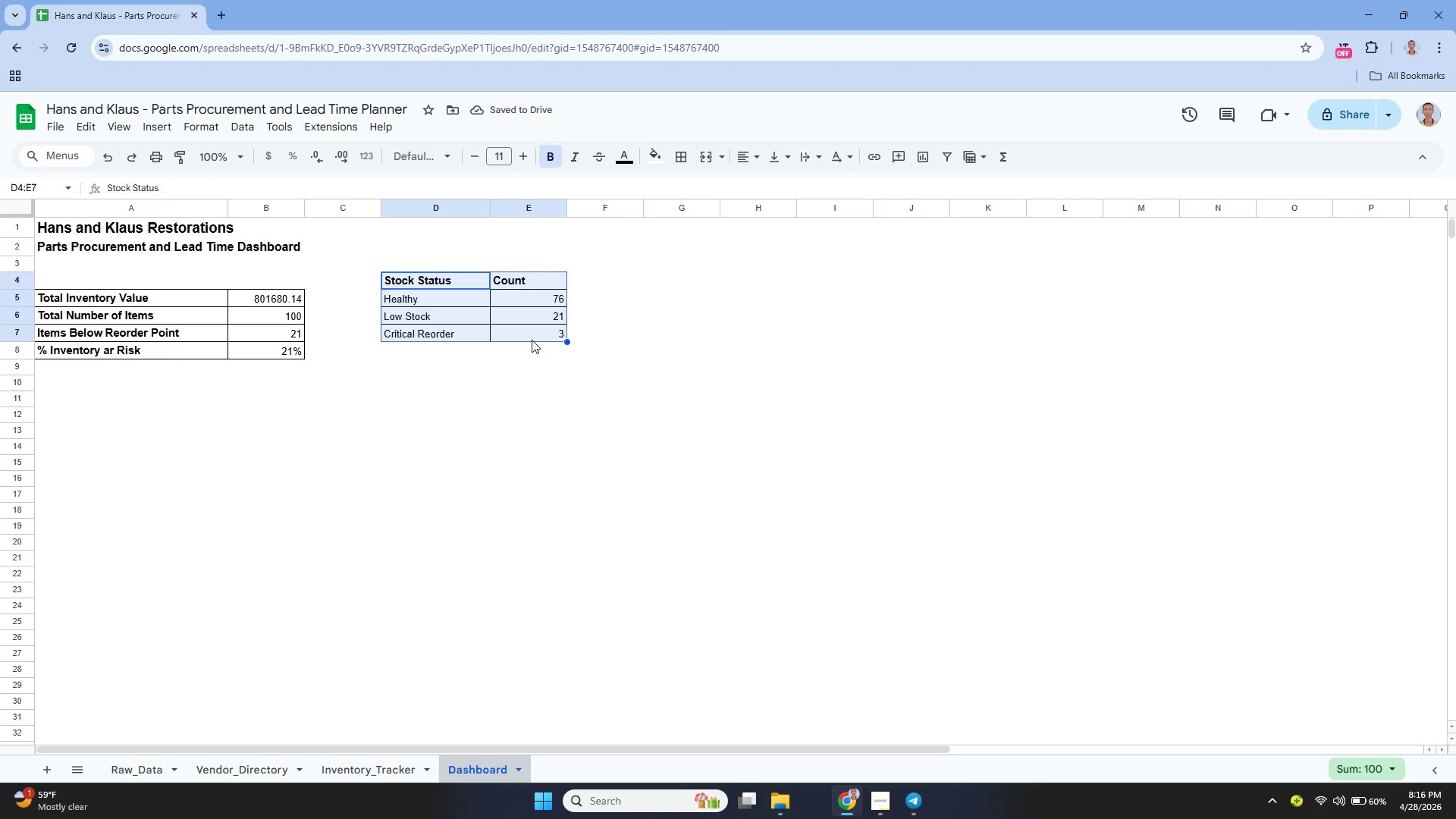 
key(Control+X)
 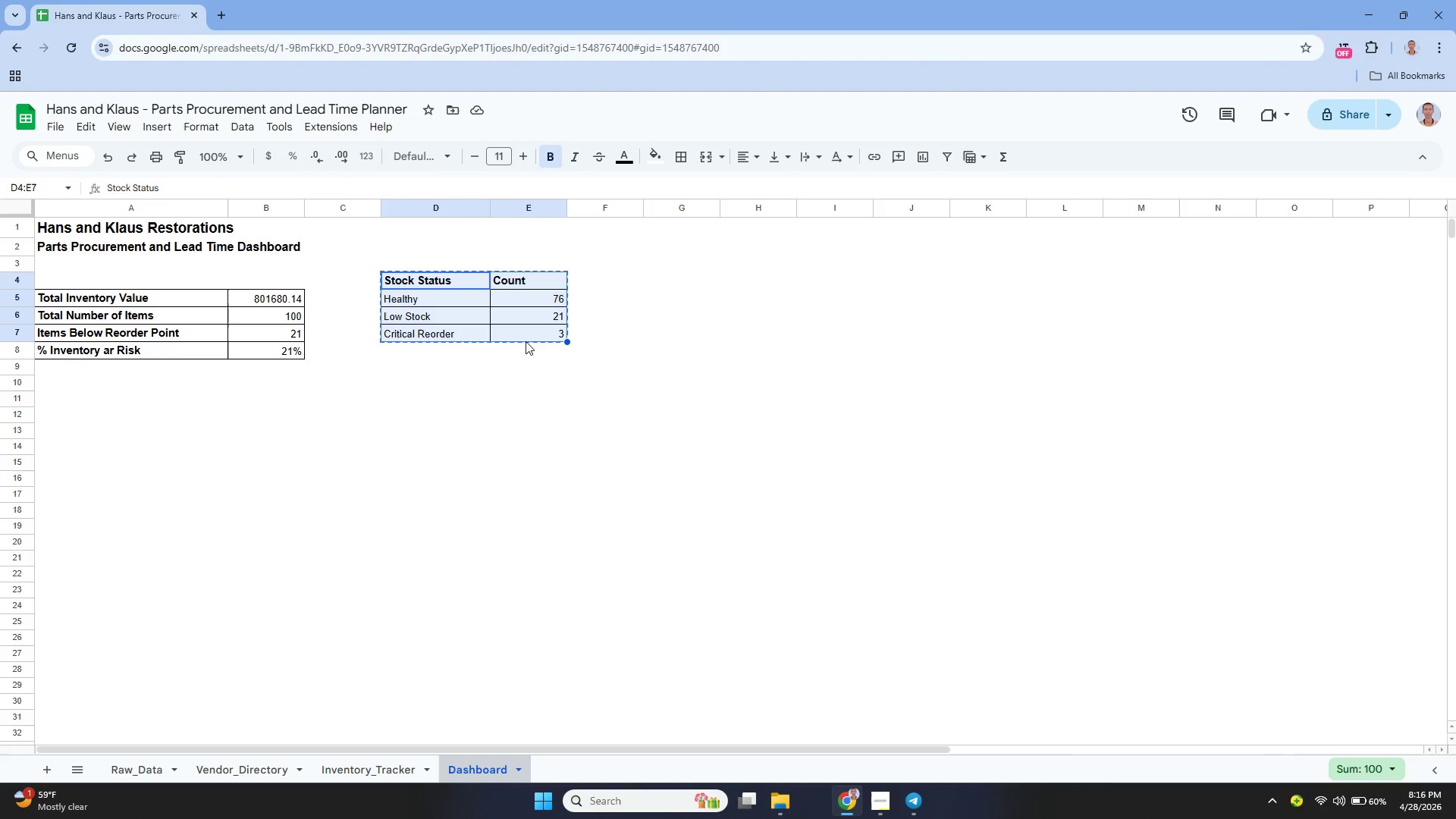 
key(Control+X)
 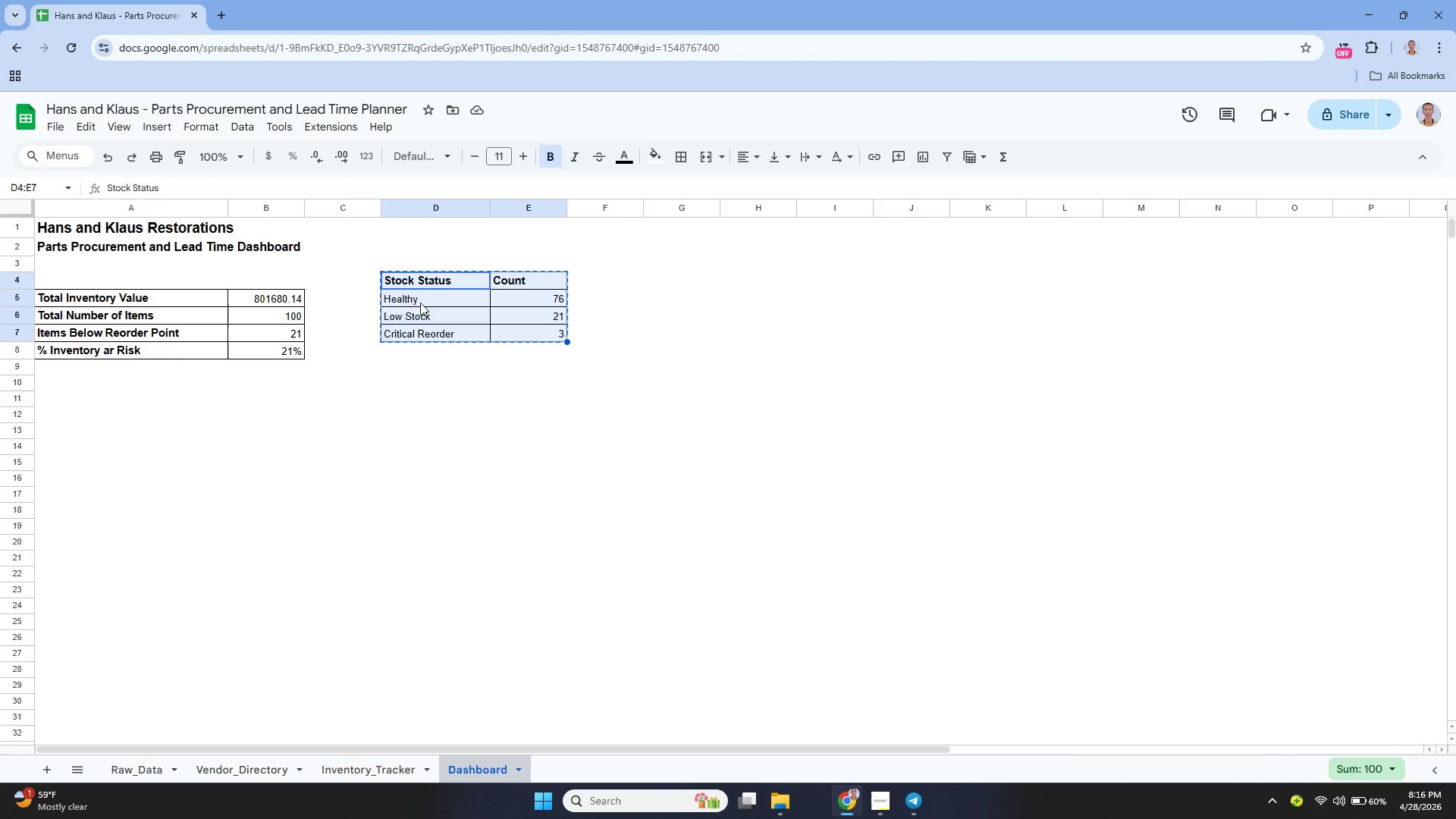 
left_click([419, 303])
 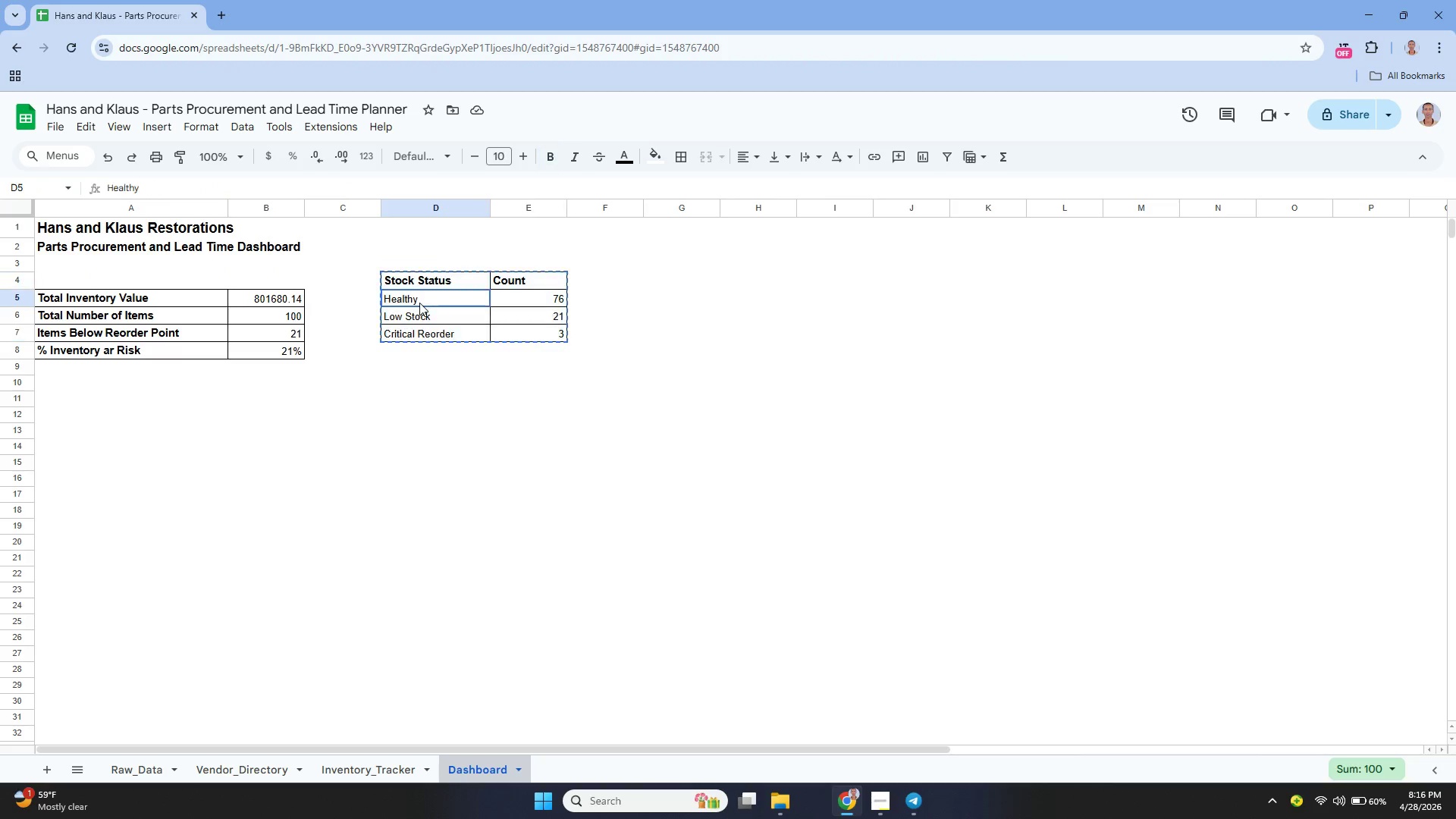 
key(Control+V)
 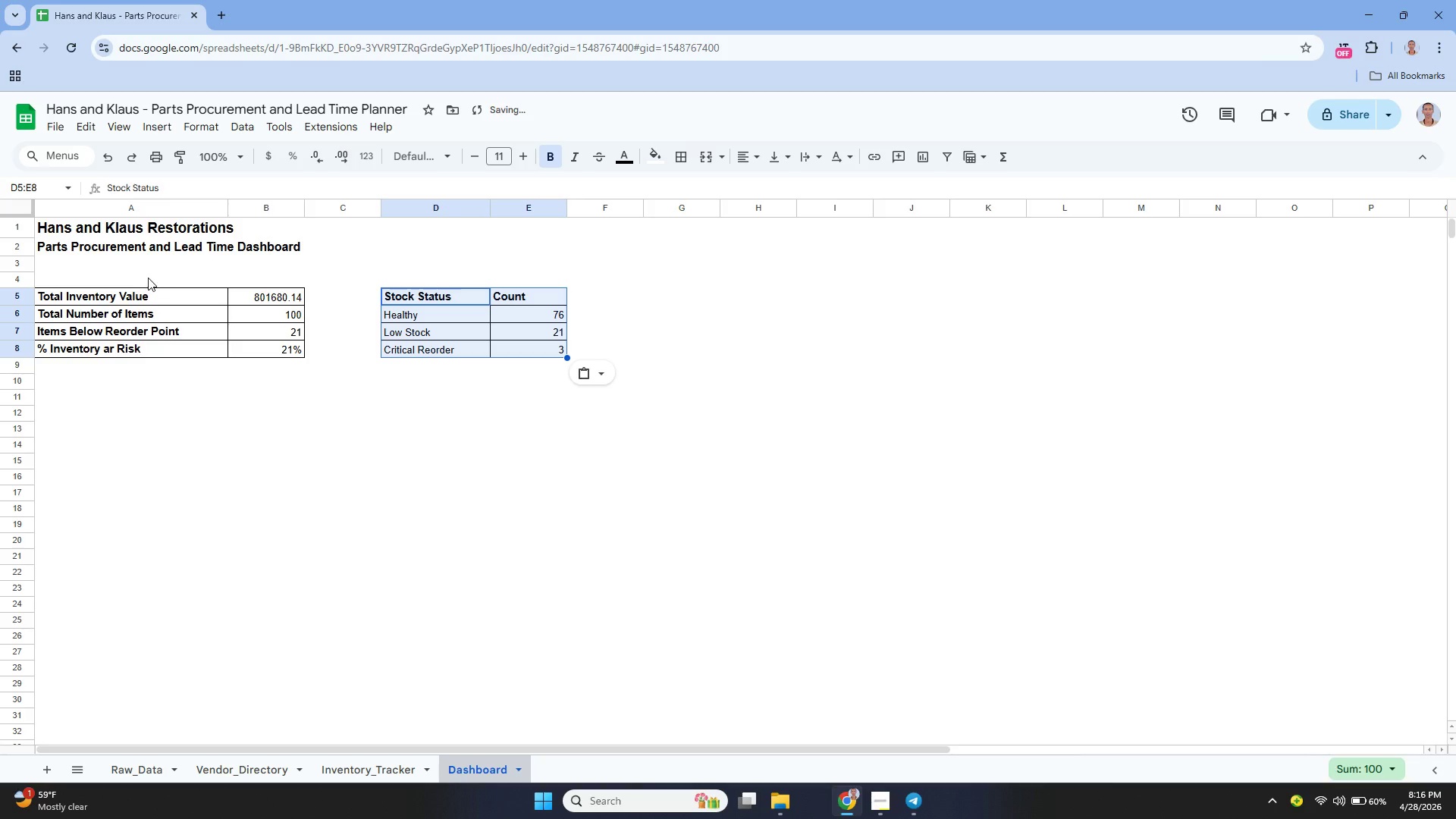 
left_click([143, 277])
 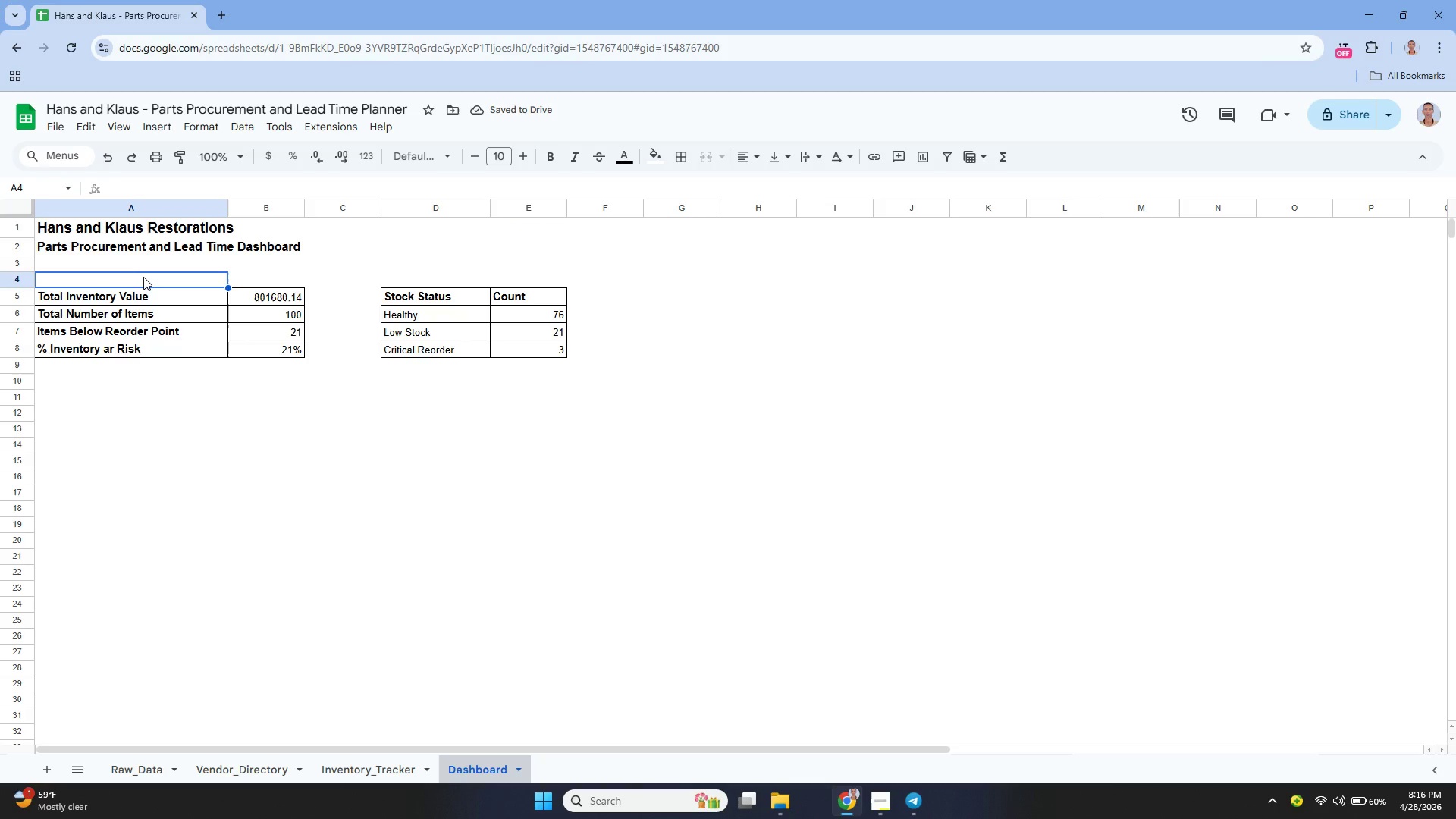 
type(KEY PERFORMANCE INDICATORS)
 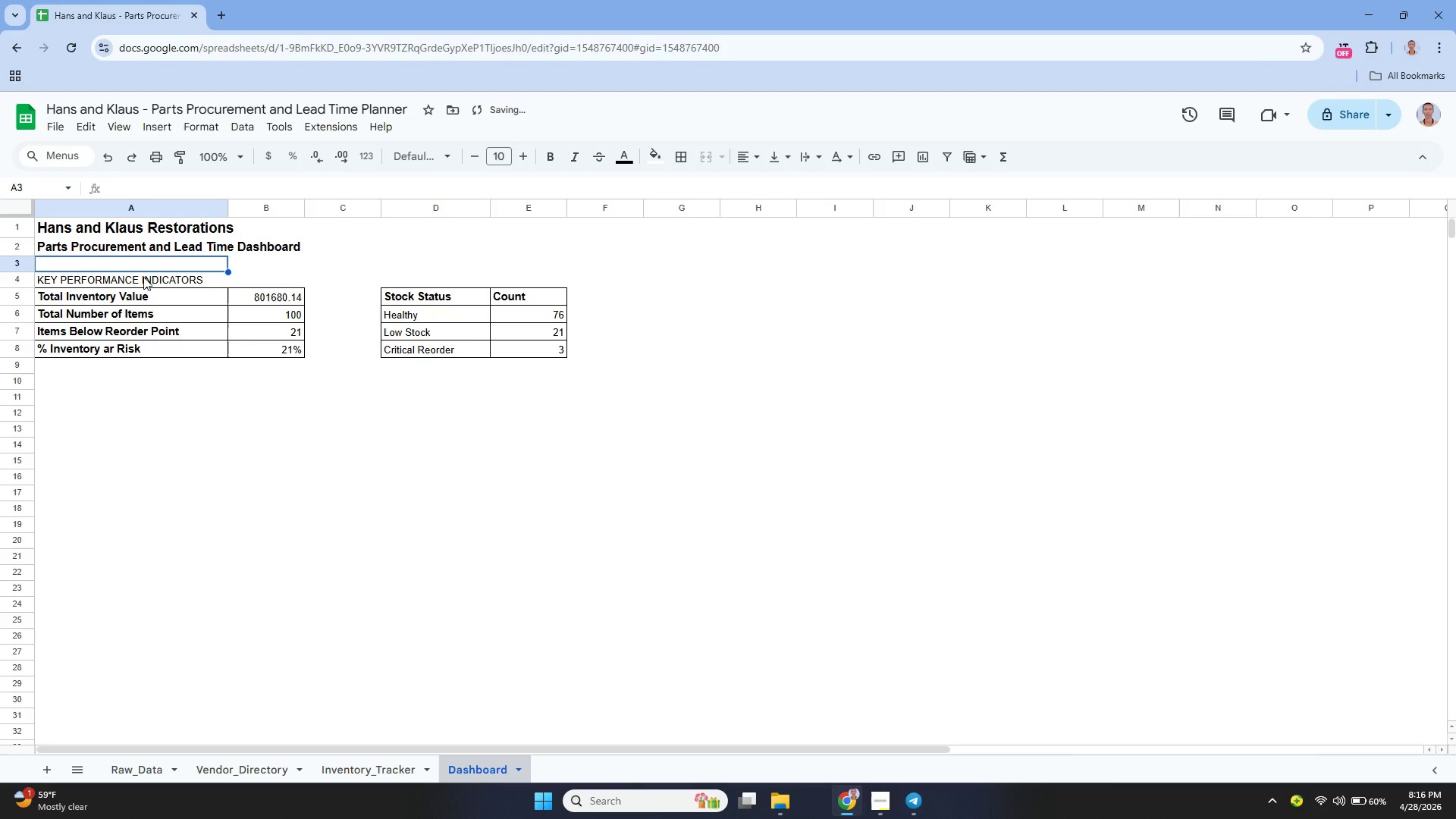 
key(Shift+Enter)
 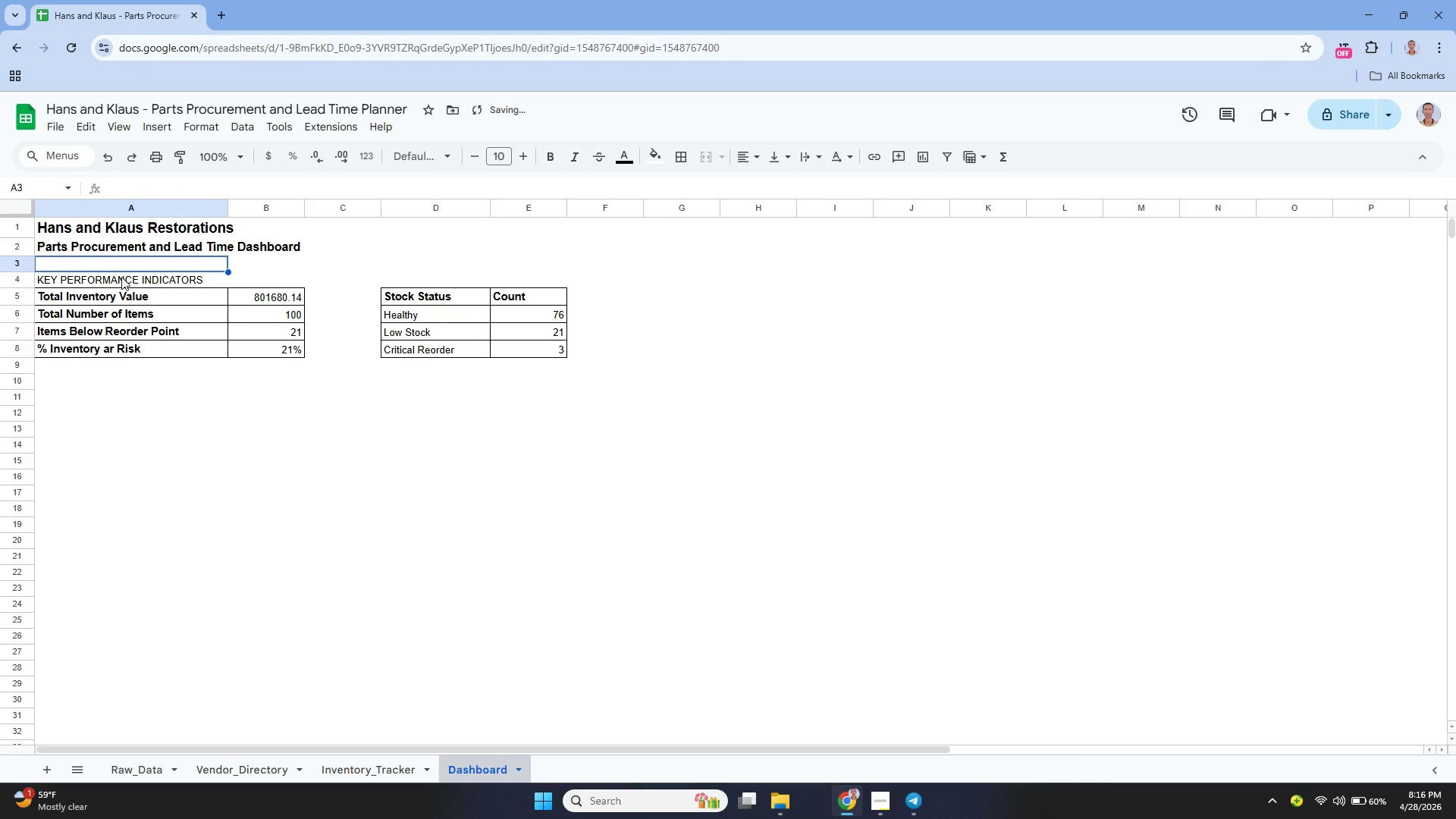 
left_click([120, 277])
 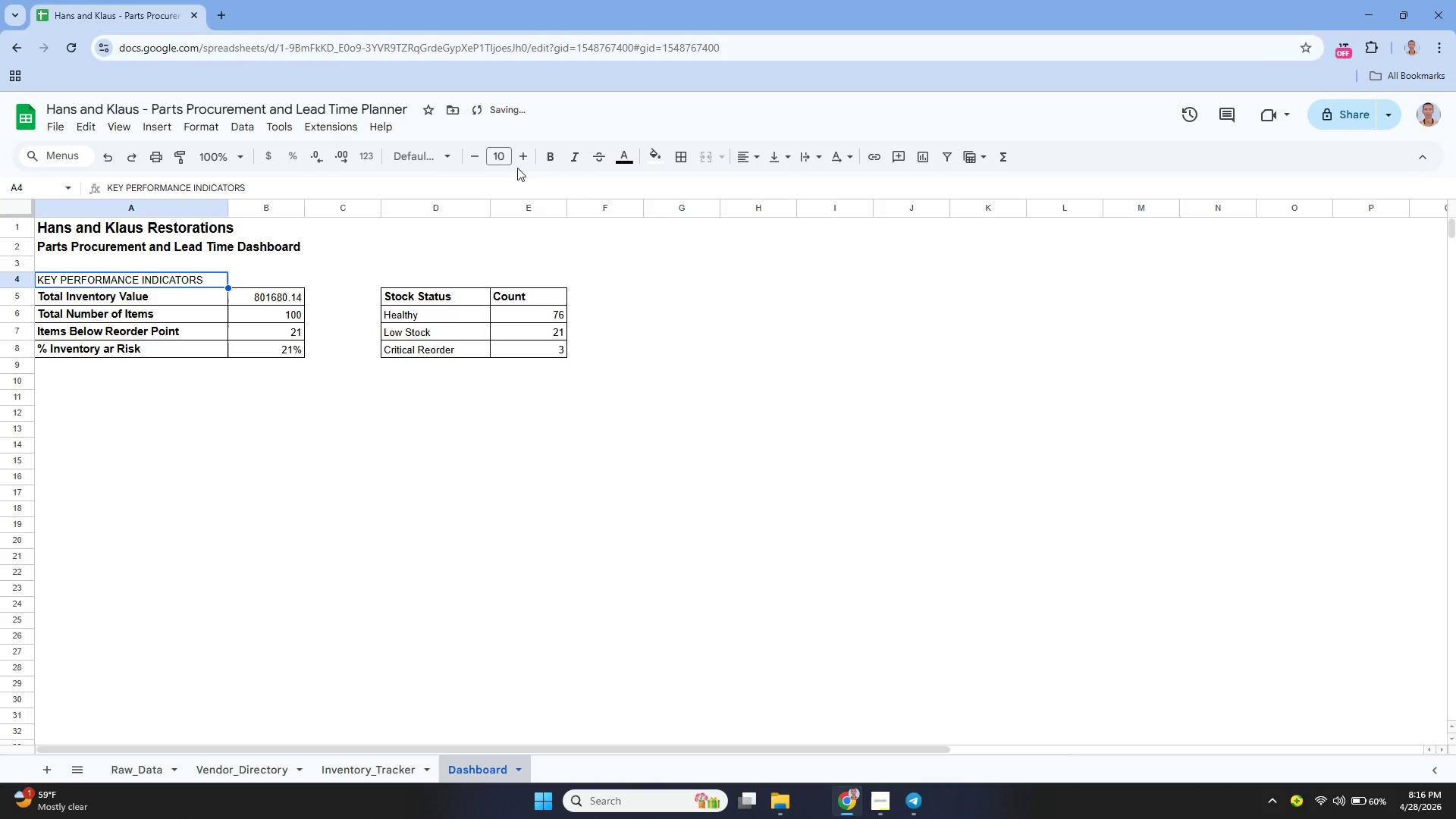 
left_click([522, 155])
 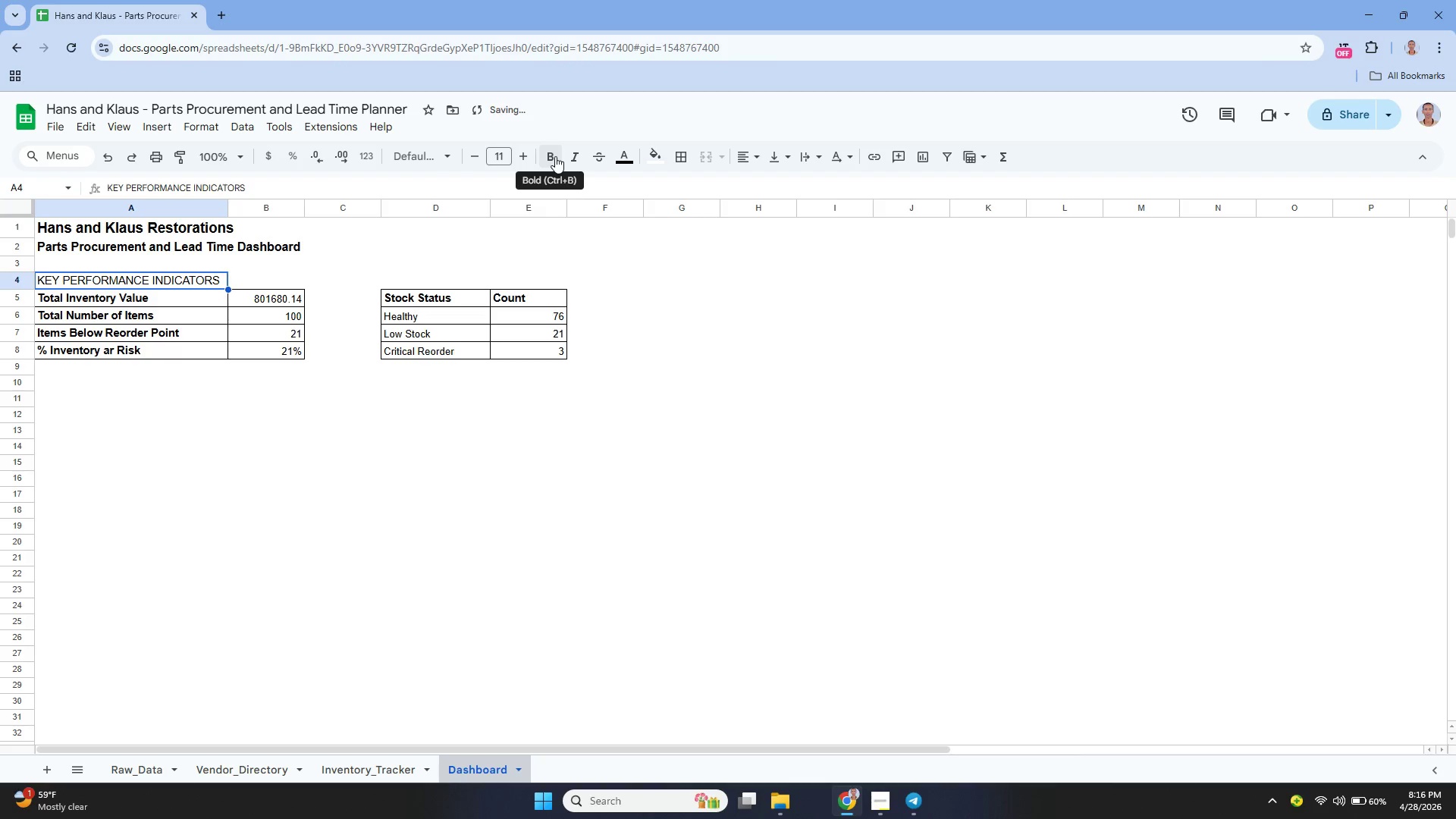 
left_click([555, 156])
 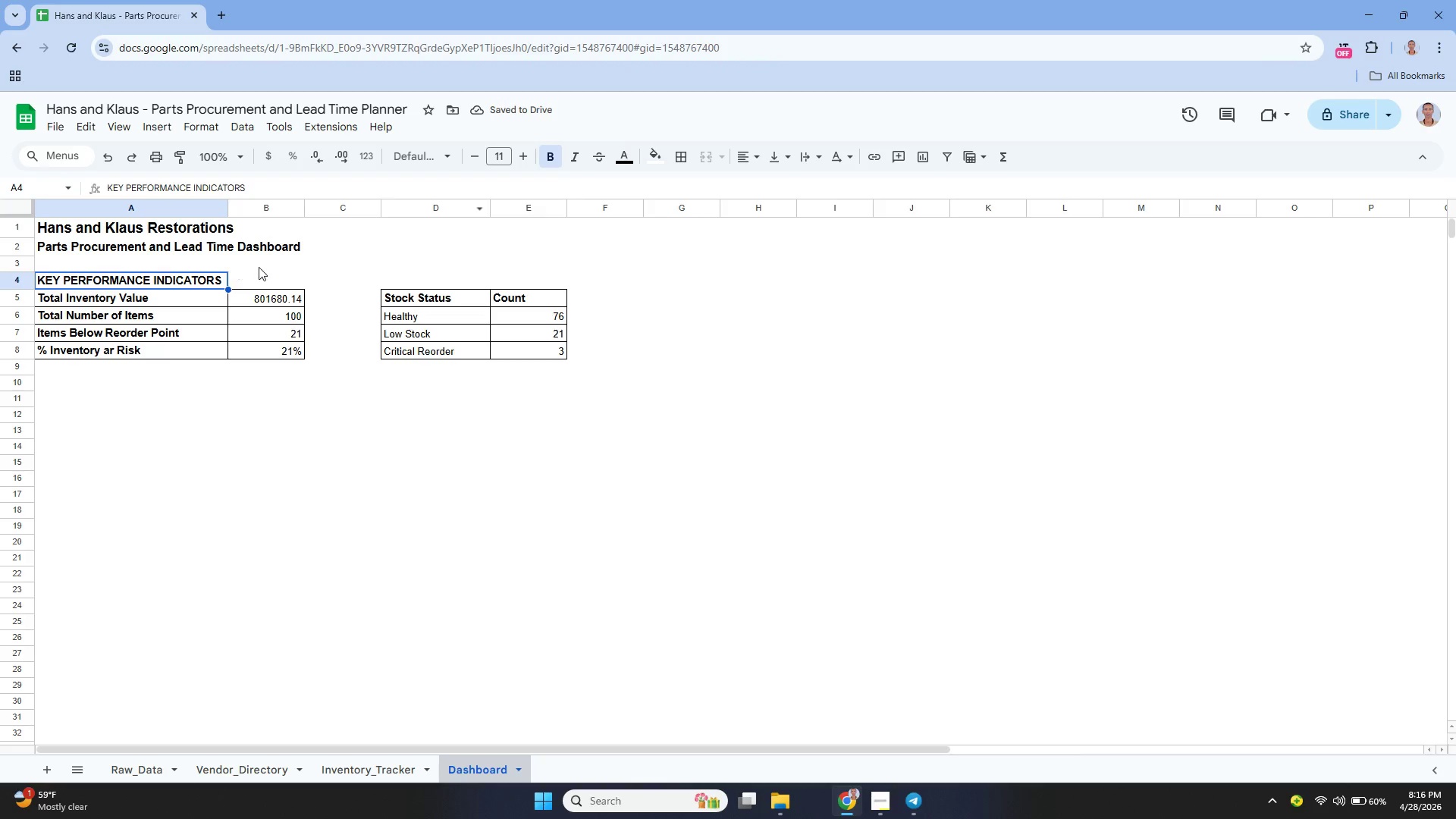 
left_click([237, 249])
 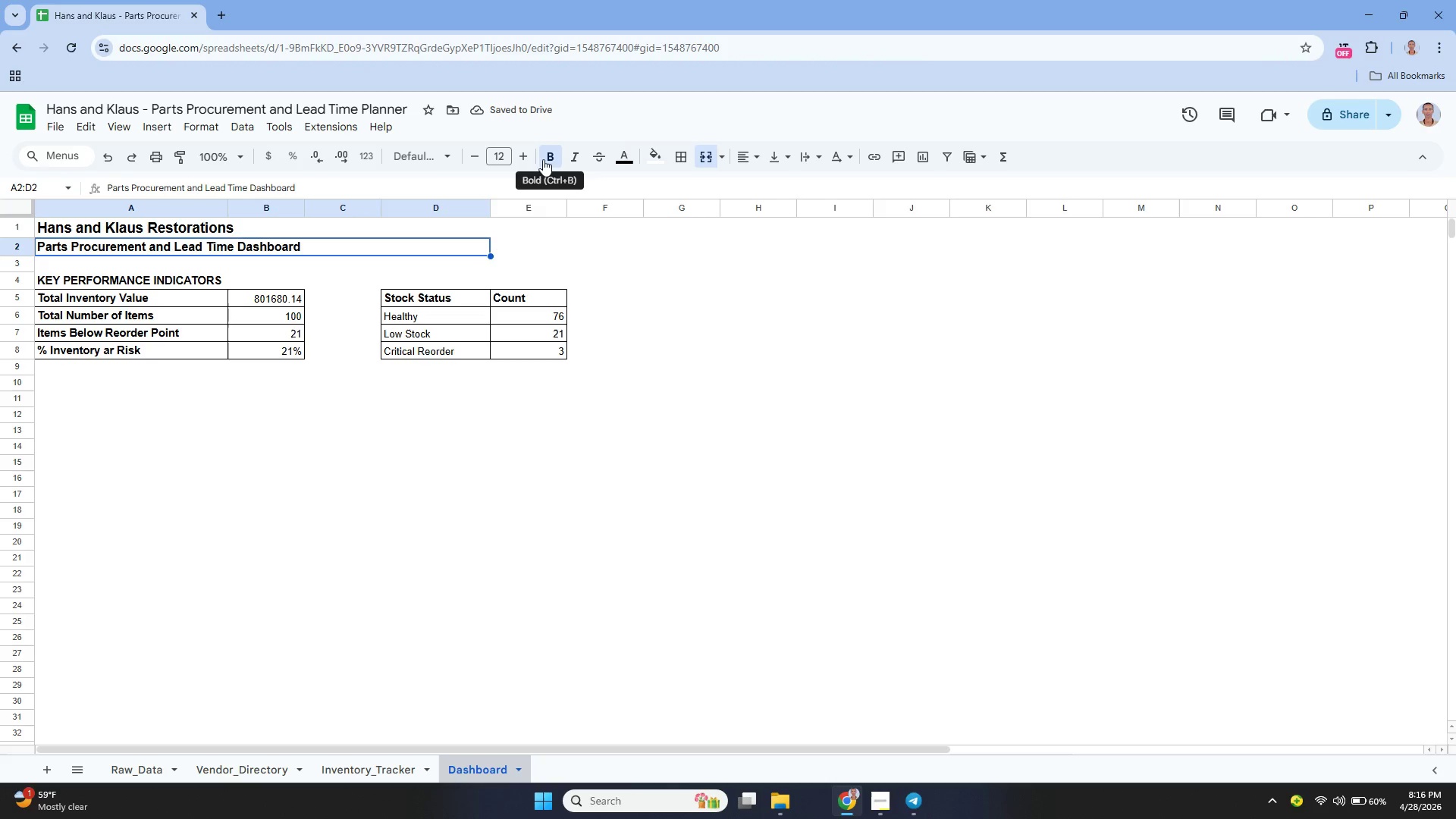 
left_click([528, 156])
 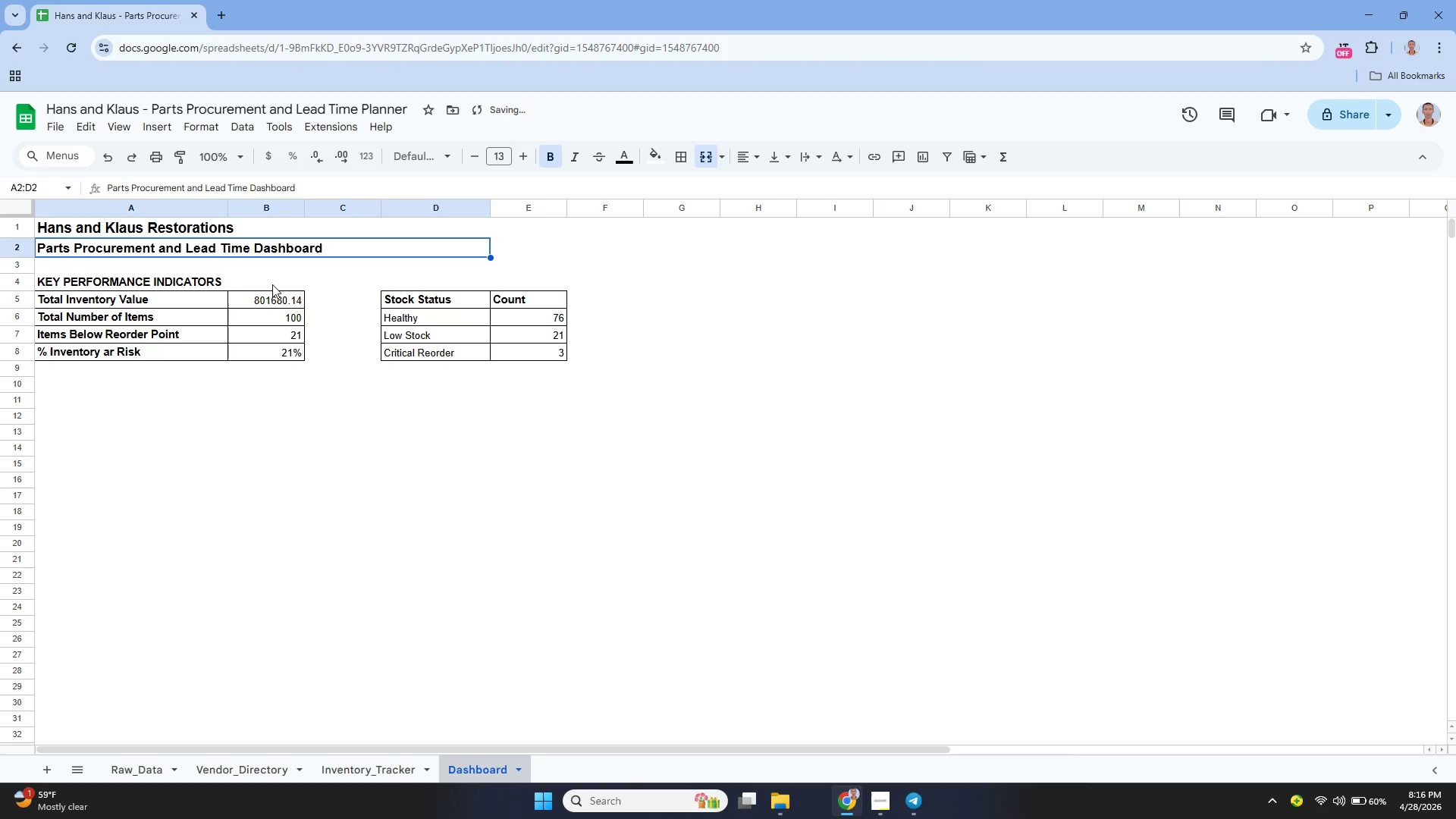 
left_click([225, 281])
 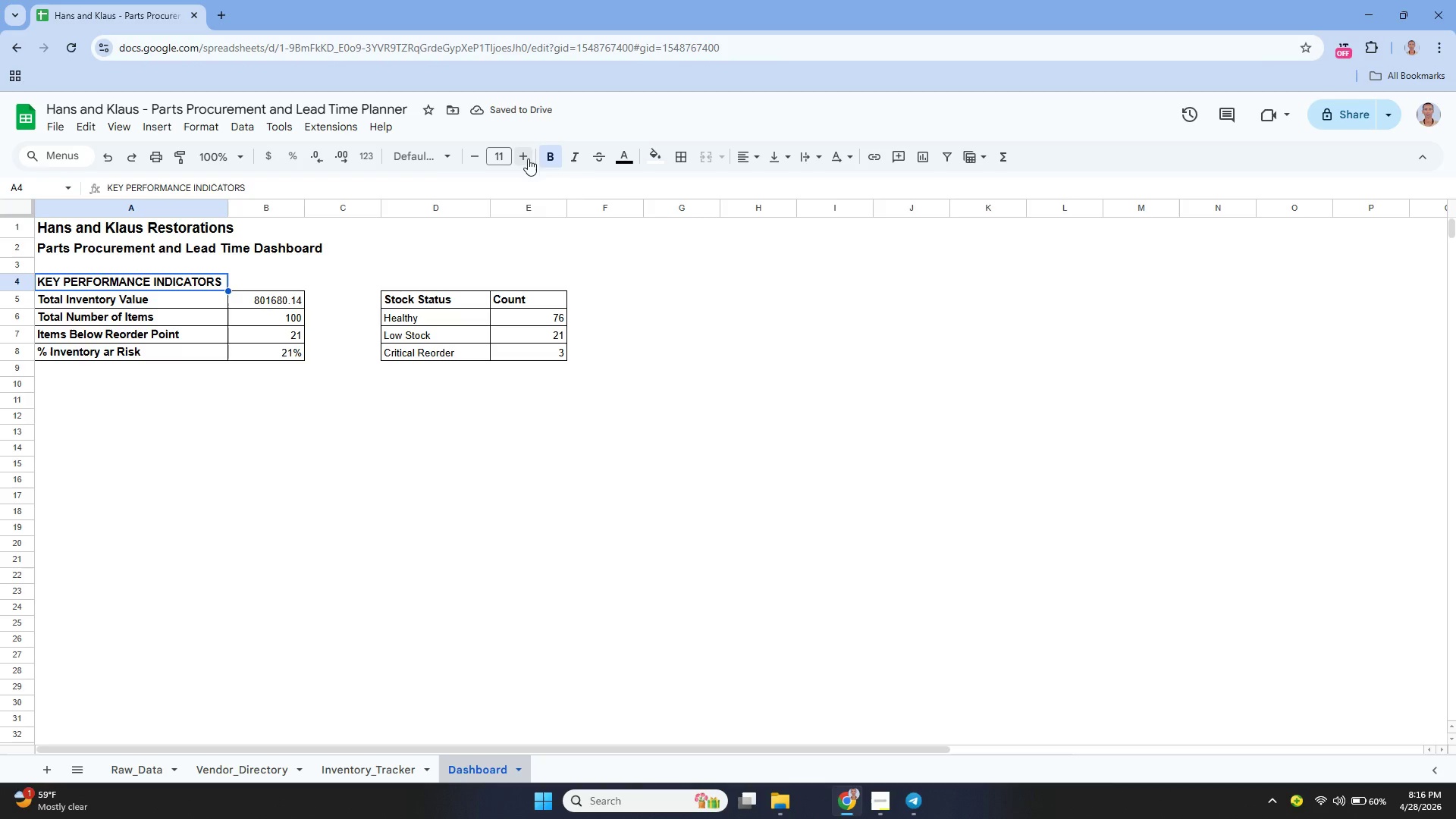 
left_click([528, 158])
 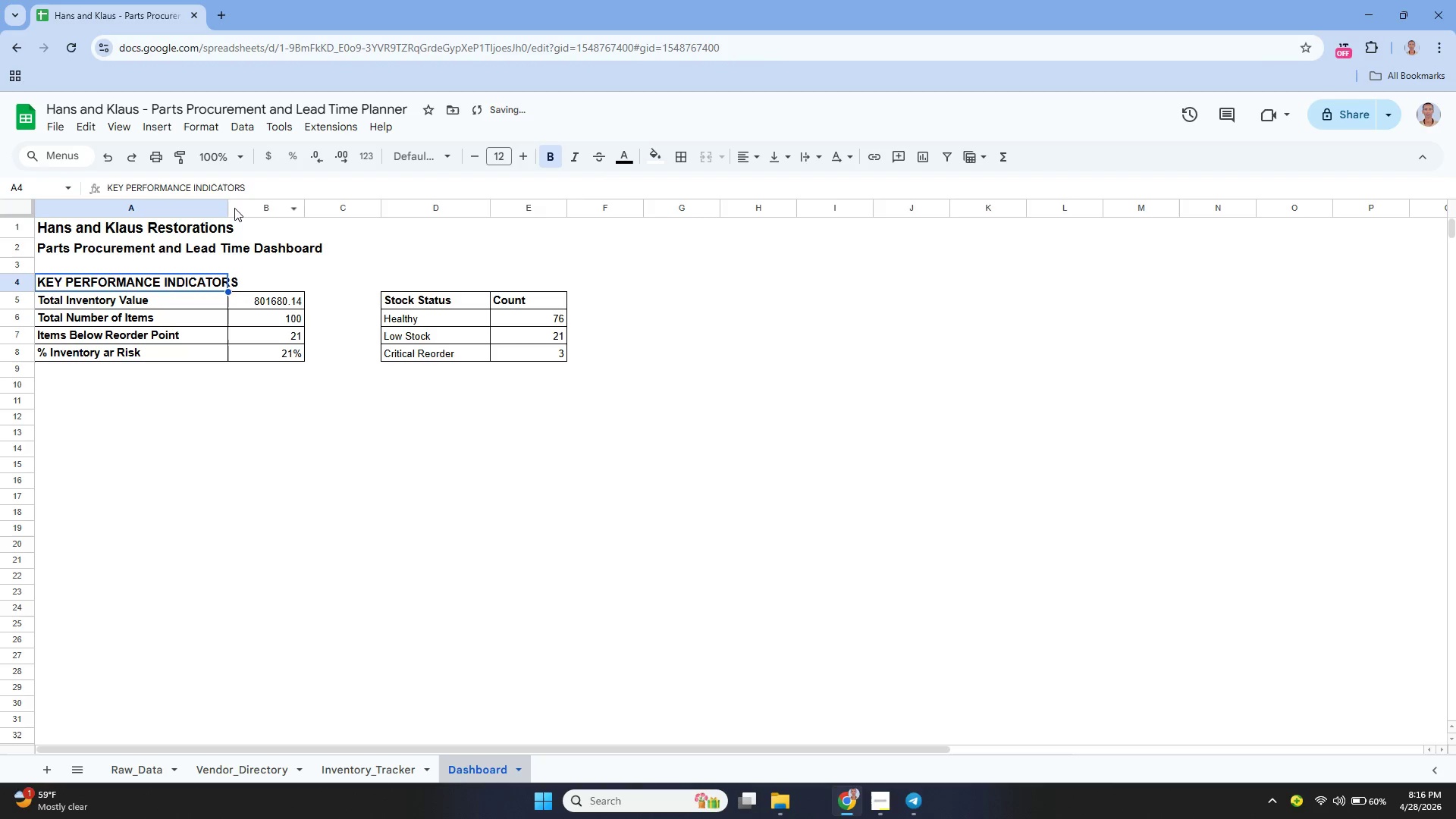 
left_click_drag(start_coordinate=[224, 209], to_coordinate=[237, 210])
 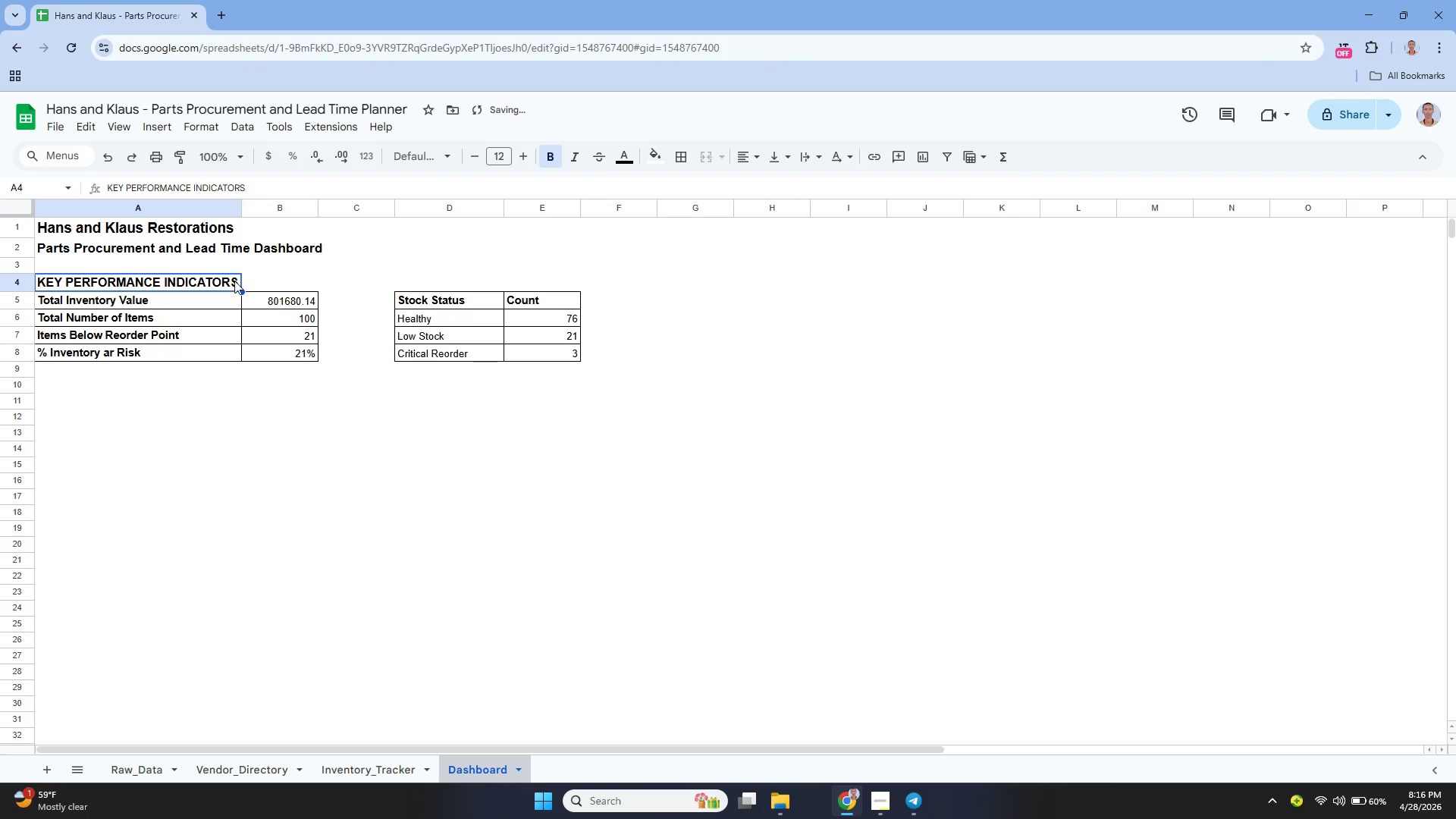 
key(Control+Z)
 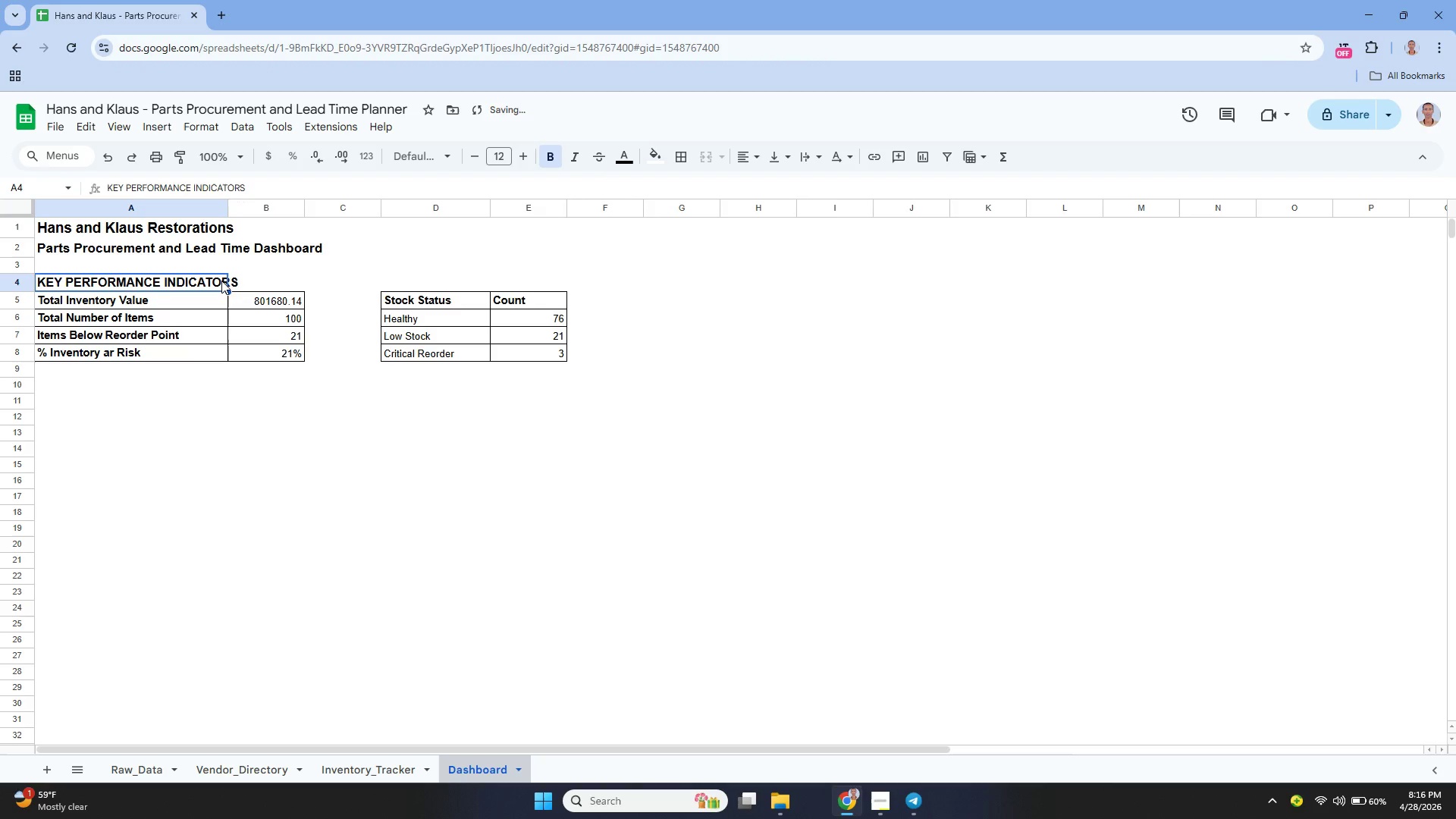 
left_click([221, 281])
 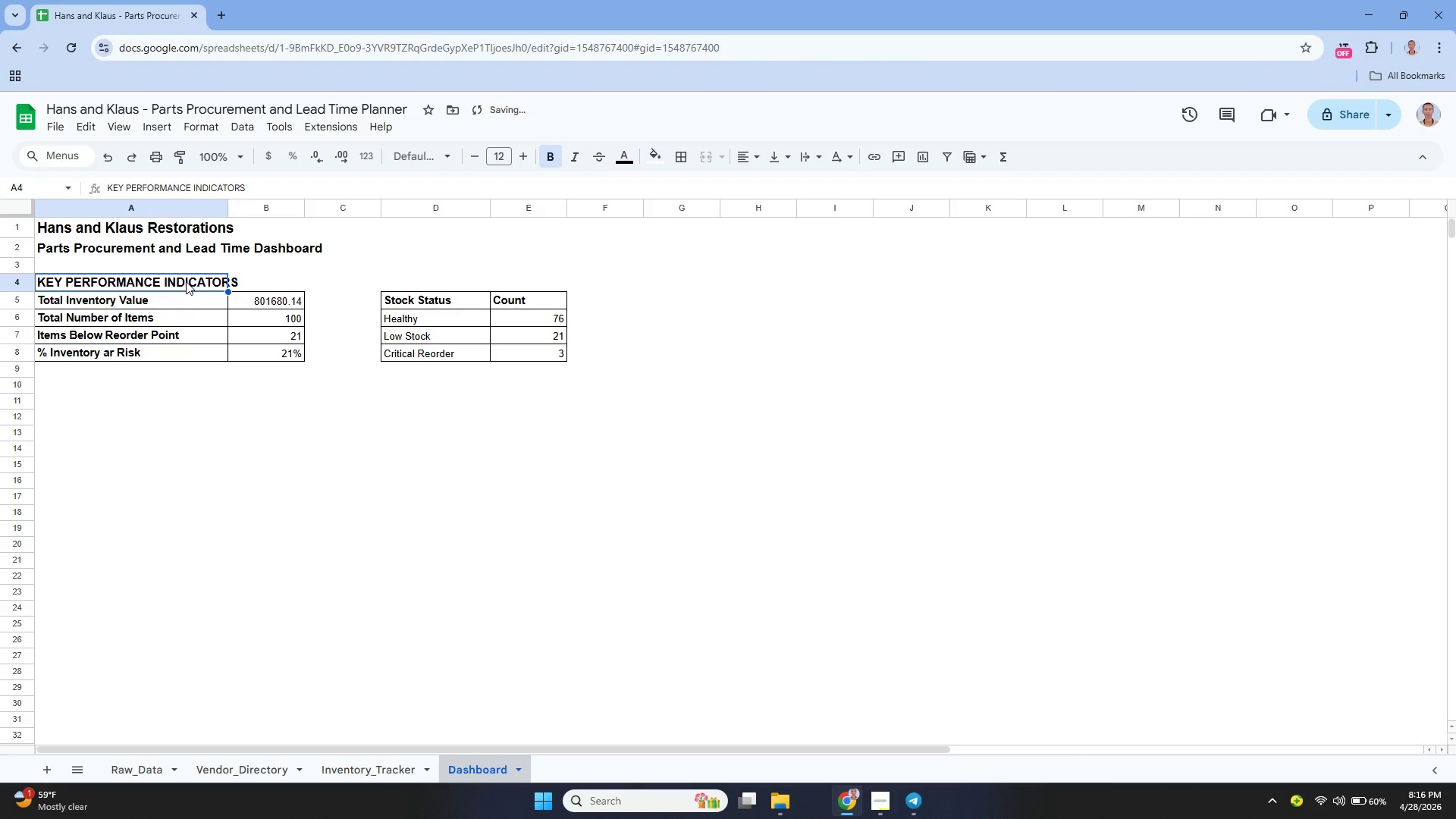 
left_click([186, 281])
 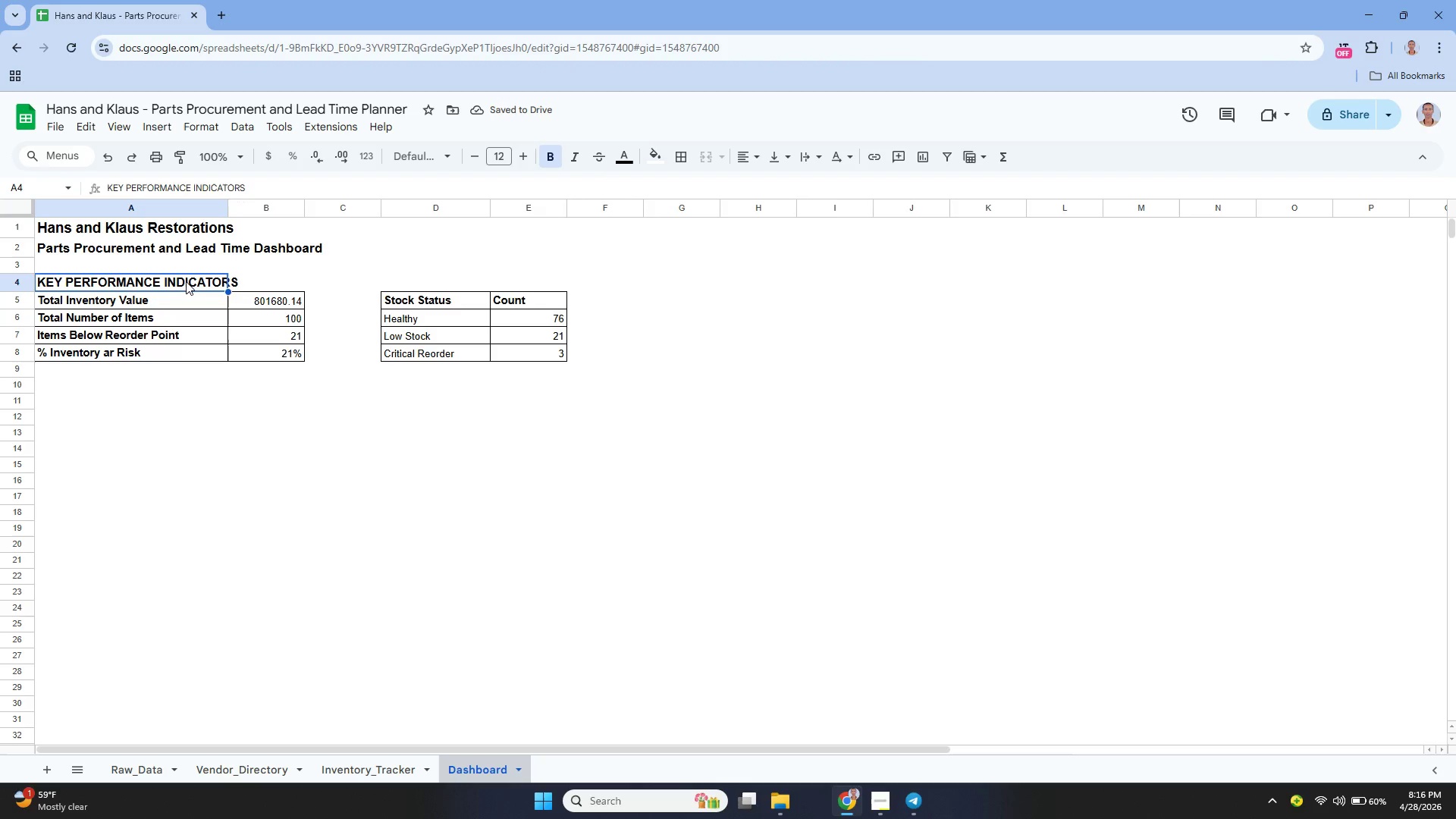 
left_click_drag(start_coordinate=[186, 281], to_coordinate=[267, 275])
 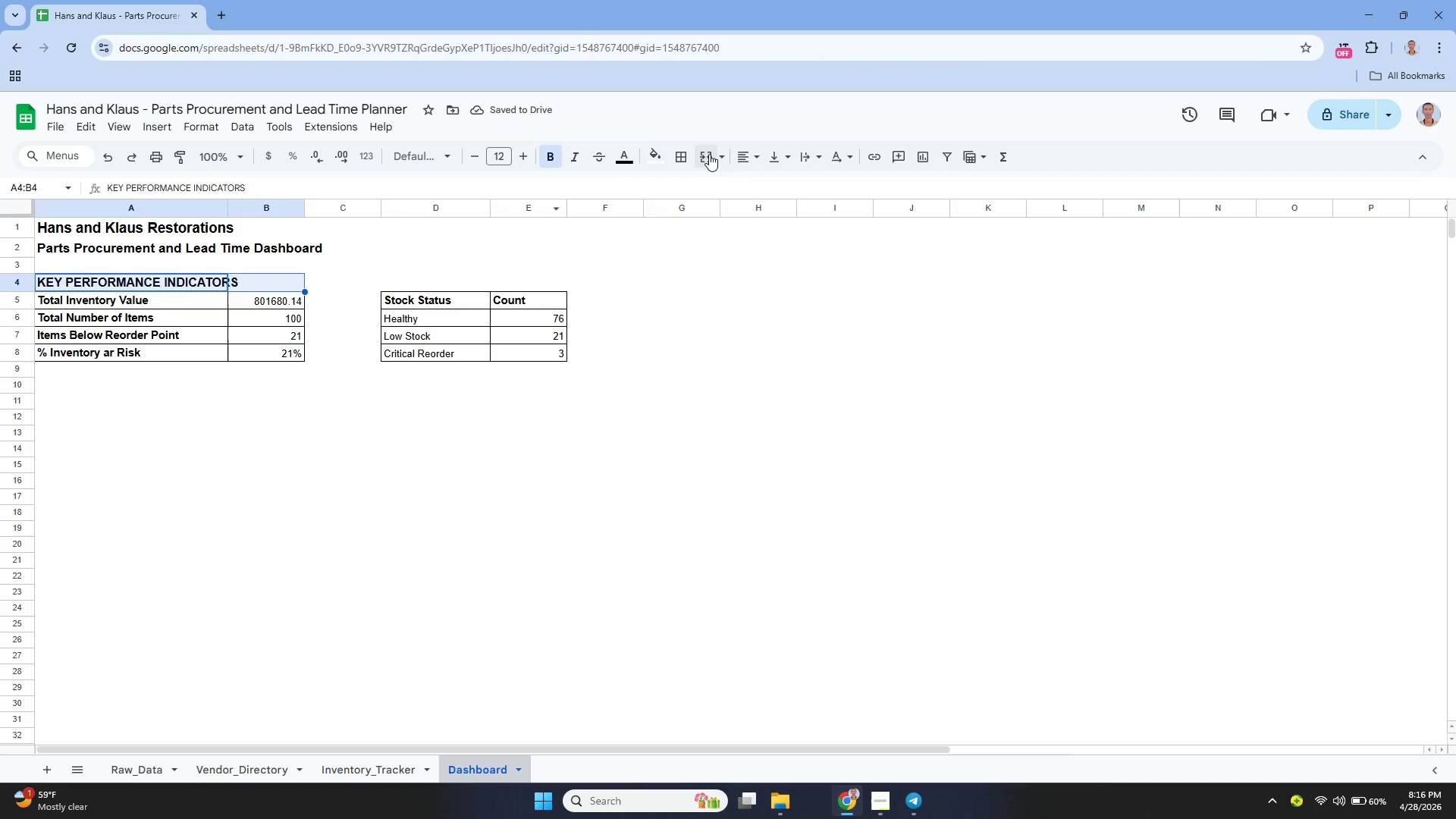 
left_click([710, 154])
 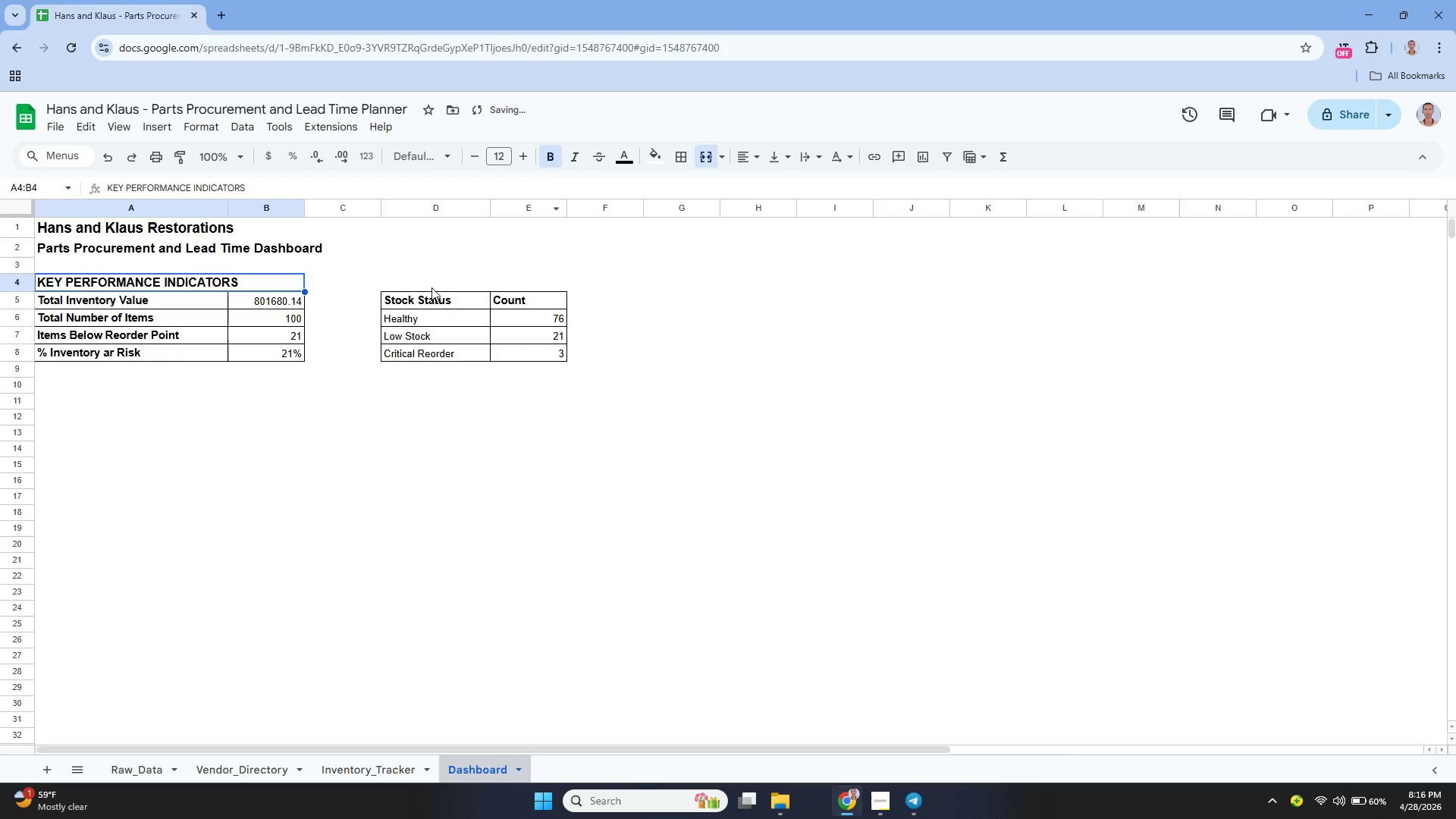 
left_click([439, 302])
 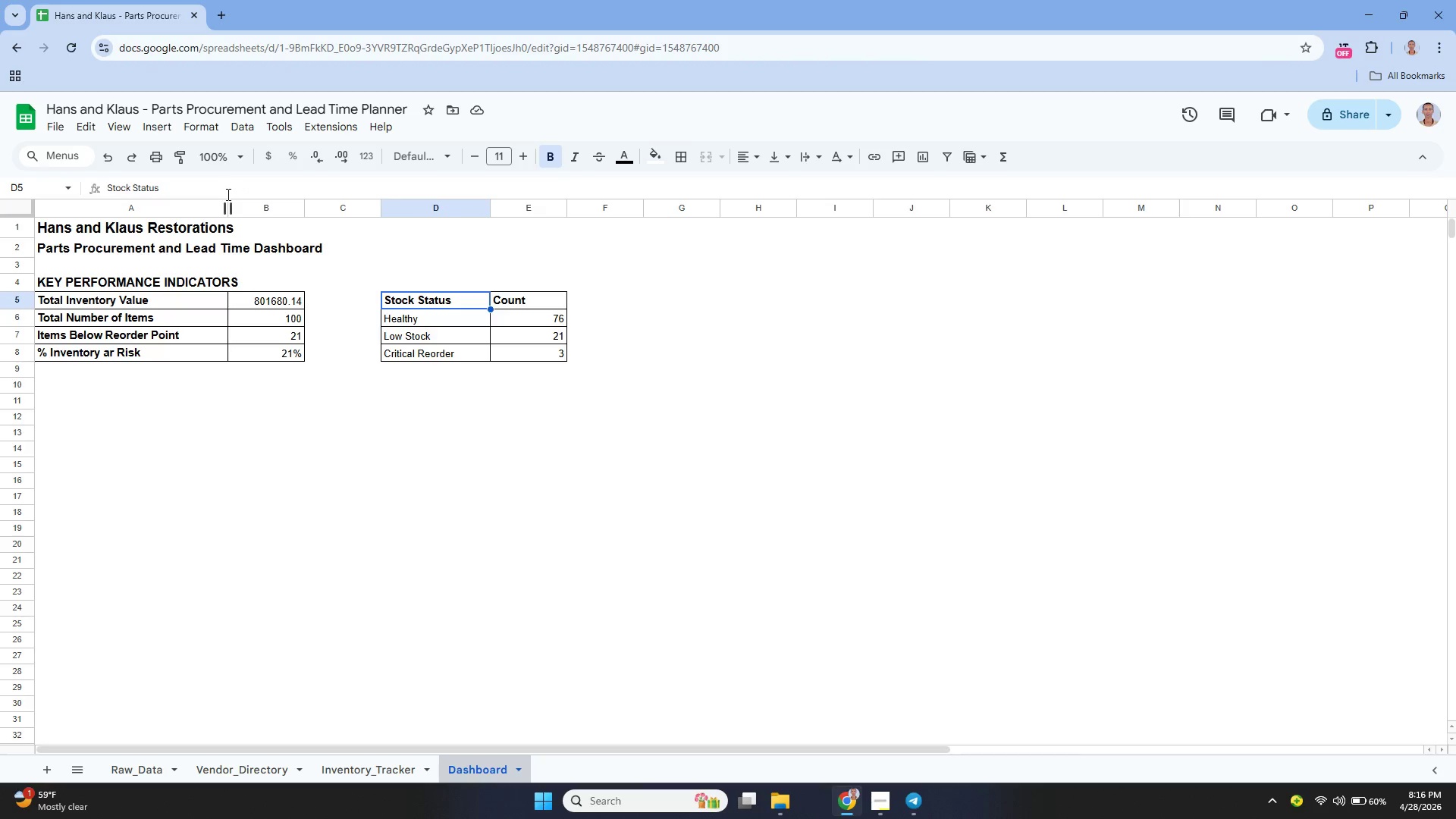 
left_click_drag(start_coordinate=[228, 208], to_coordinate=[201, 213])
 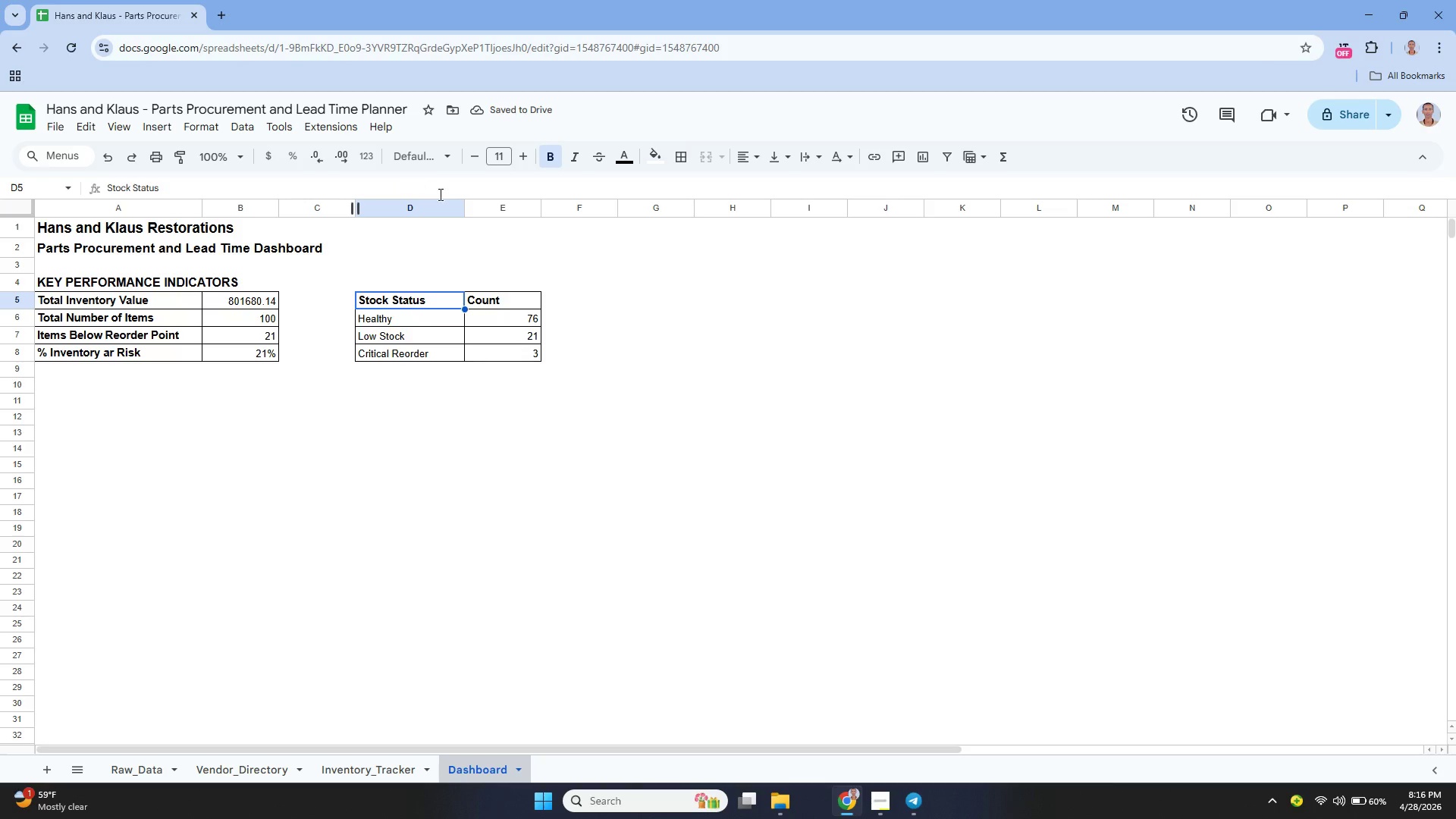 
left_click_drag(start_coordinate=[464, 203], to_coordinate=[454, 206])
 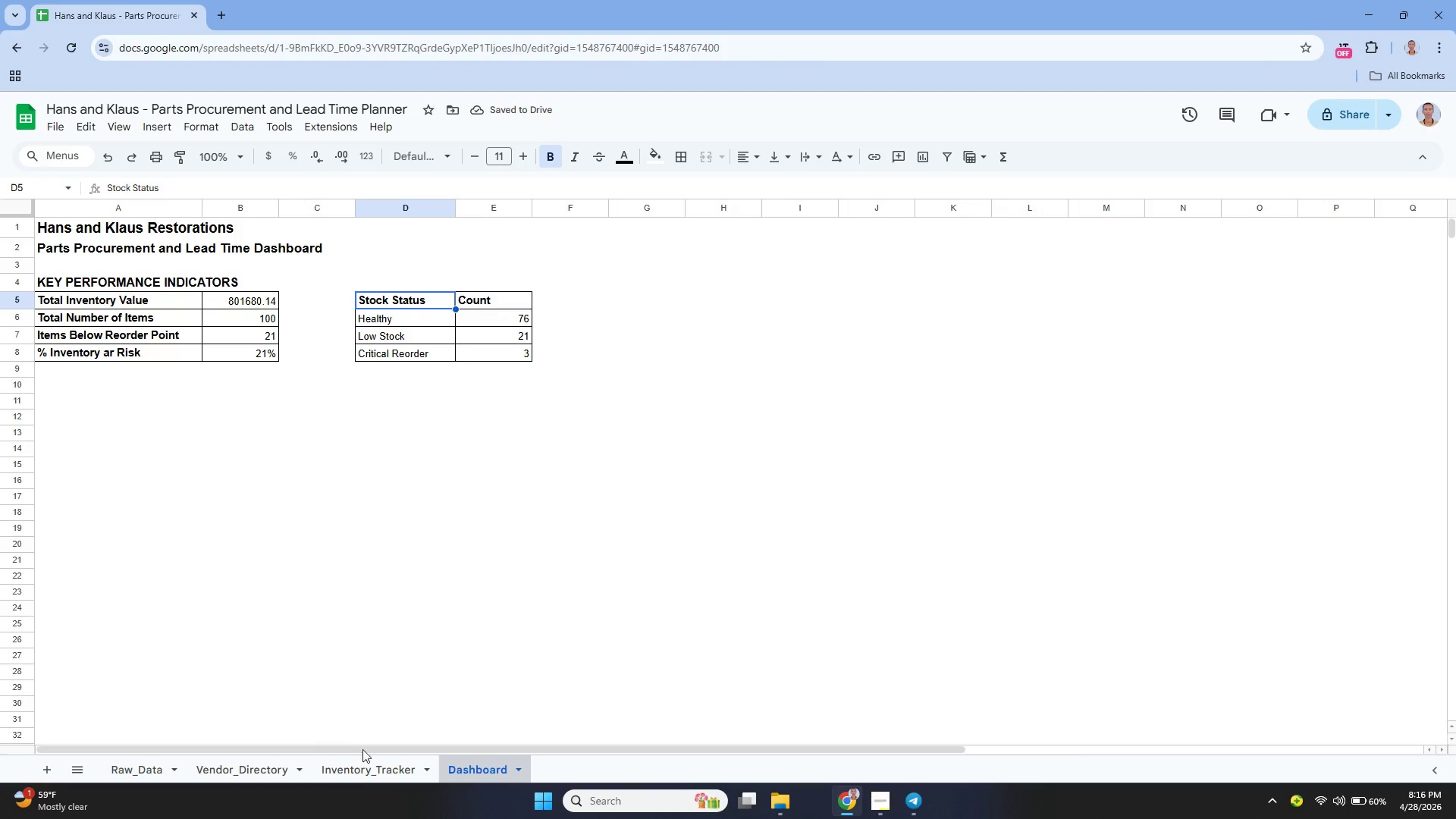 
left_click([355, 767])
 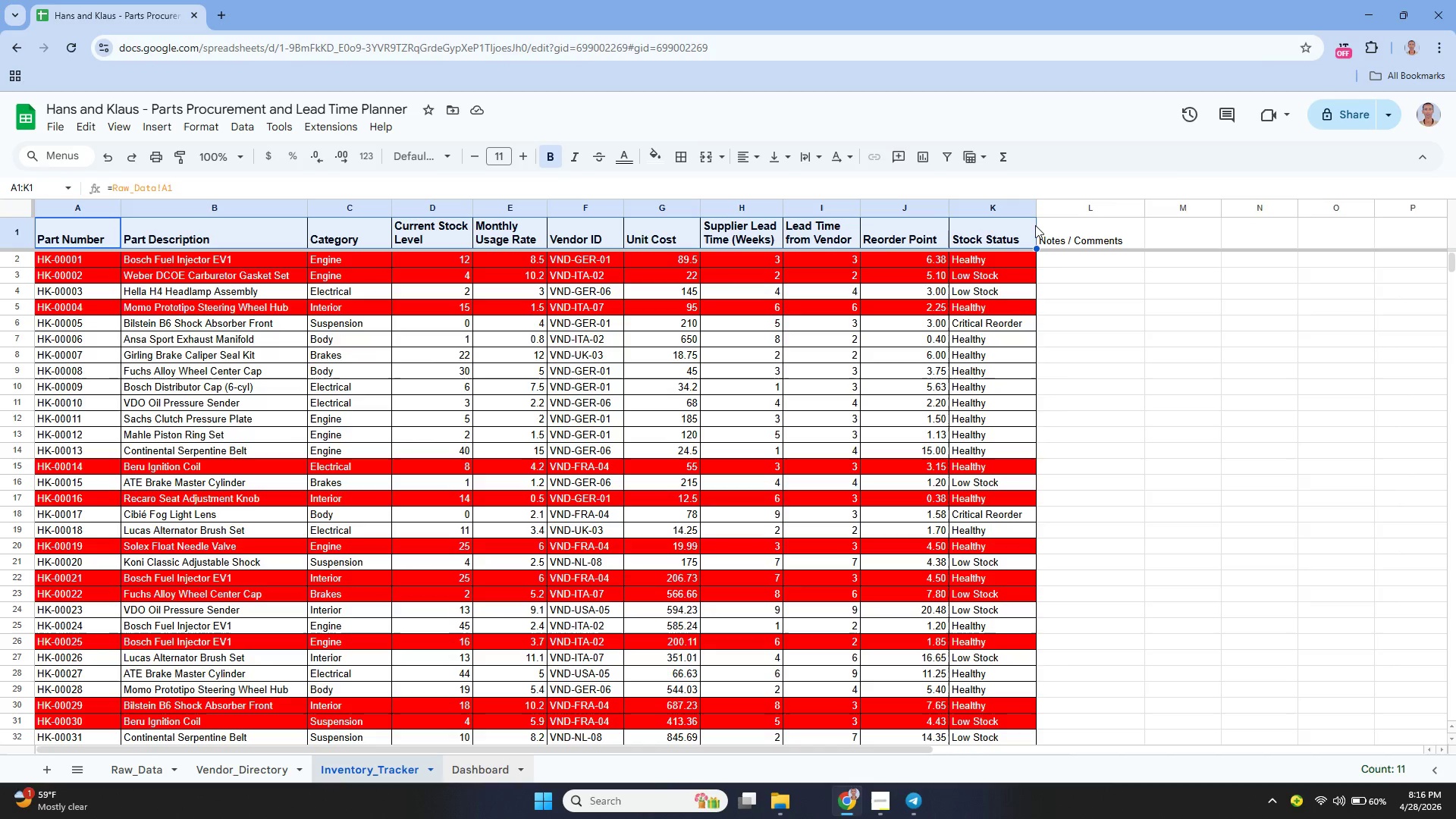 
left_click([1075, 237])
 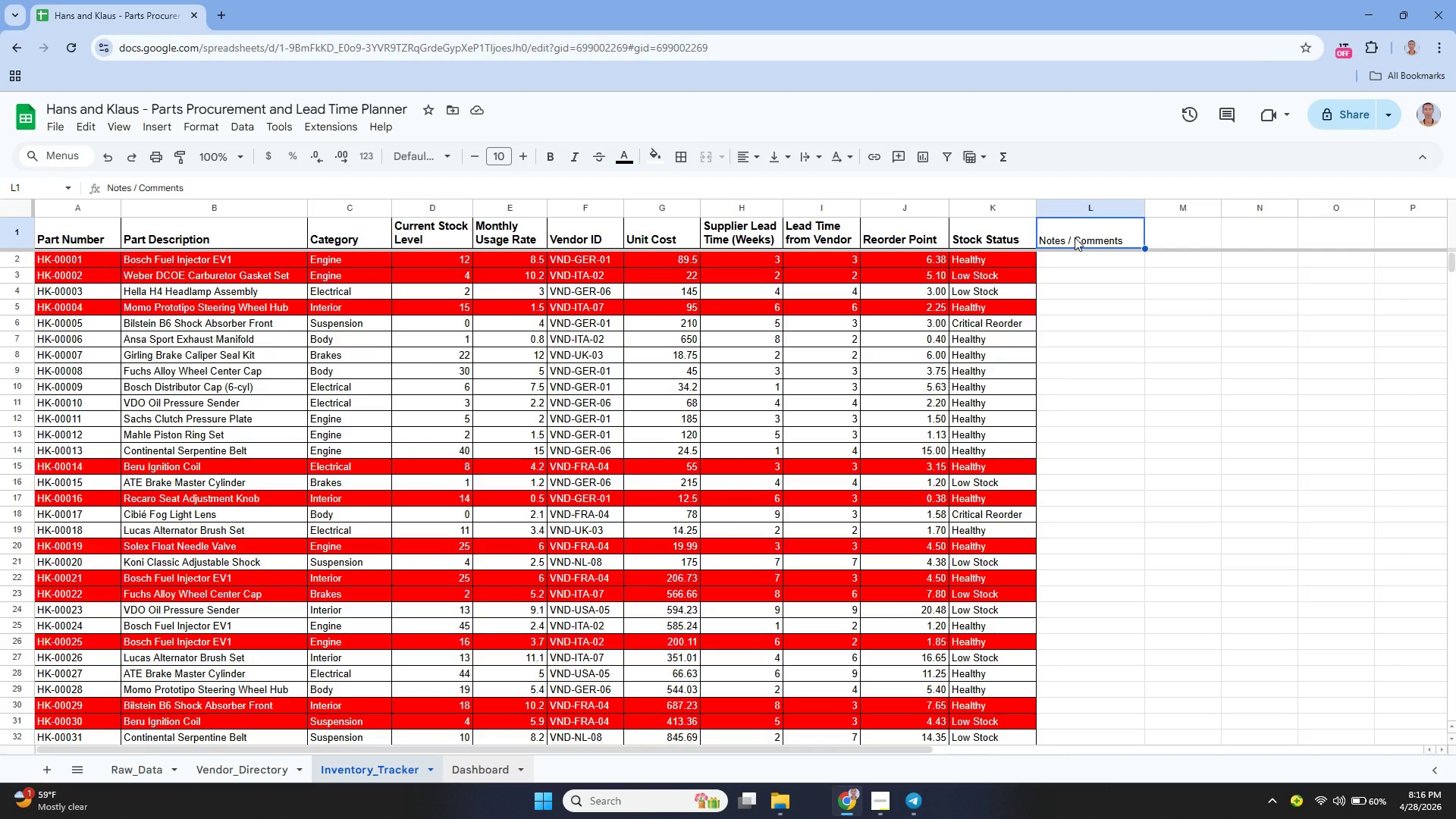 
right_click([1075, 237])
 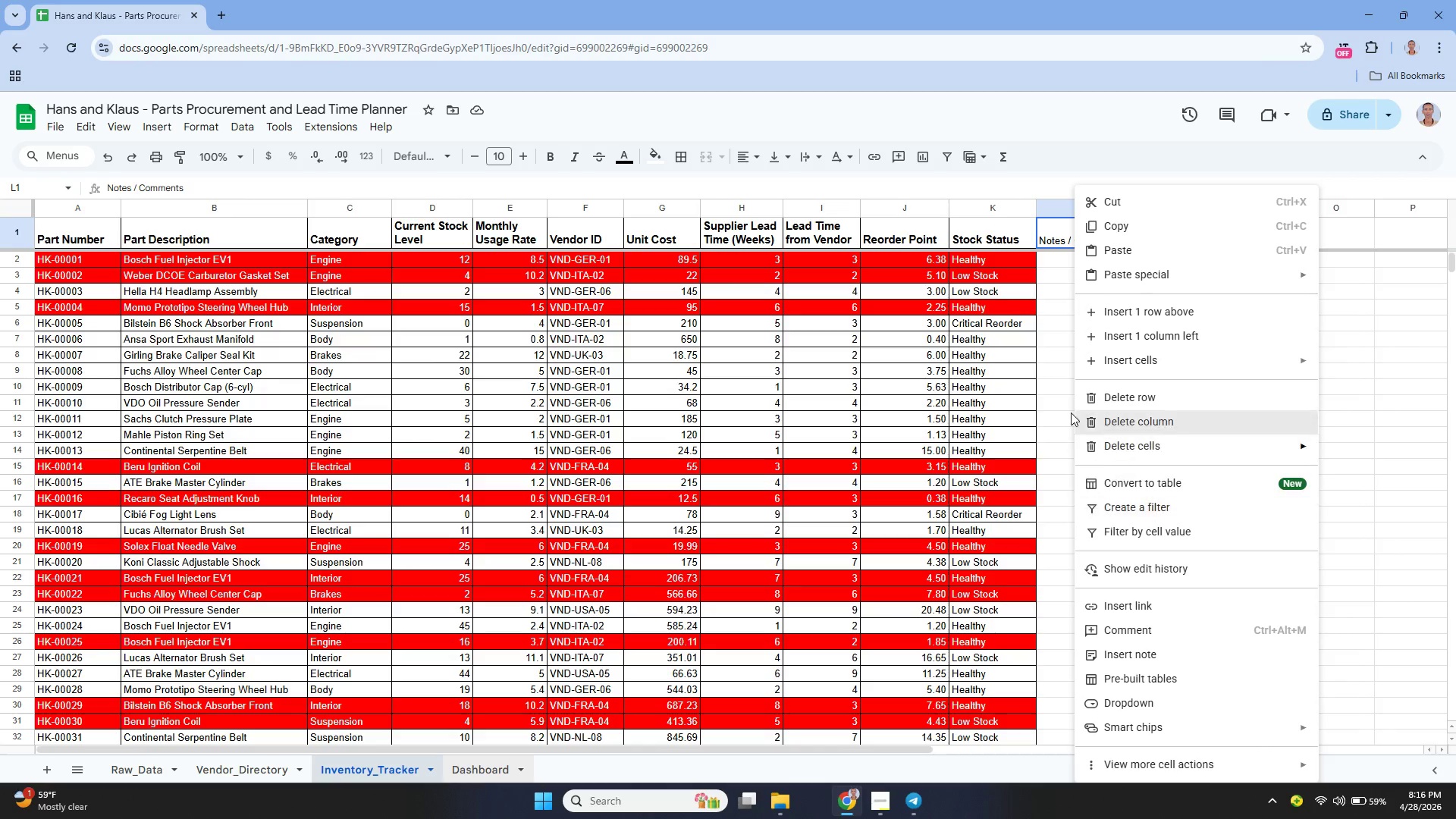 
left_click([957, 369])
 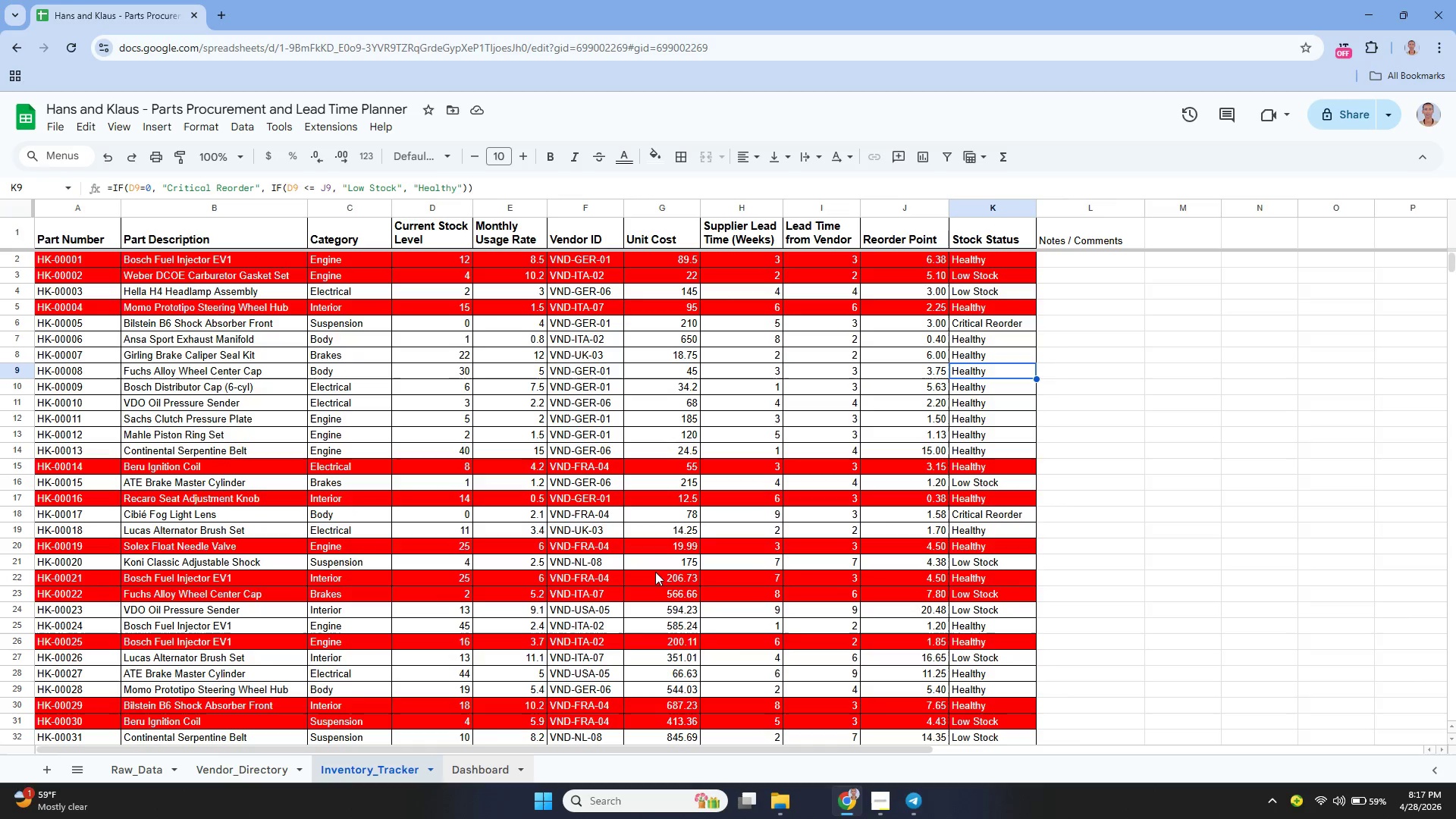 
left_click([239, 769])
 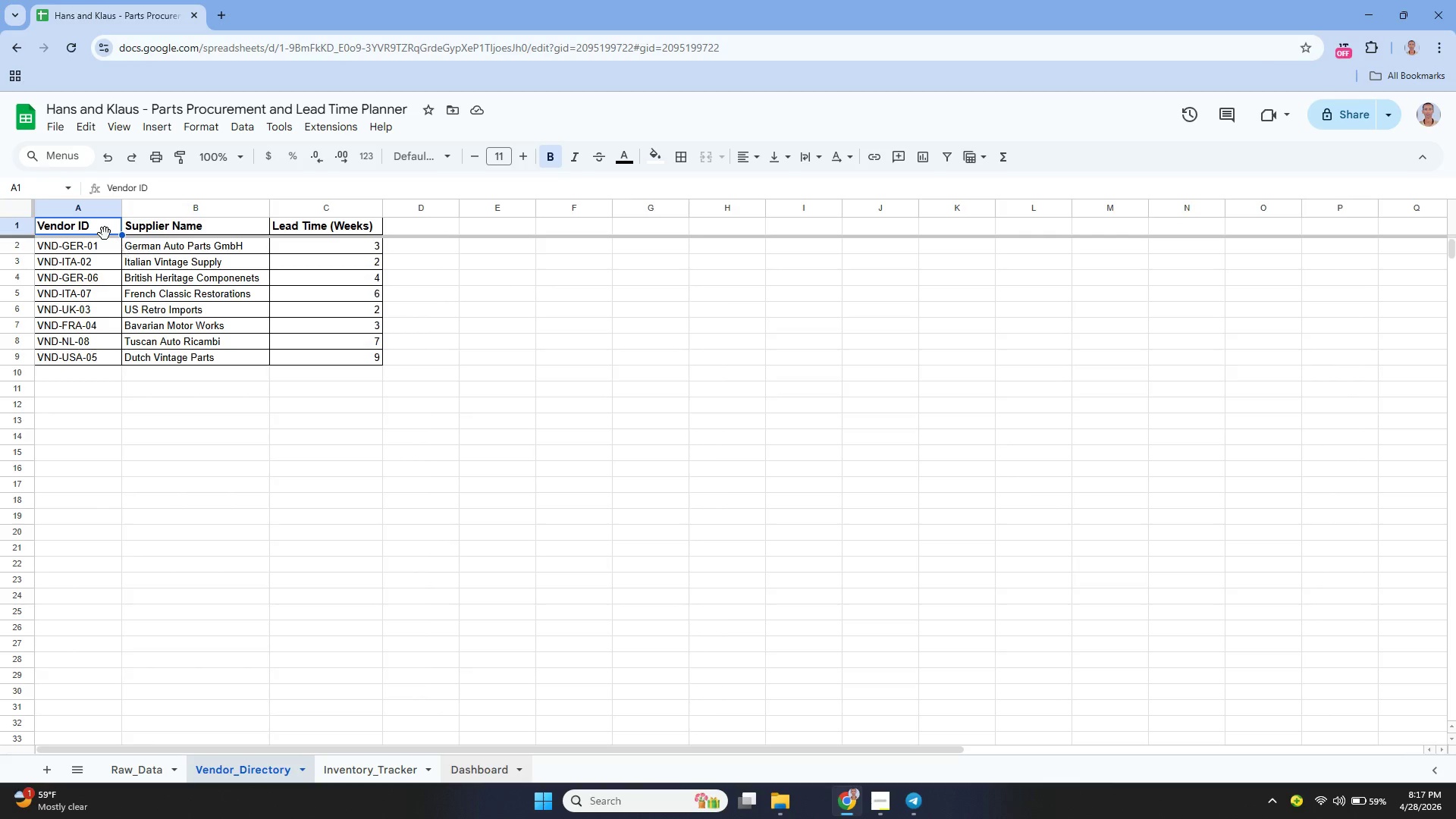 
left_click([88, 221])
 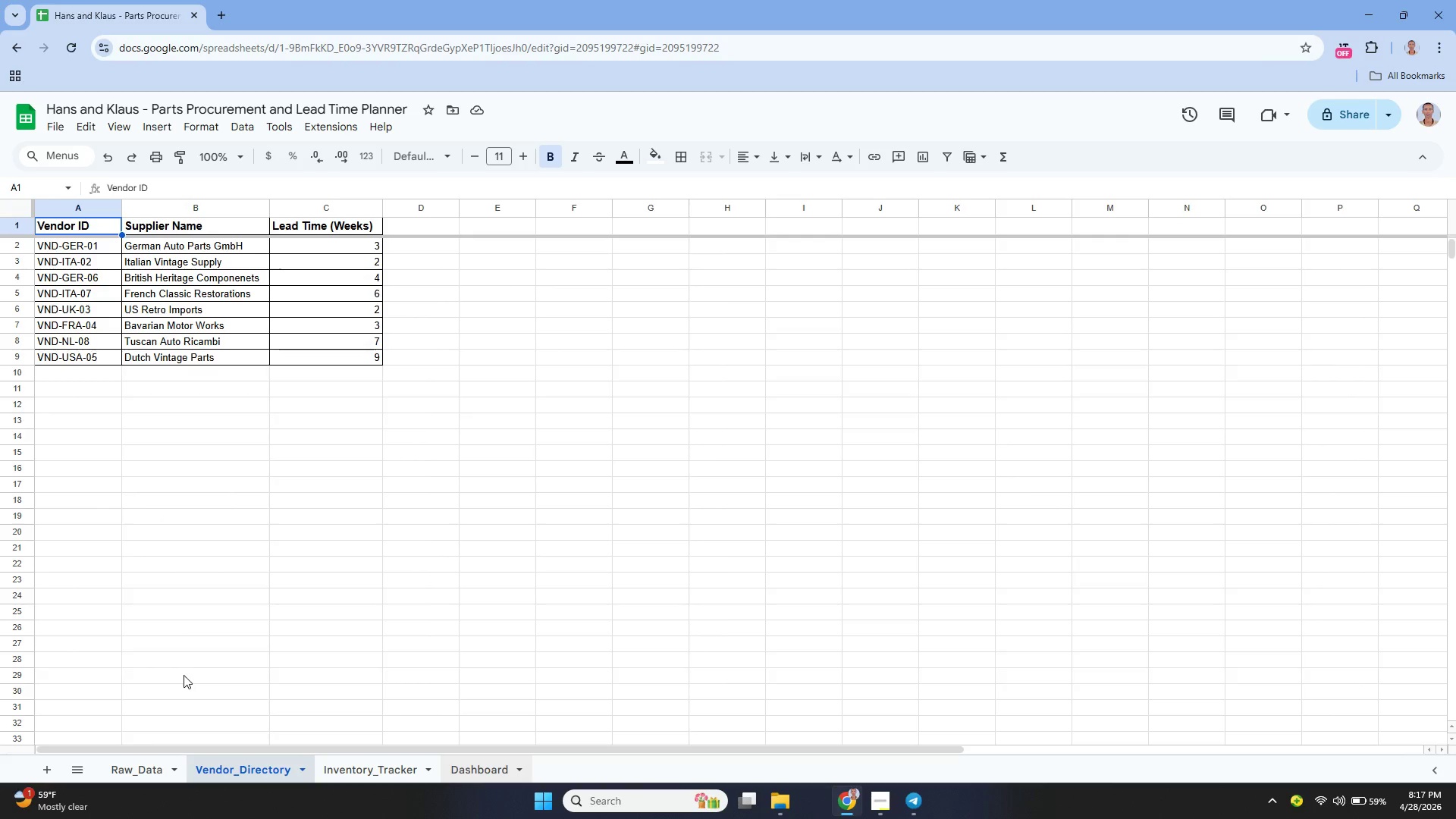 
left_click([151, 765])
 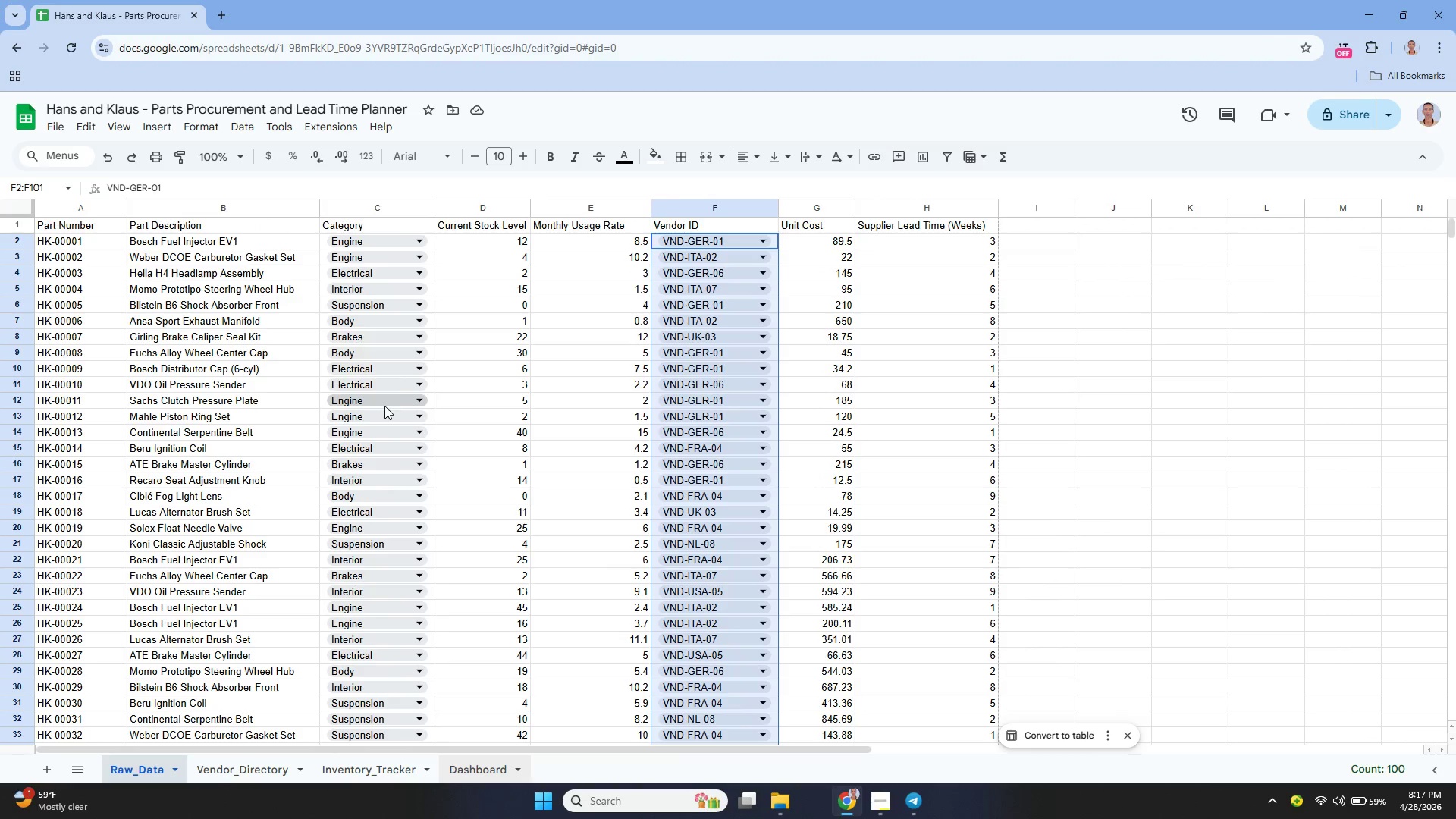 
left_click([243, 779])
 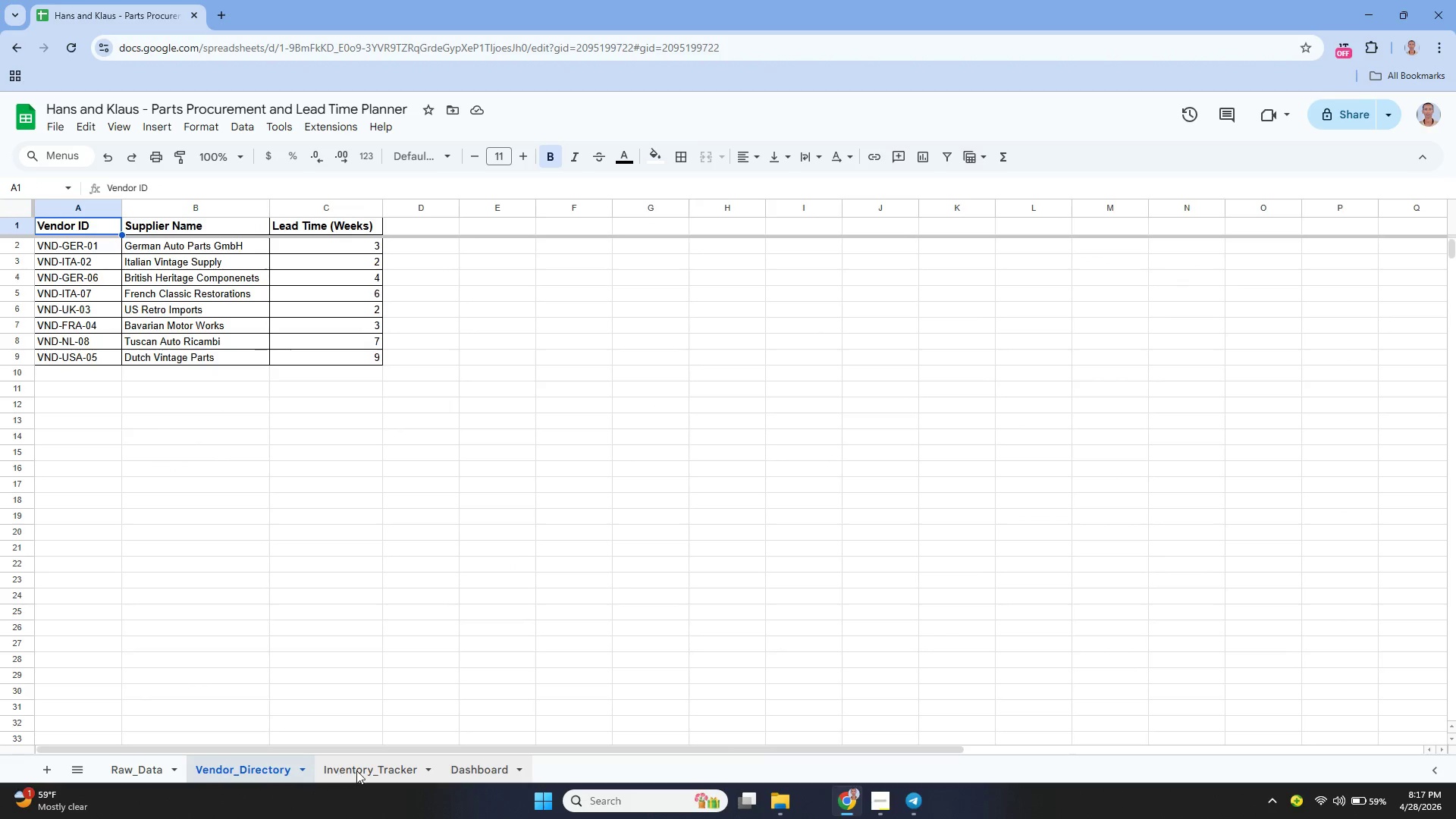 
left_click([356, 770])
 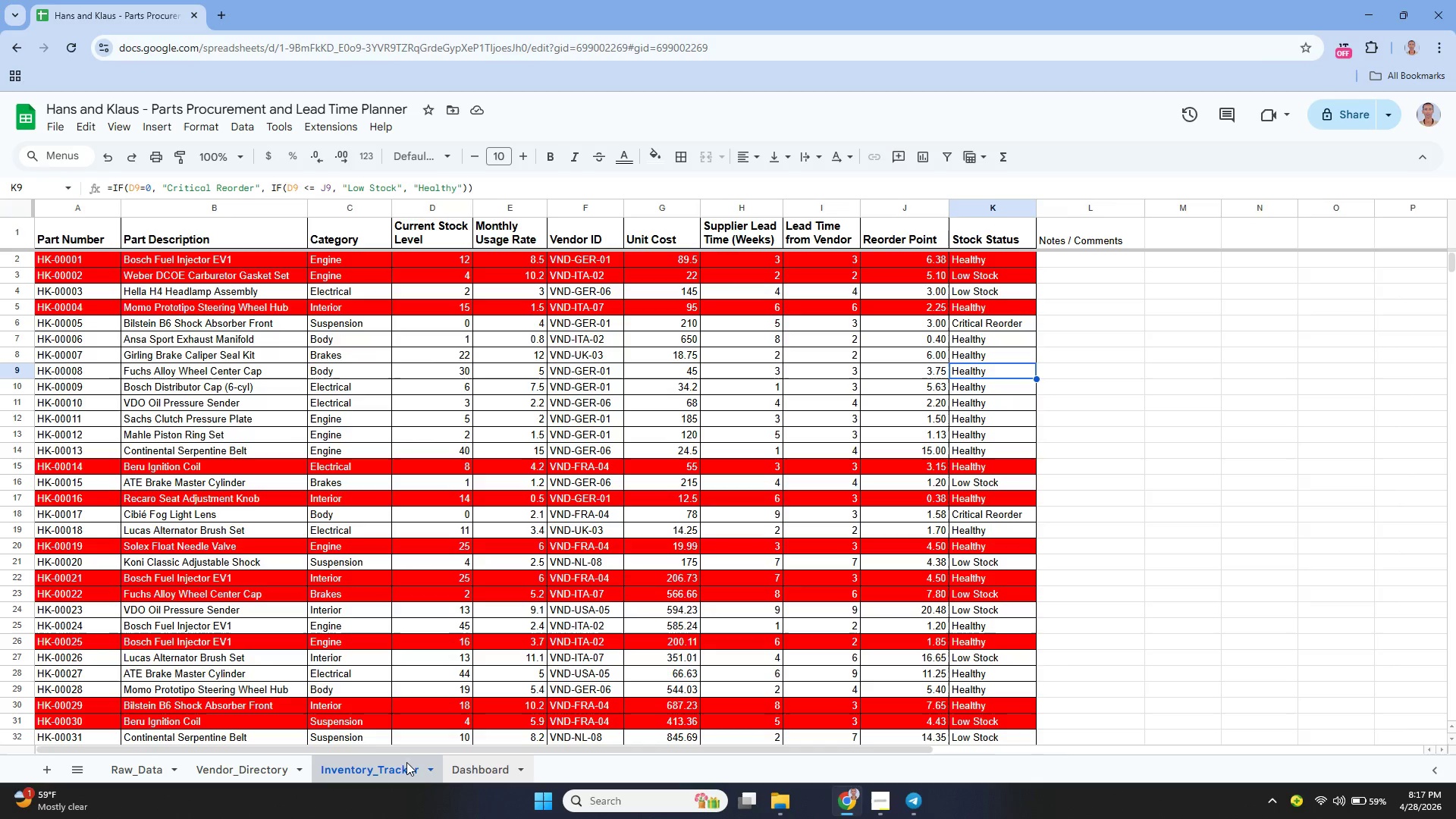 
left_click([471, 770])
 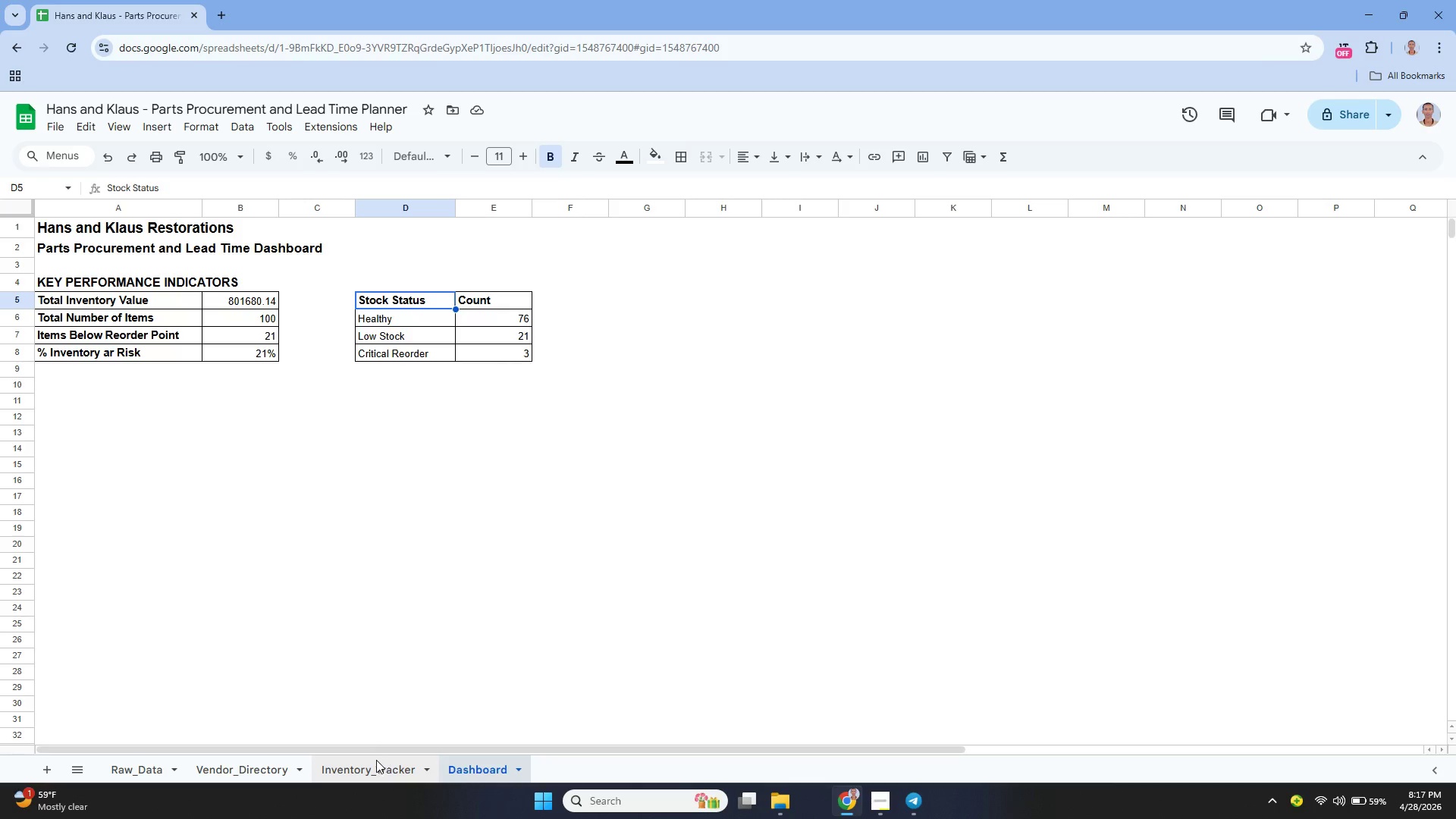 
left_click([359, 773])
 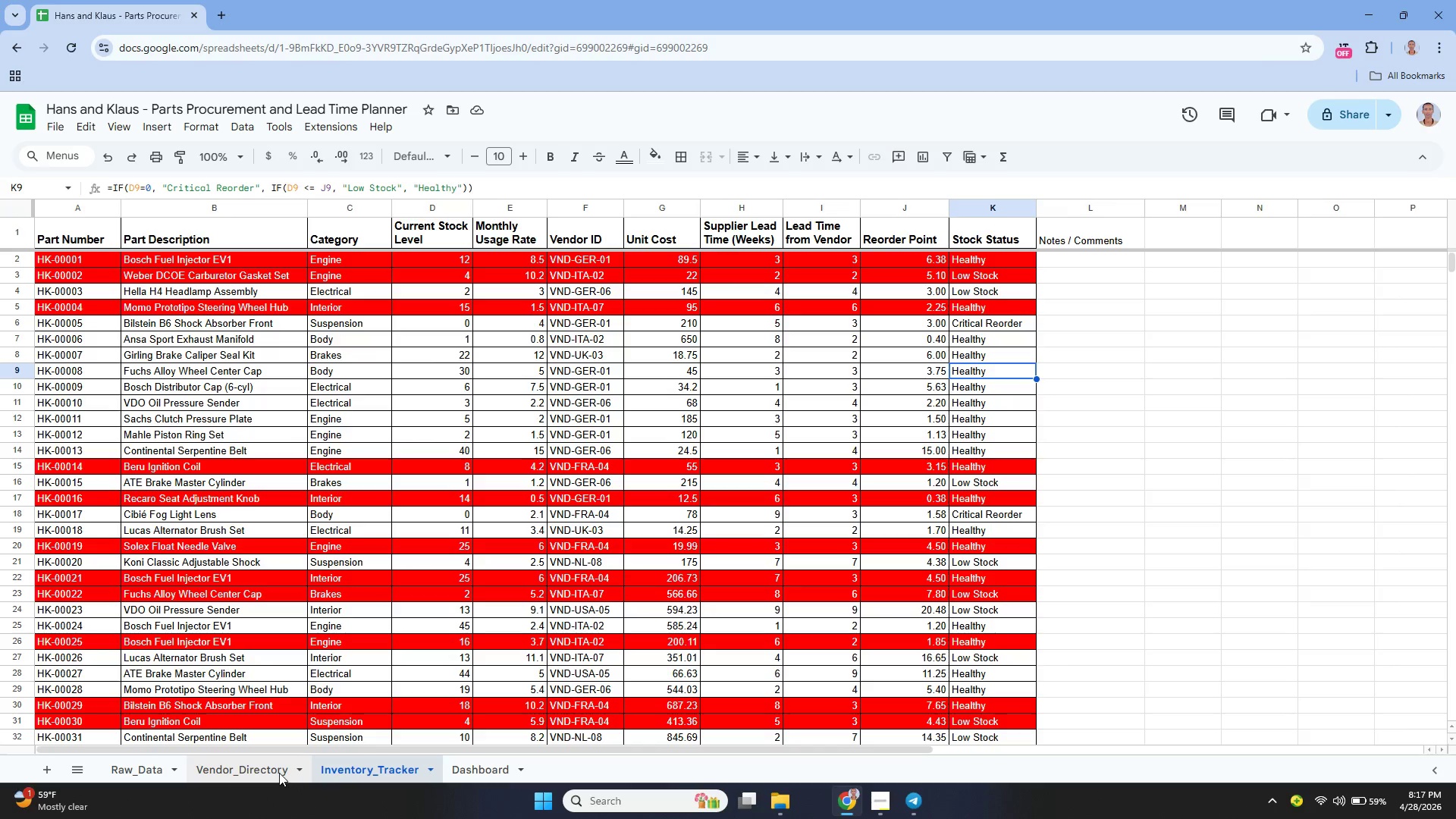 
left_click([279, 773])
 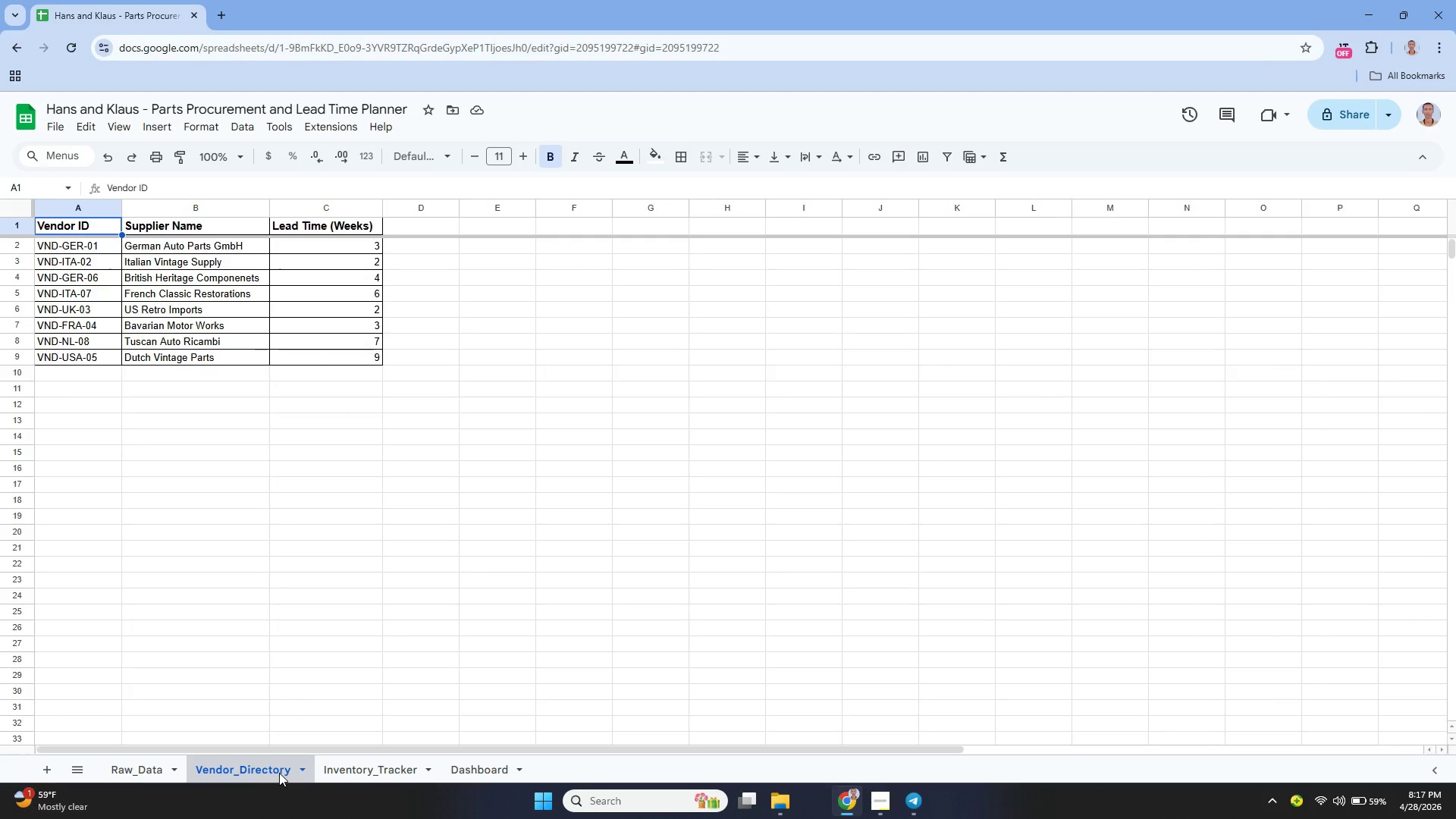 
wait(21.73)
 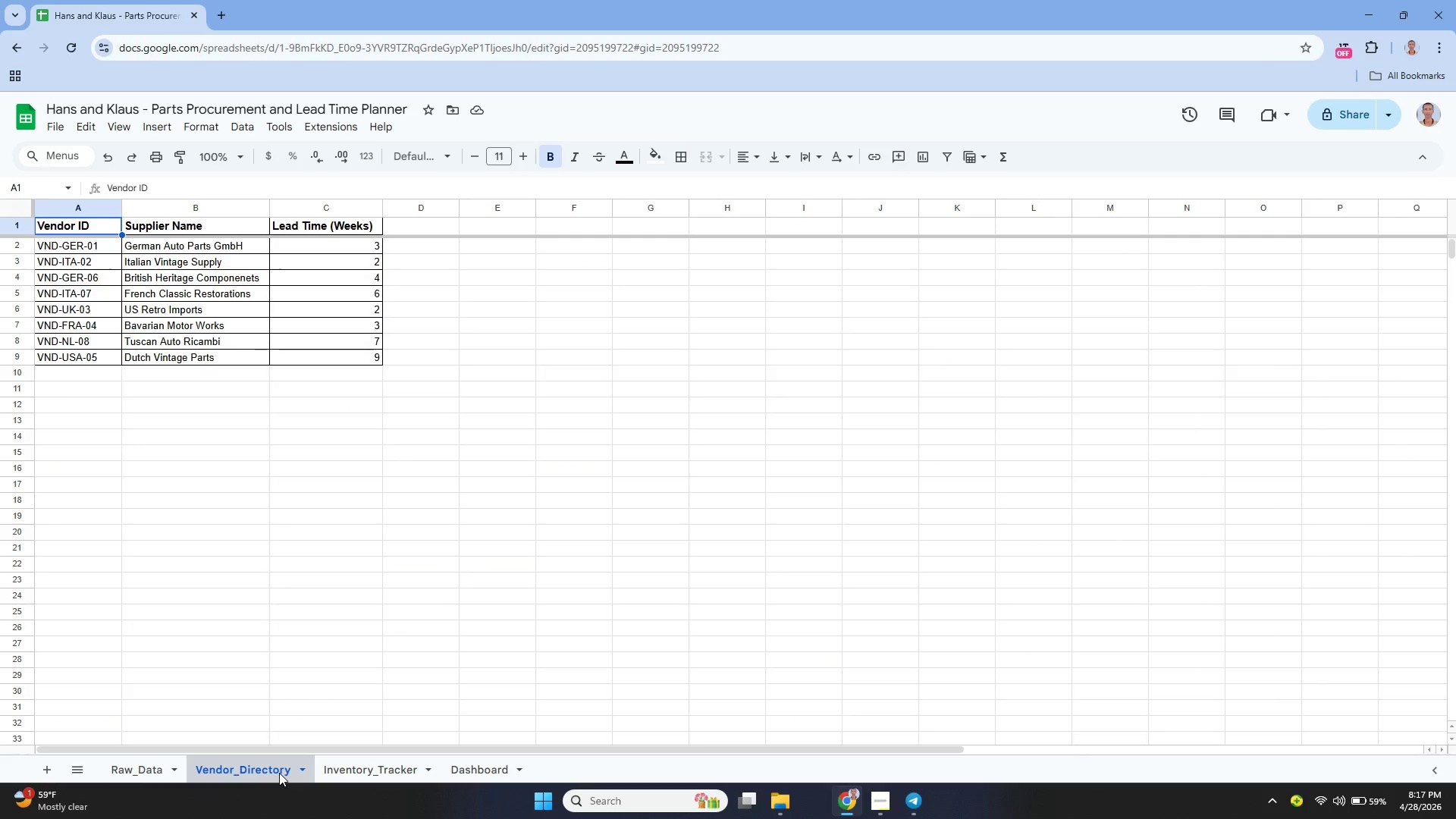 
left_click([356, 770])
 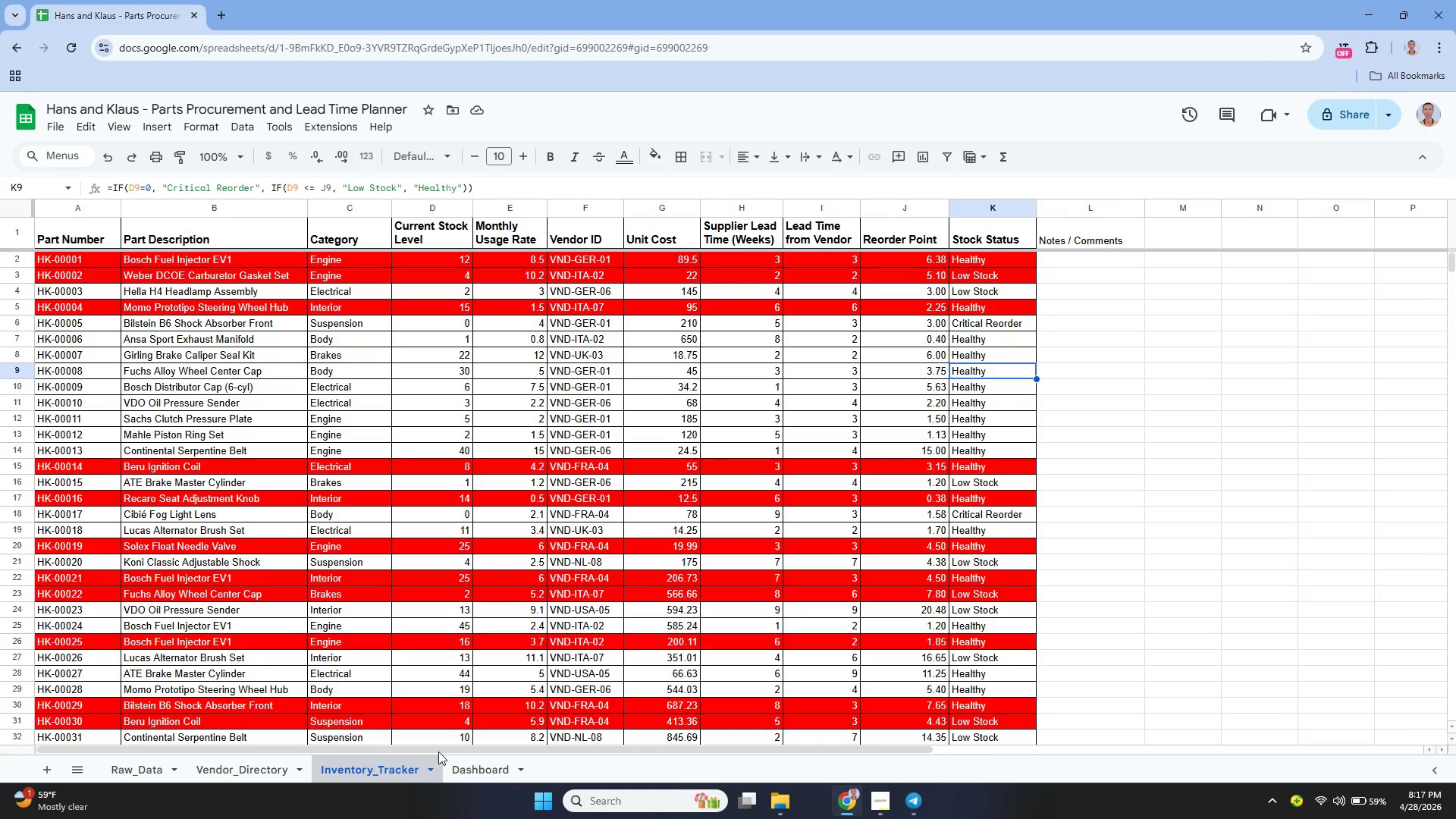 
scroll: coordinate [466, 742], scroll_direction: up, amount: 2.0
 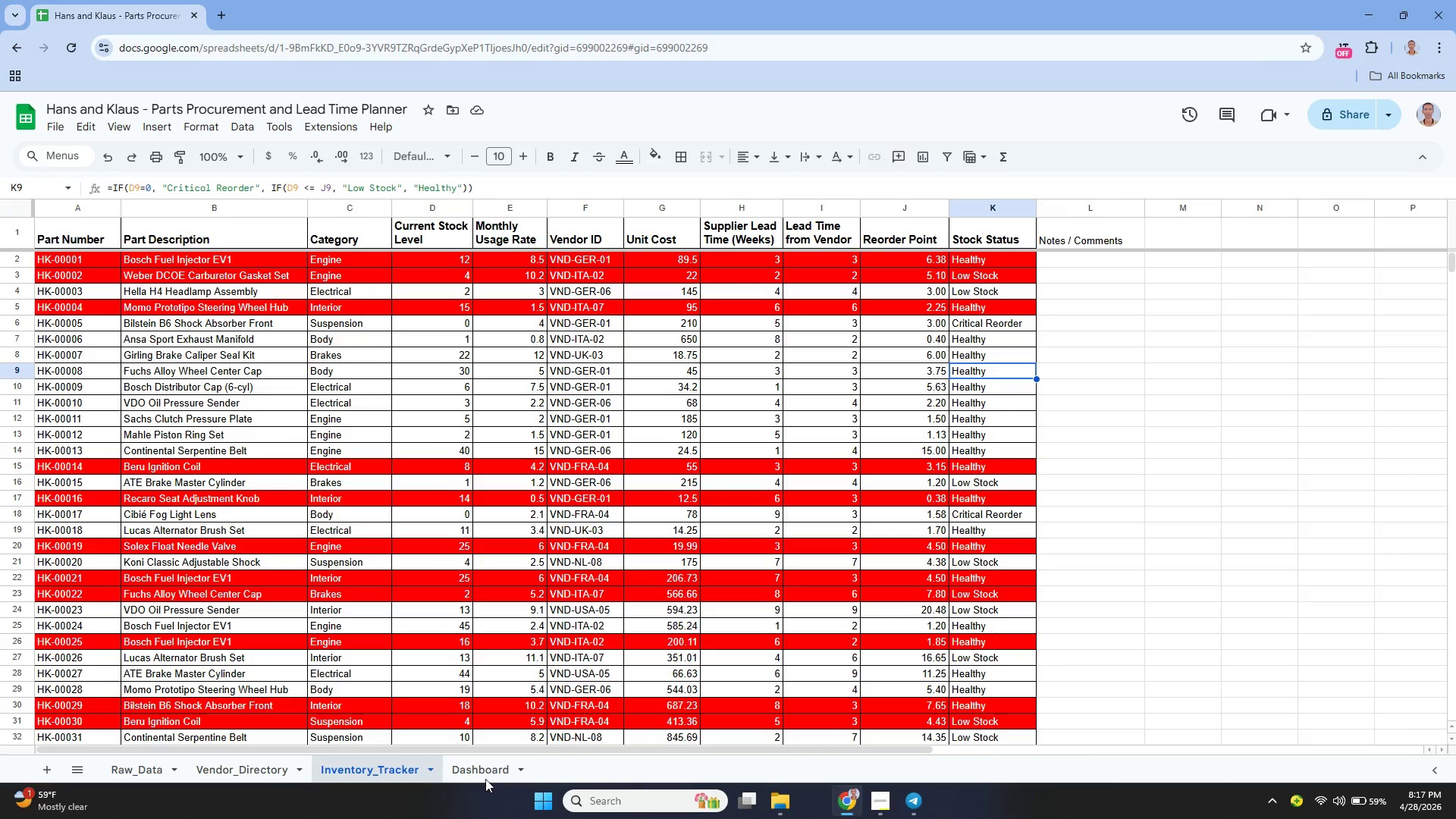 
left_click([484, 775])
 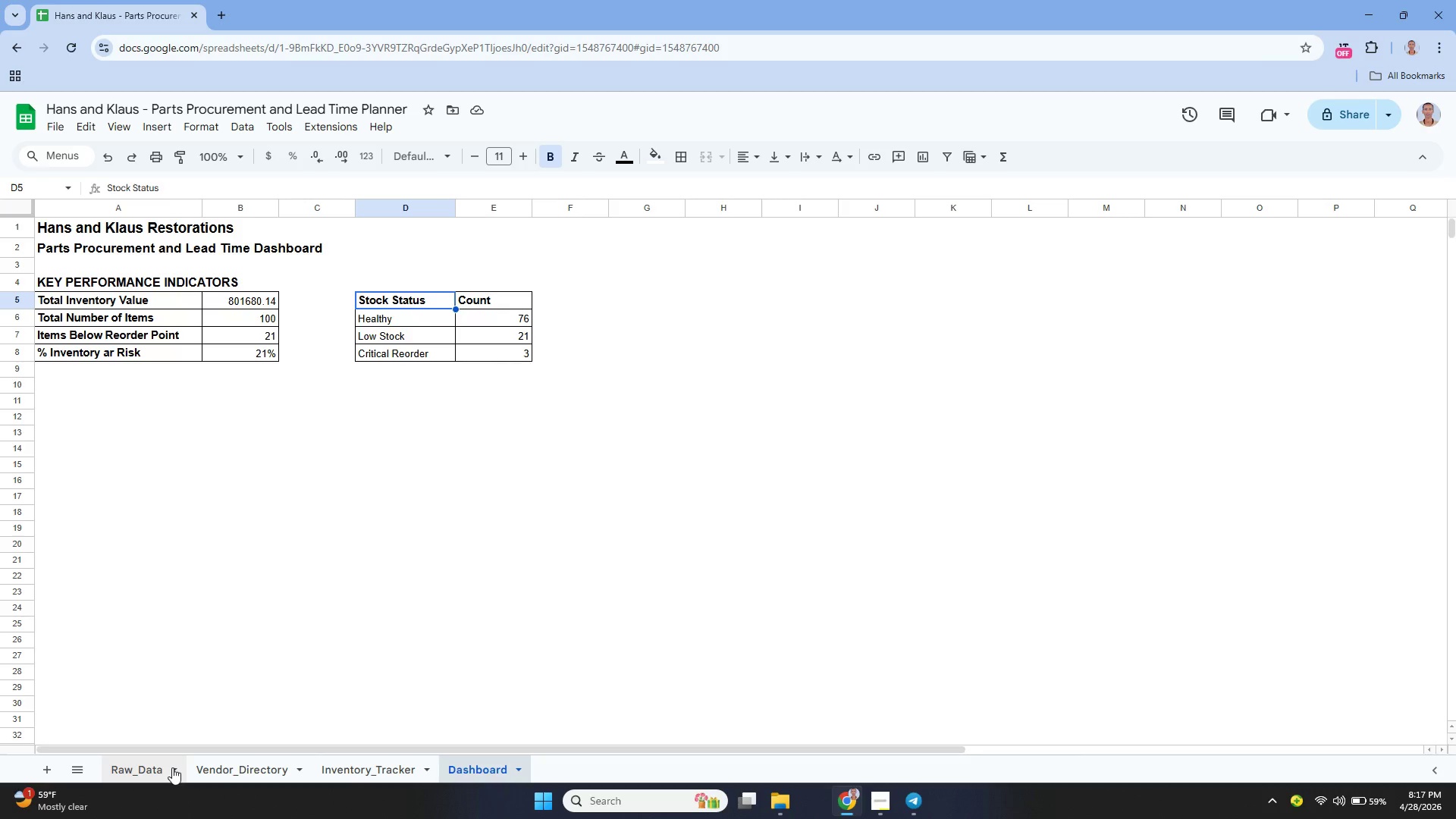 
left_click([159, 771])
 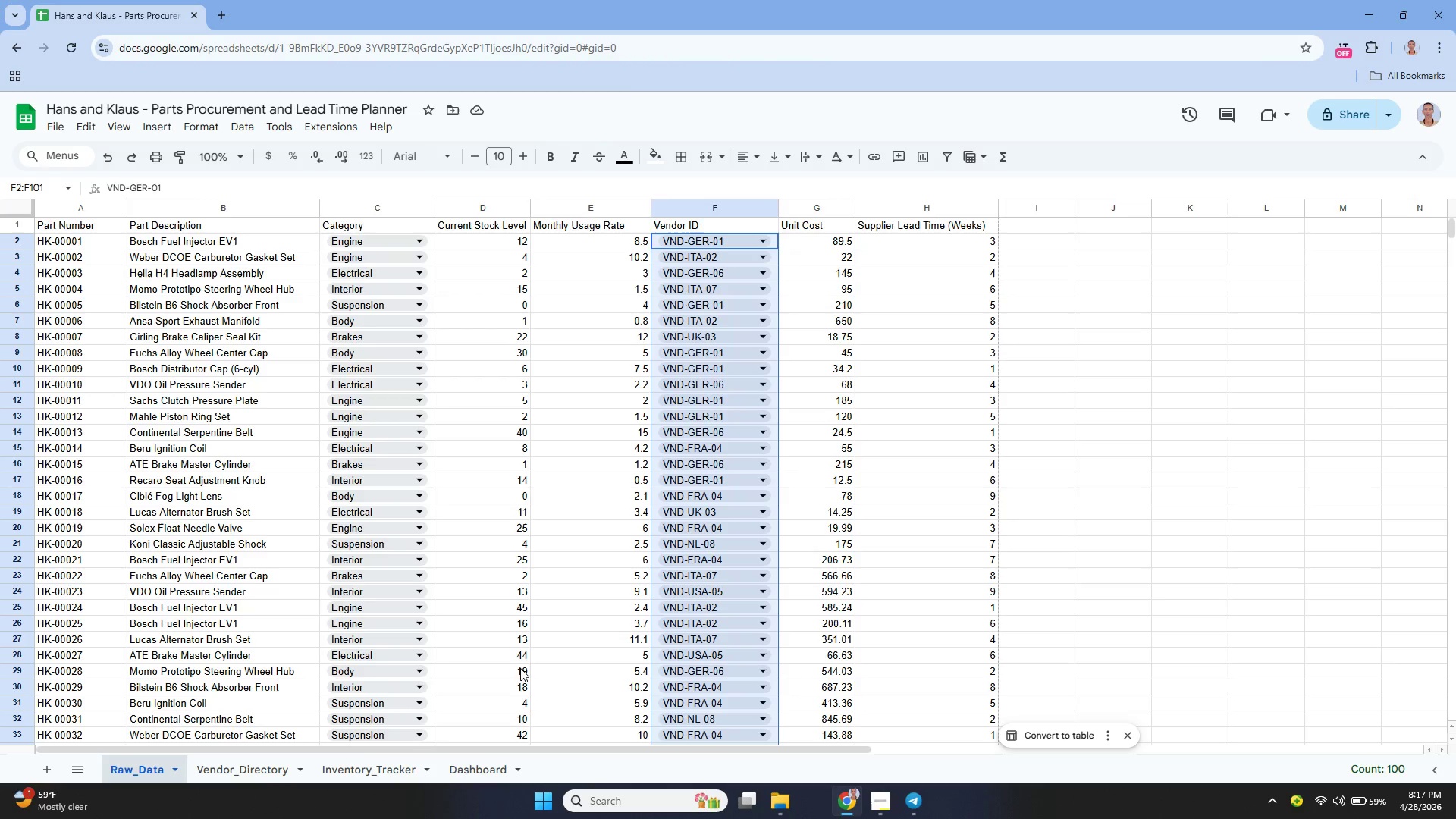 
scroll: coordinate [516, 645], scroll_direction: up, amount: 5.0
 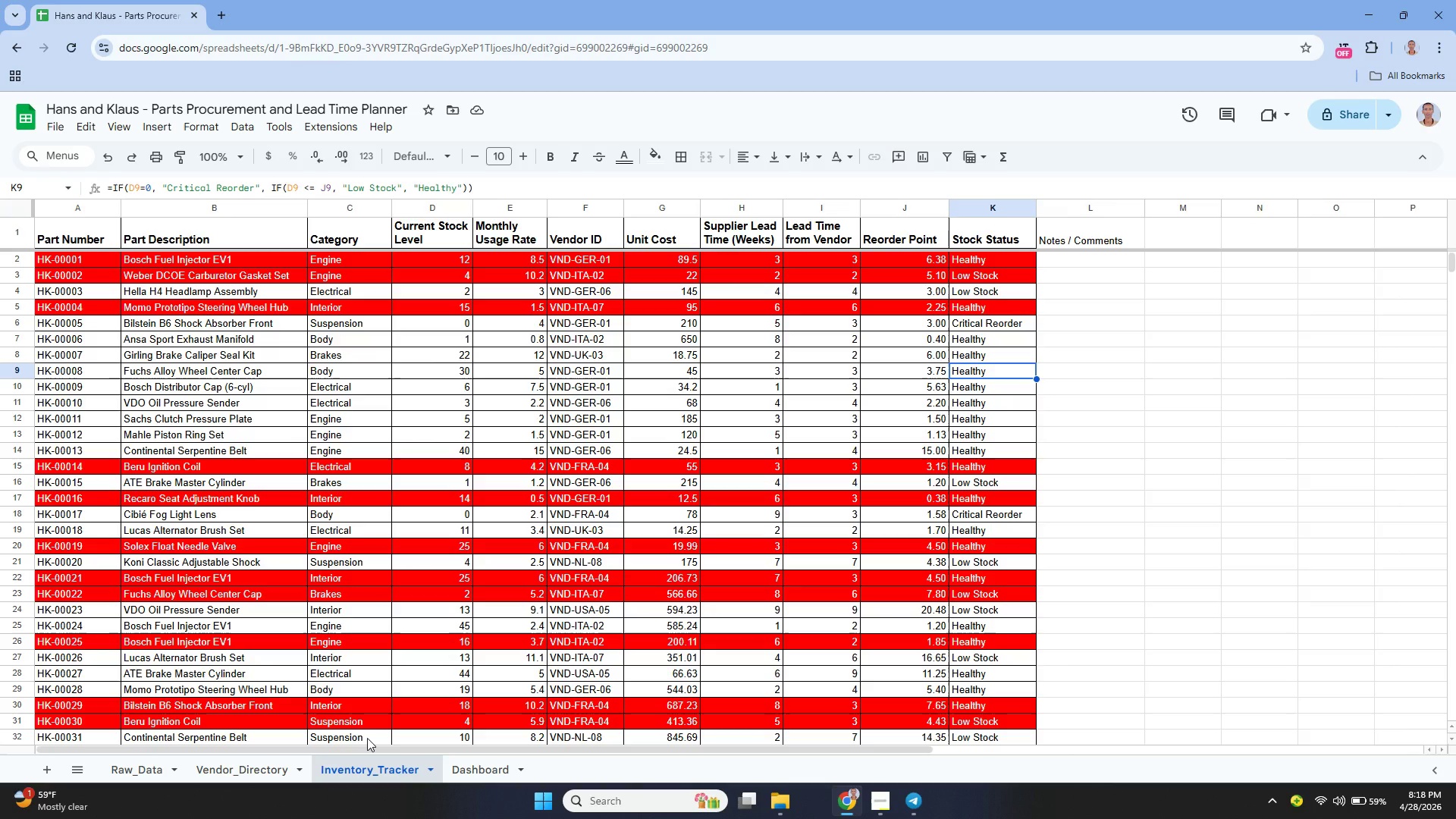 
wait(37.53)
 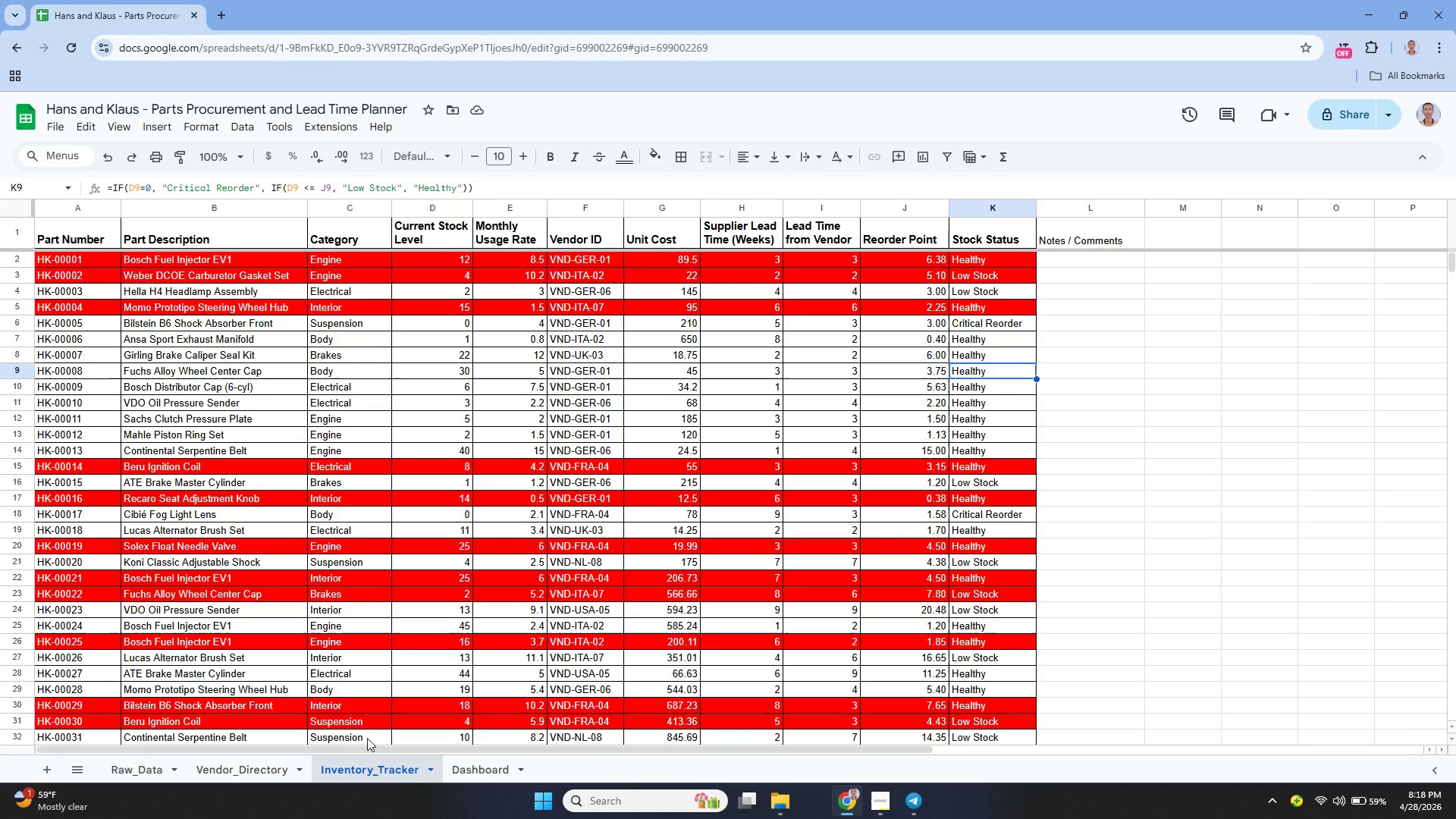 
left_click([238, 765])
 